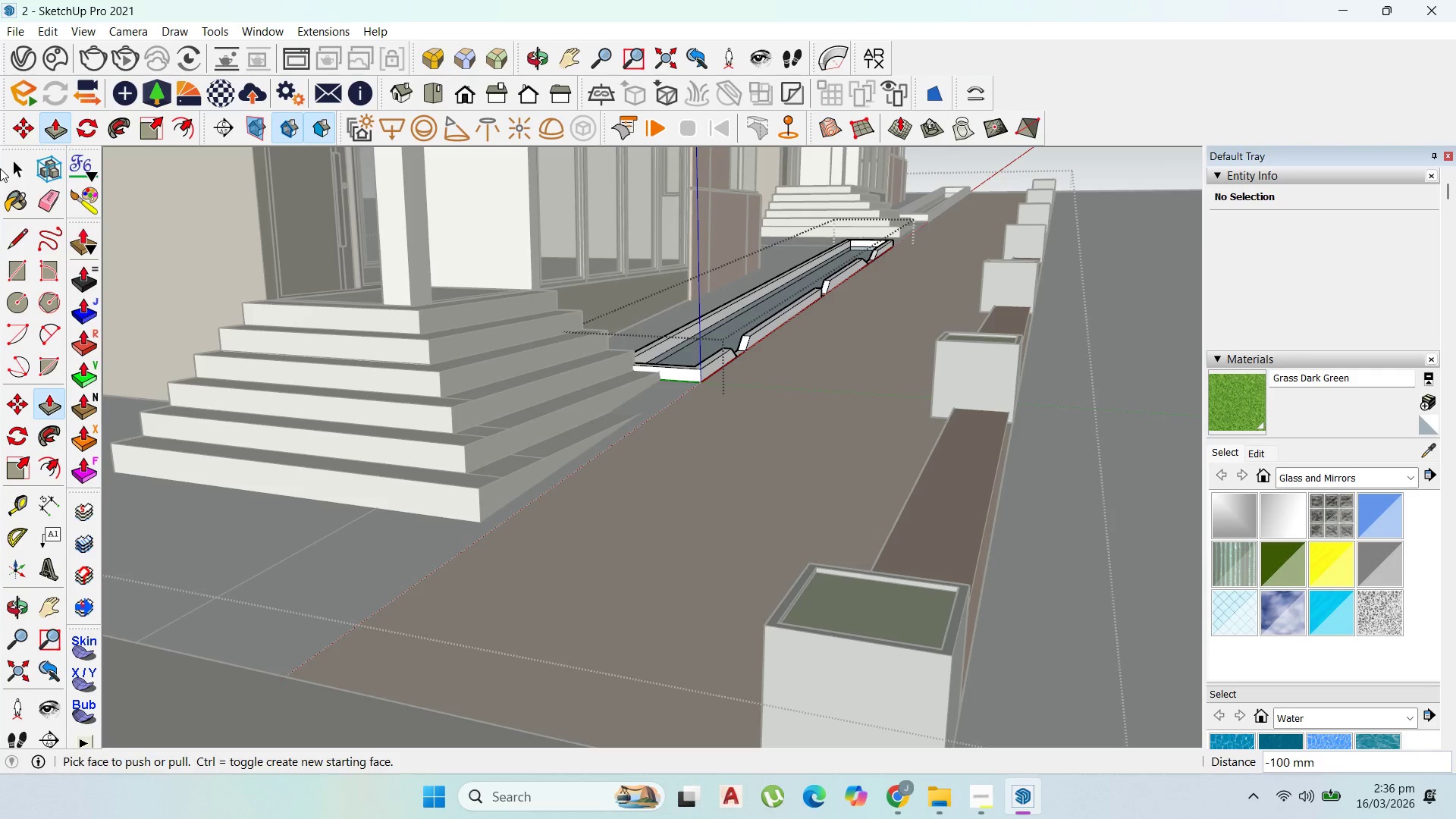 
left_click([14, 163])
 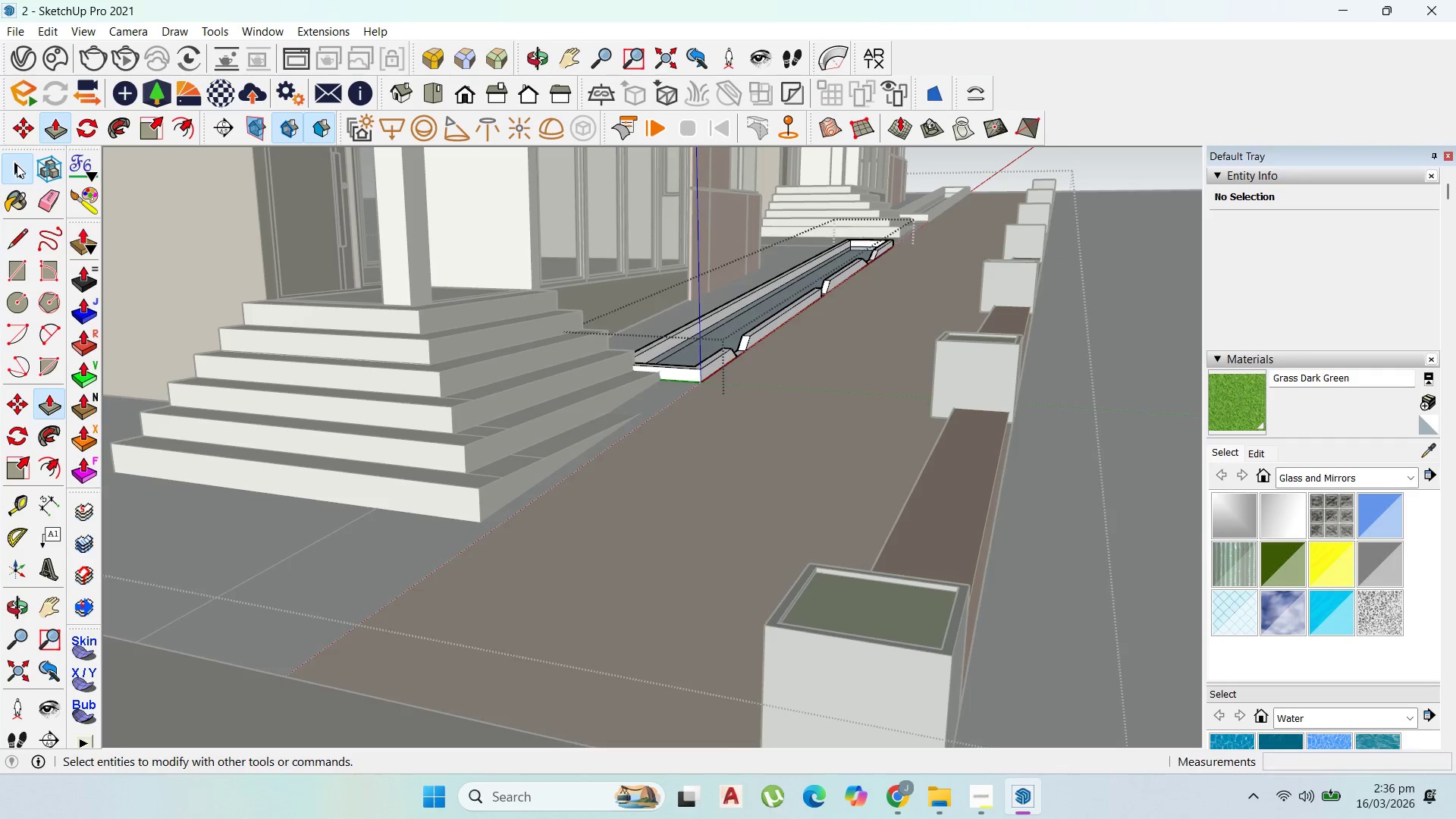 
key(Escape)
 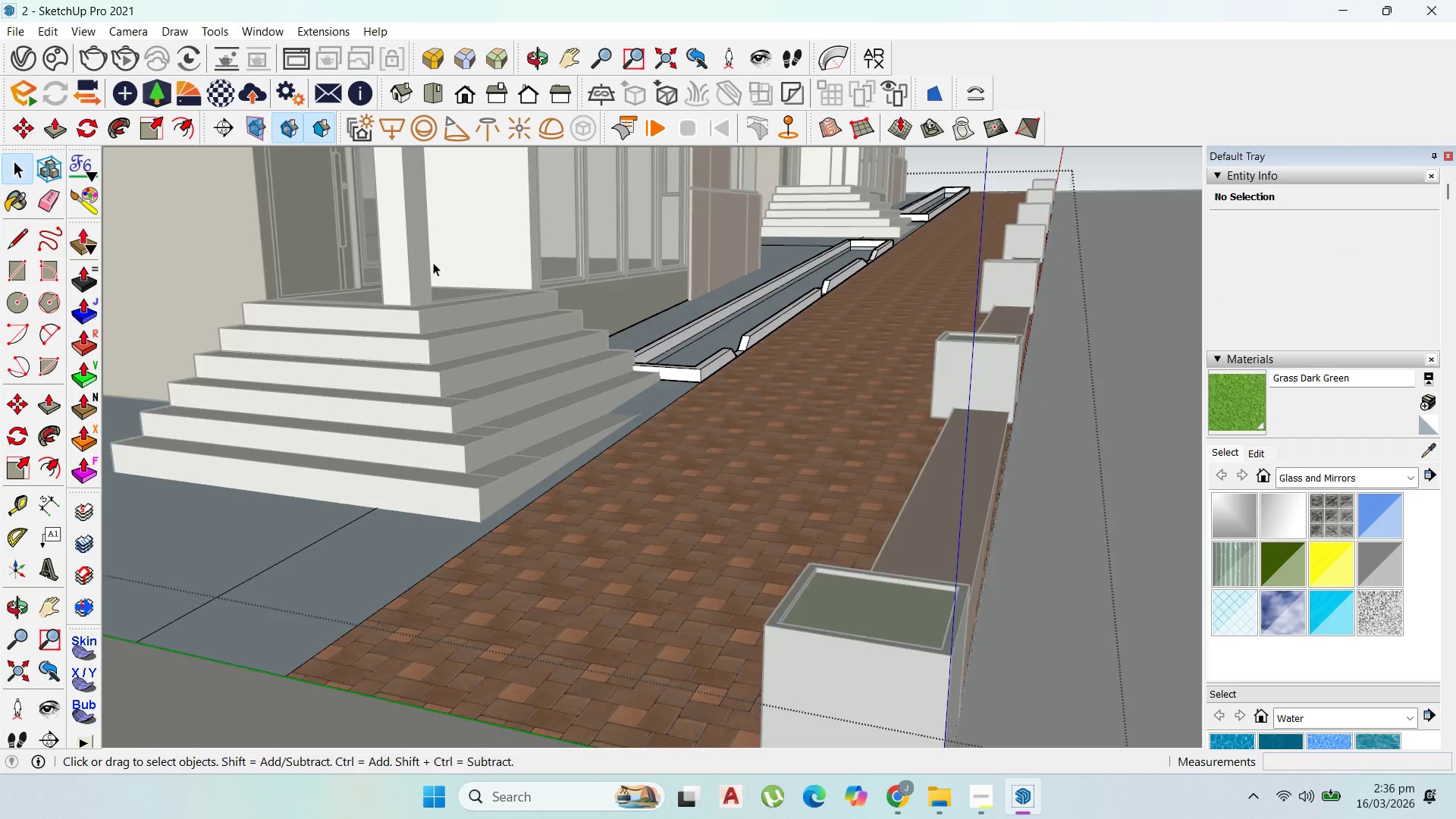 
key(Escape)
 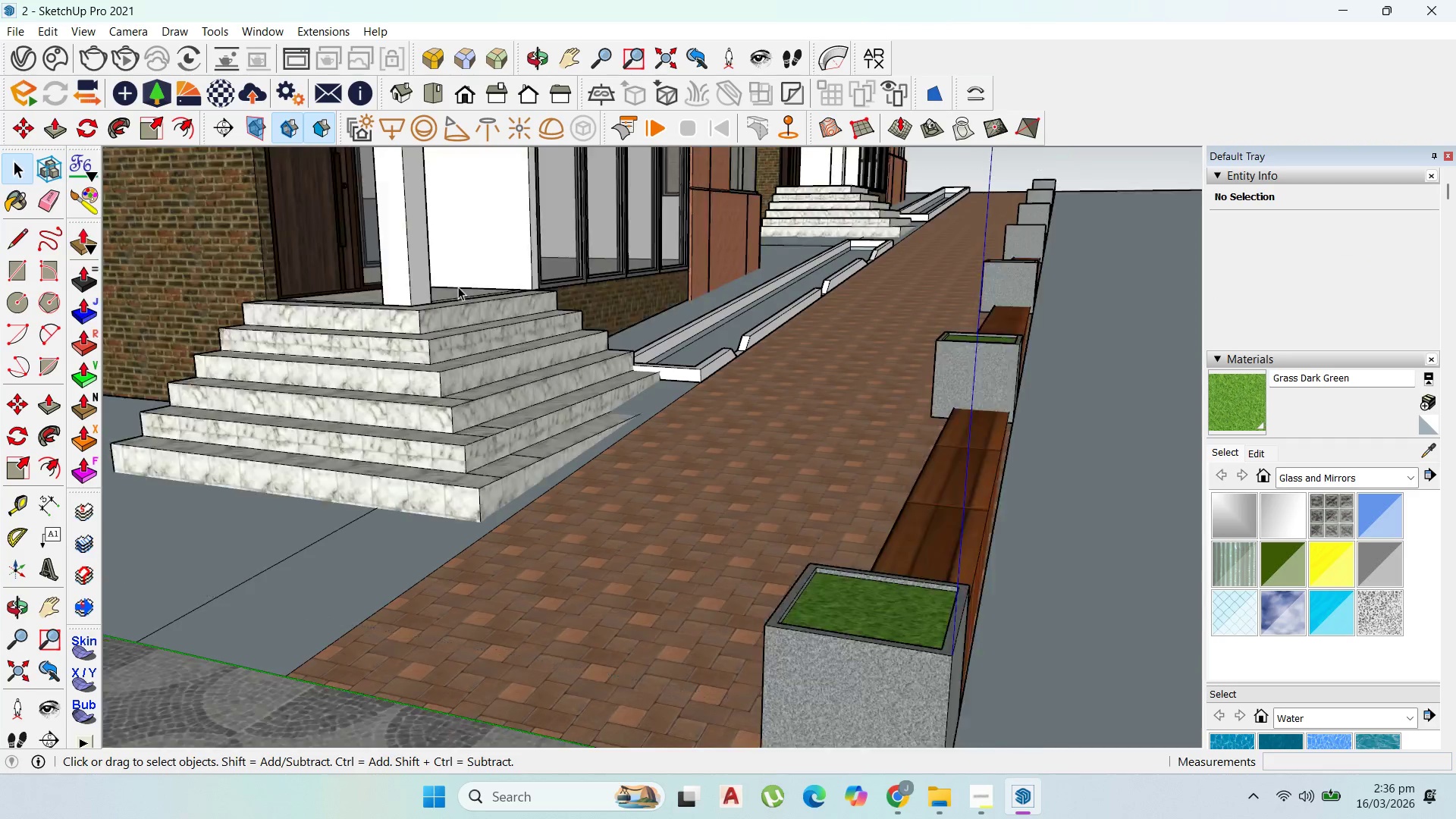 
scroll: coordinate [980, 300], scroll_direction: down, amount: 8.0
 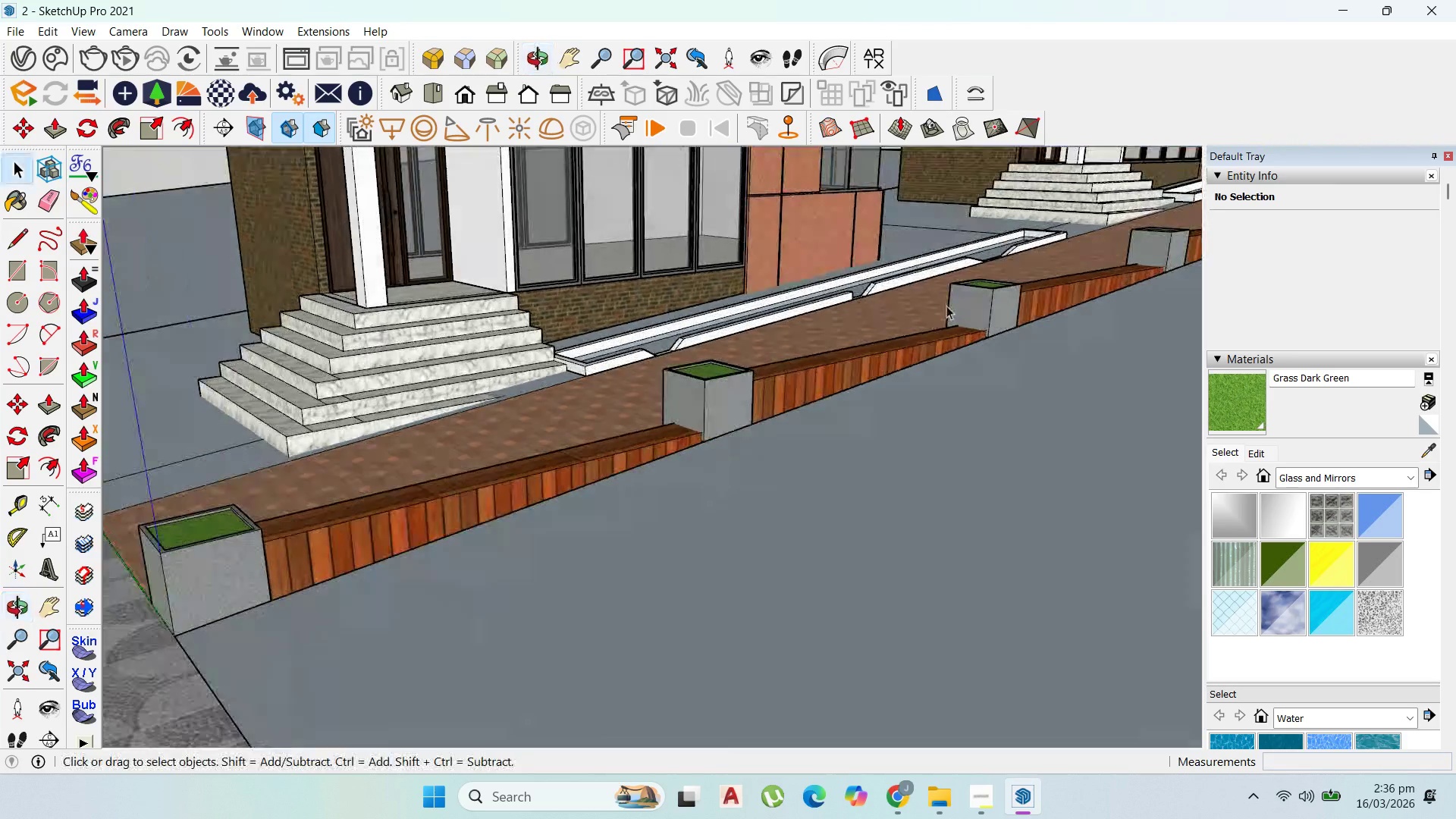 
left_click([845, 296])
 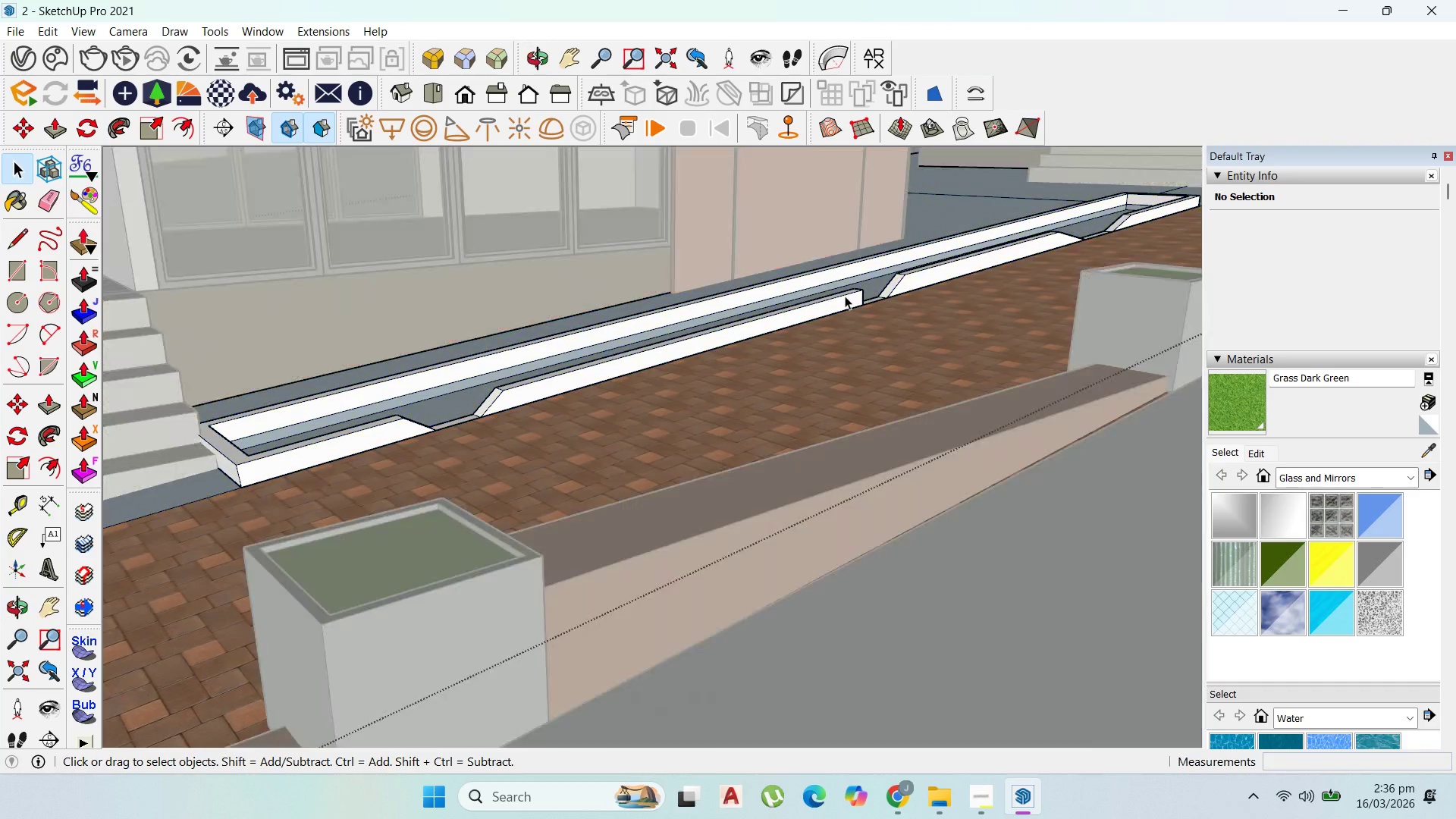 
scroll: coordinate [845, 296], scroll_direction: up, amount: 6.0
 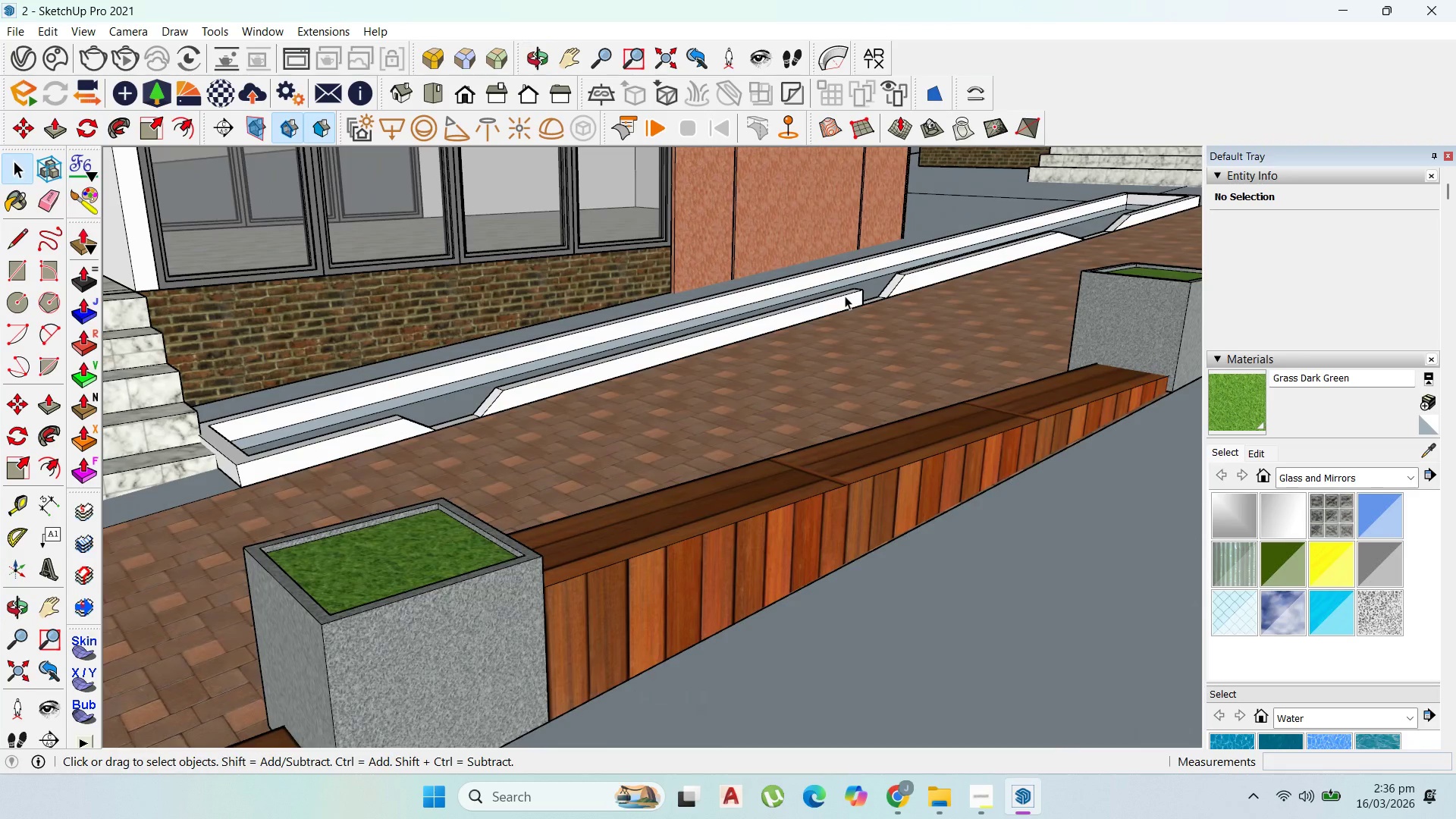 
double_click([845, 296])
 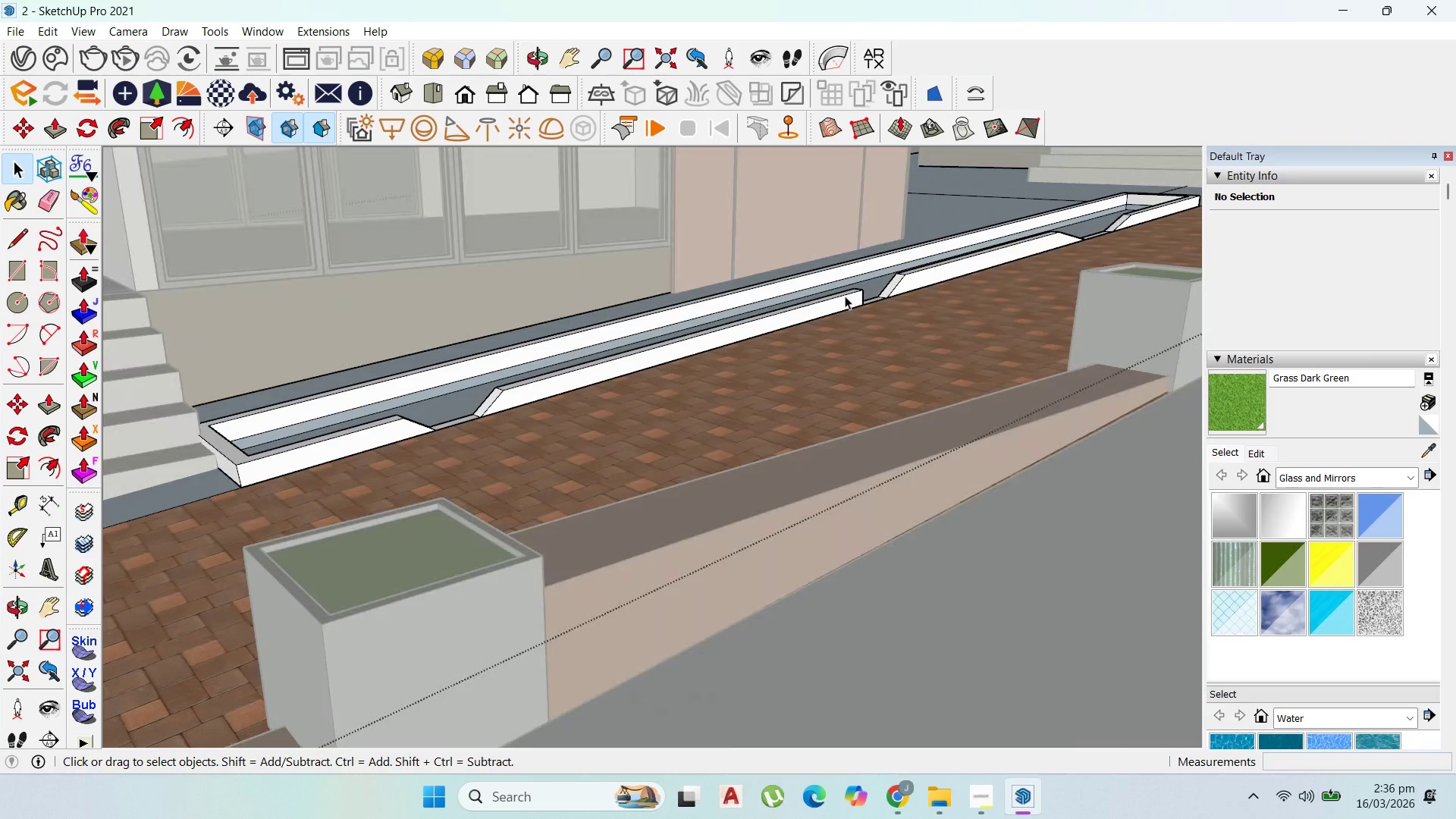 
triple_click([845, 296])
 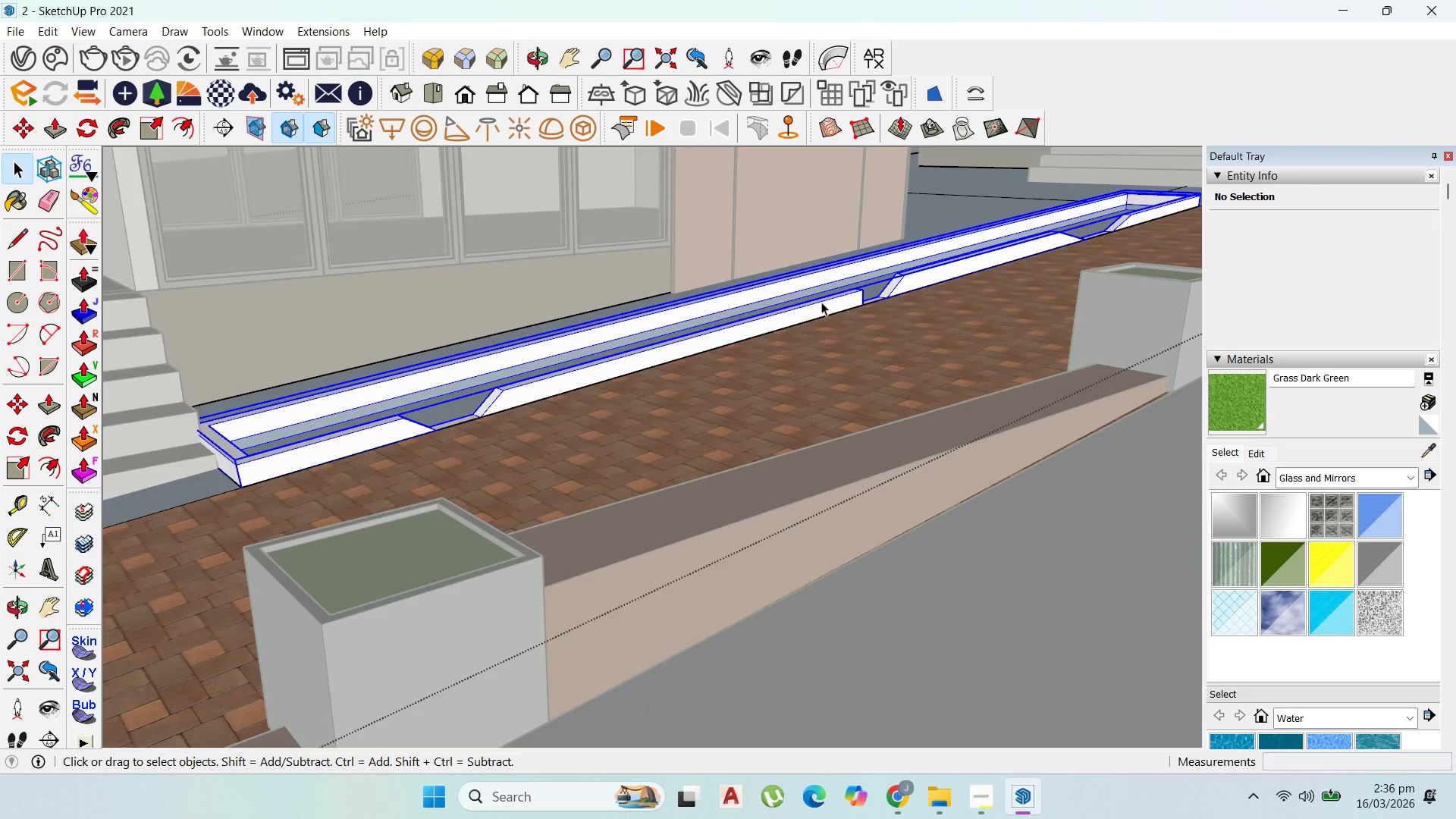 
double_click([849, 299])
 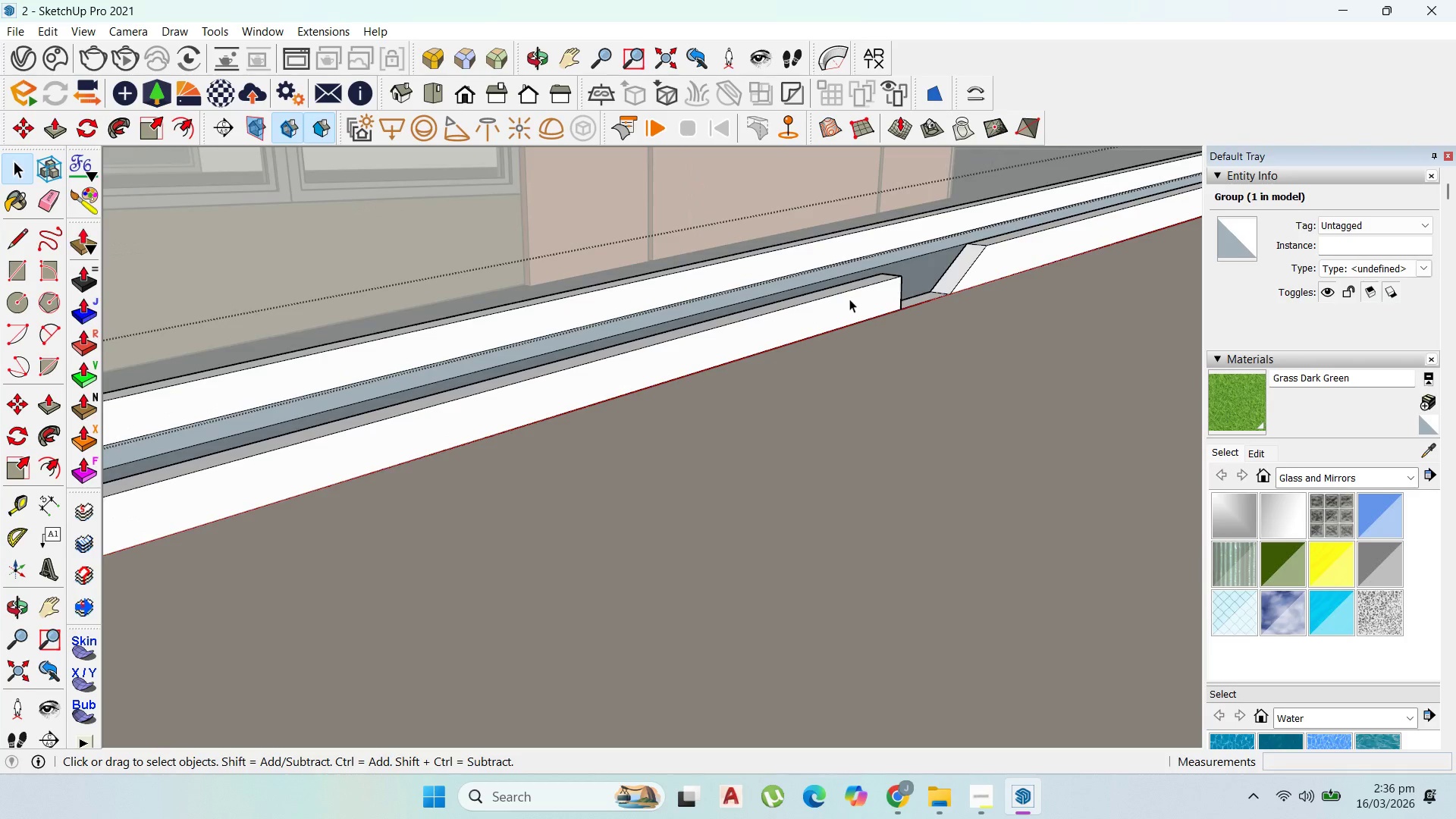 
triple_click([849, 299])
 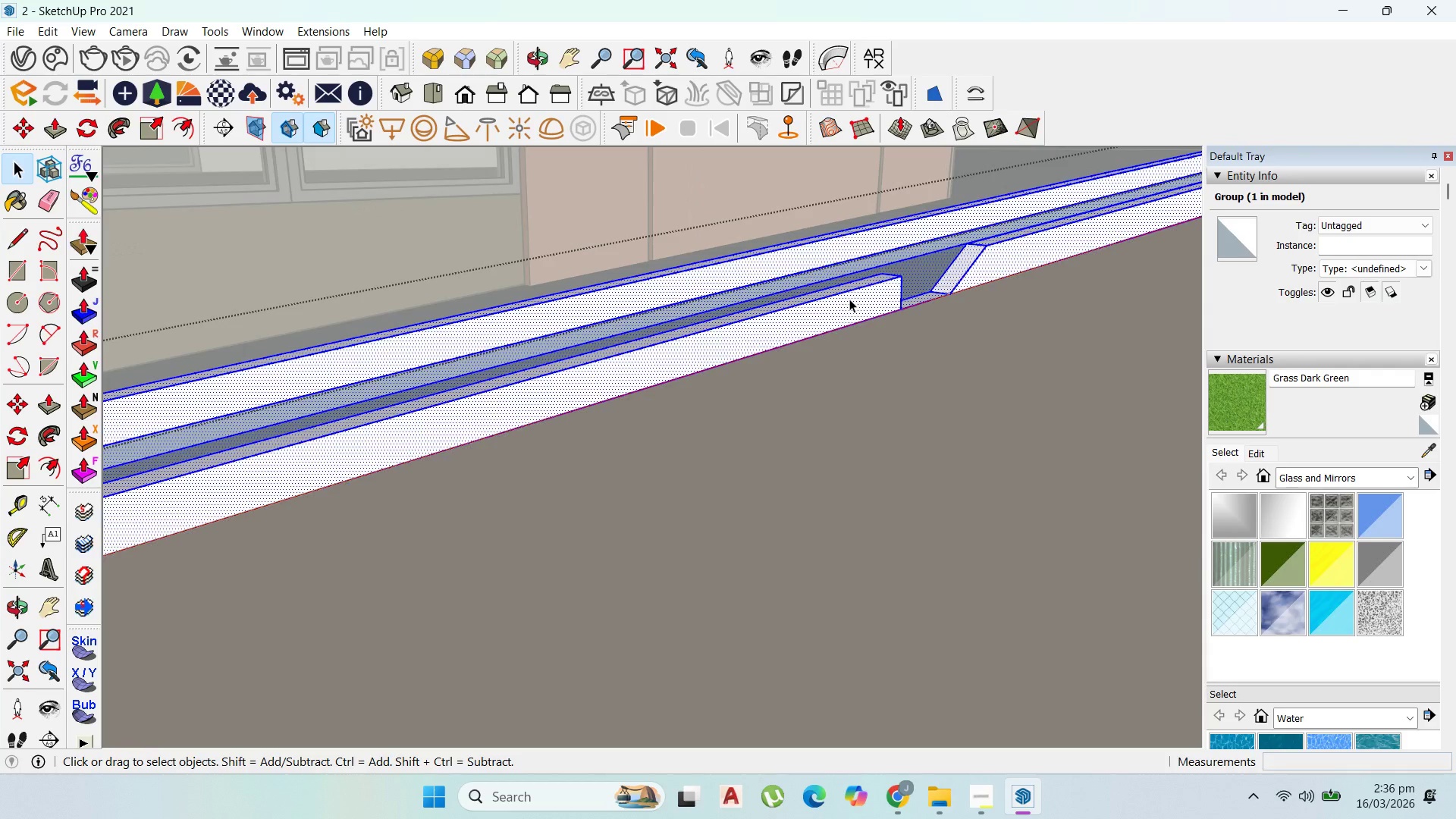 
scroll: coordinate [842, 301], scroll_direction: up, amount: 8.0
 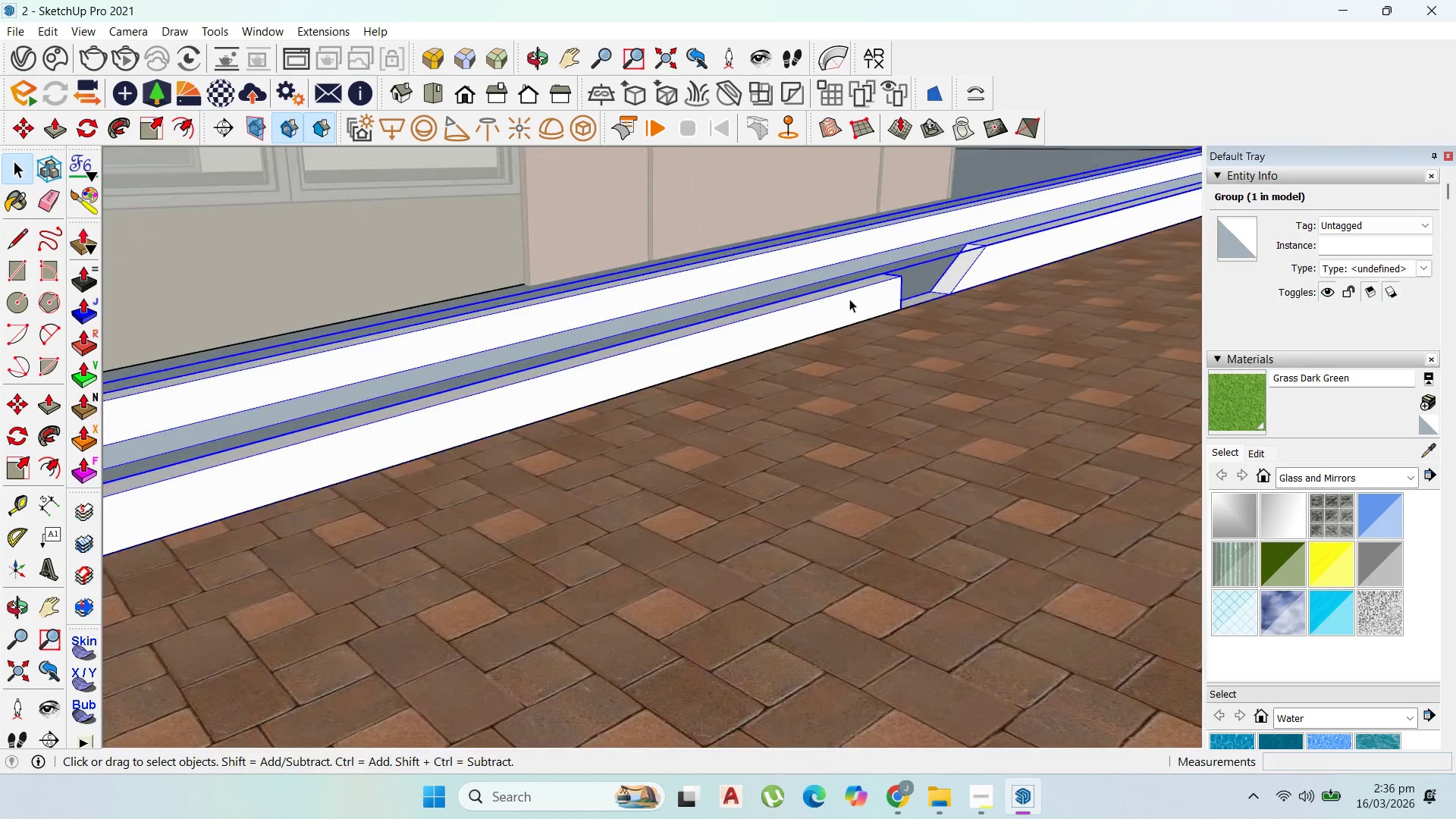 
triple_click([849, 299])
 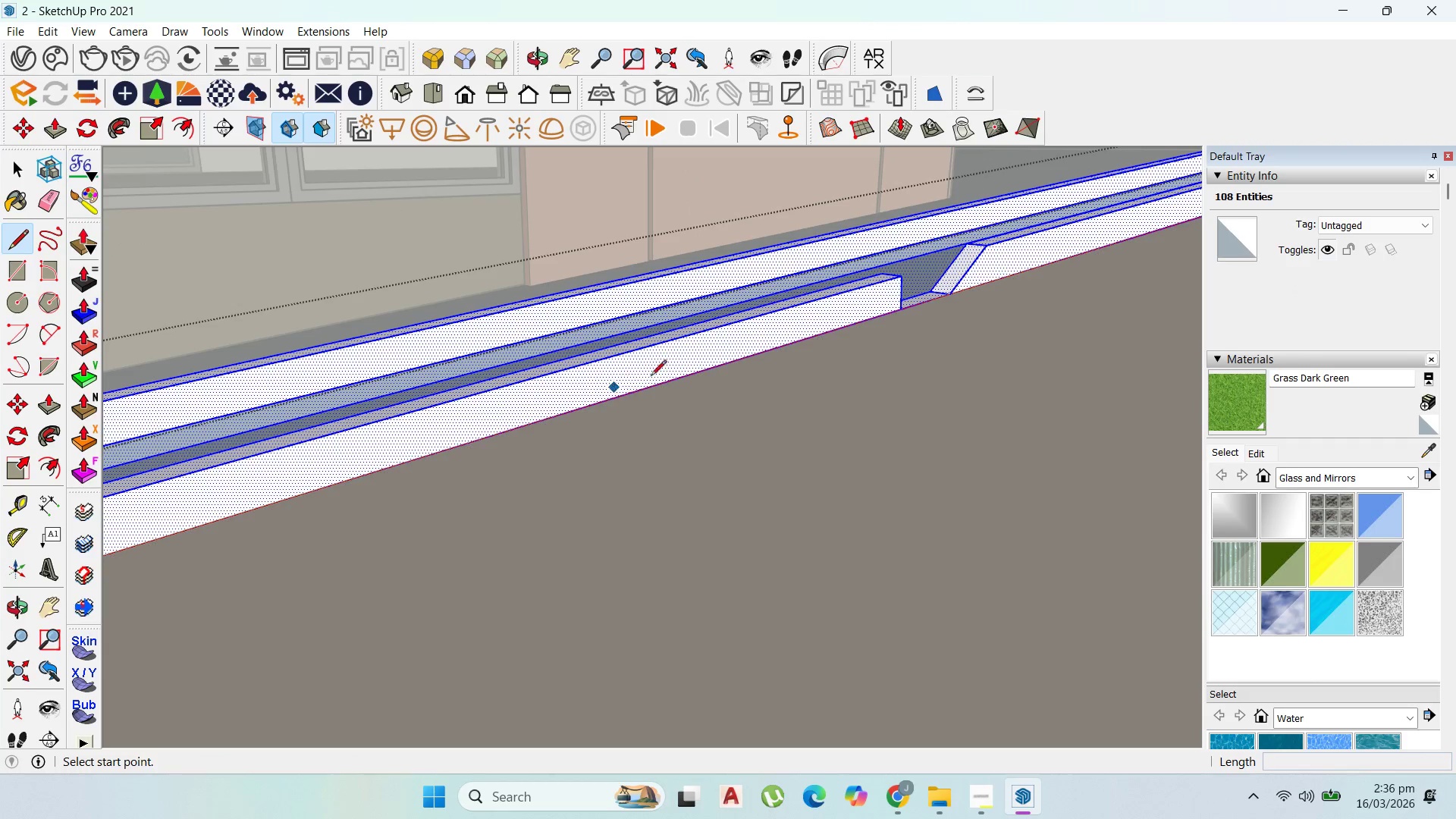 
wait(7.81)
 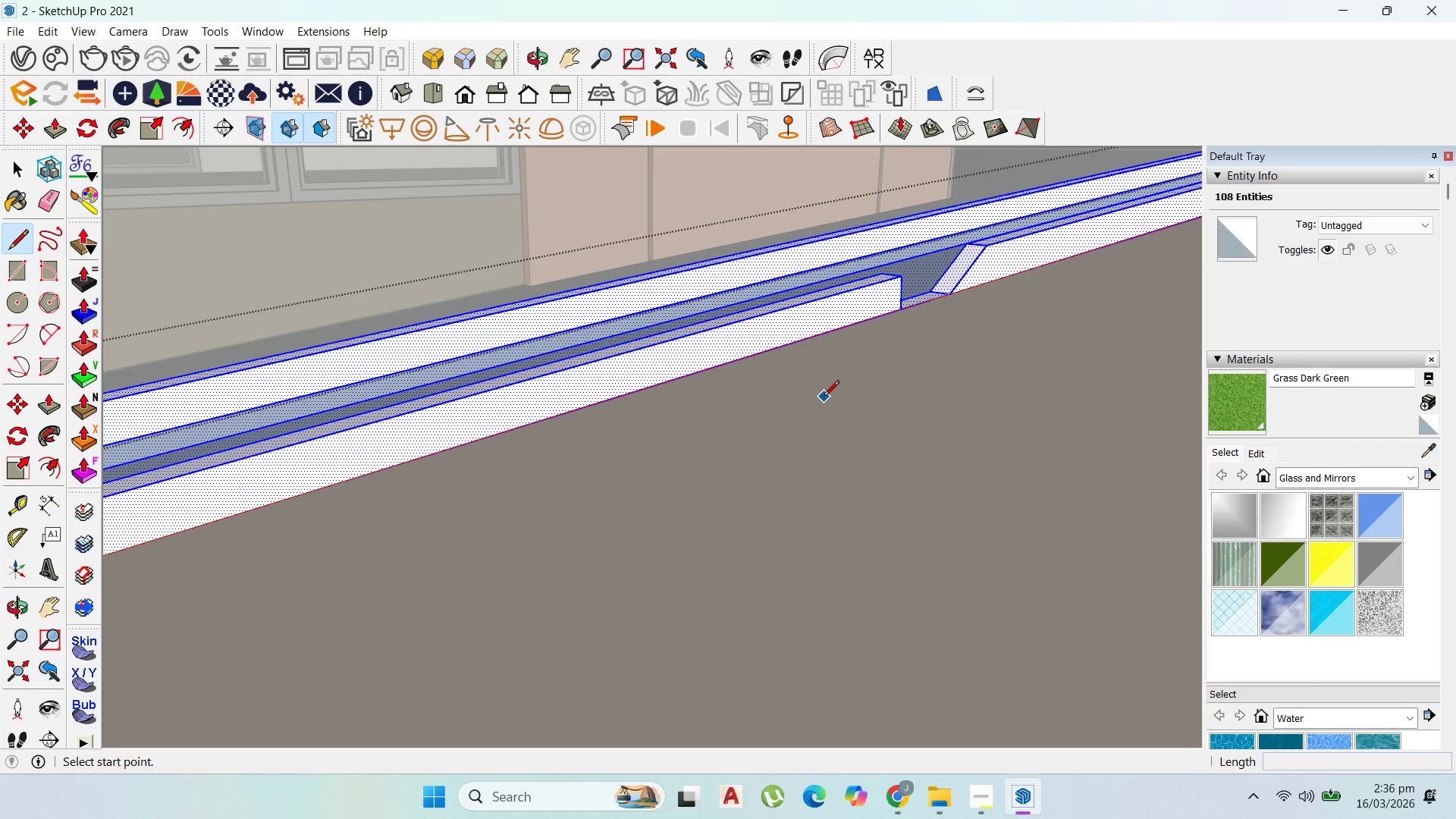 
left_click([899, 305])
 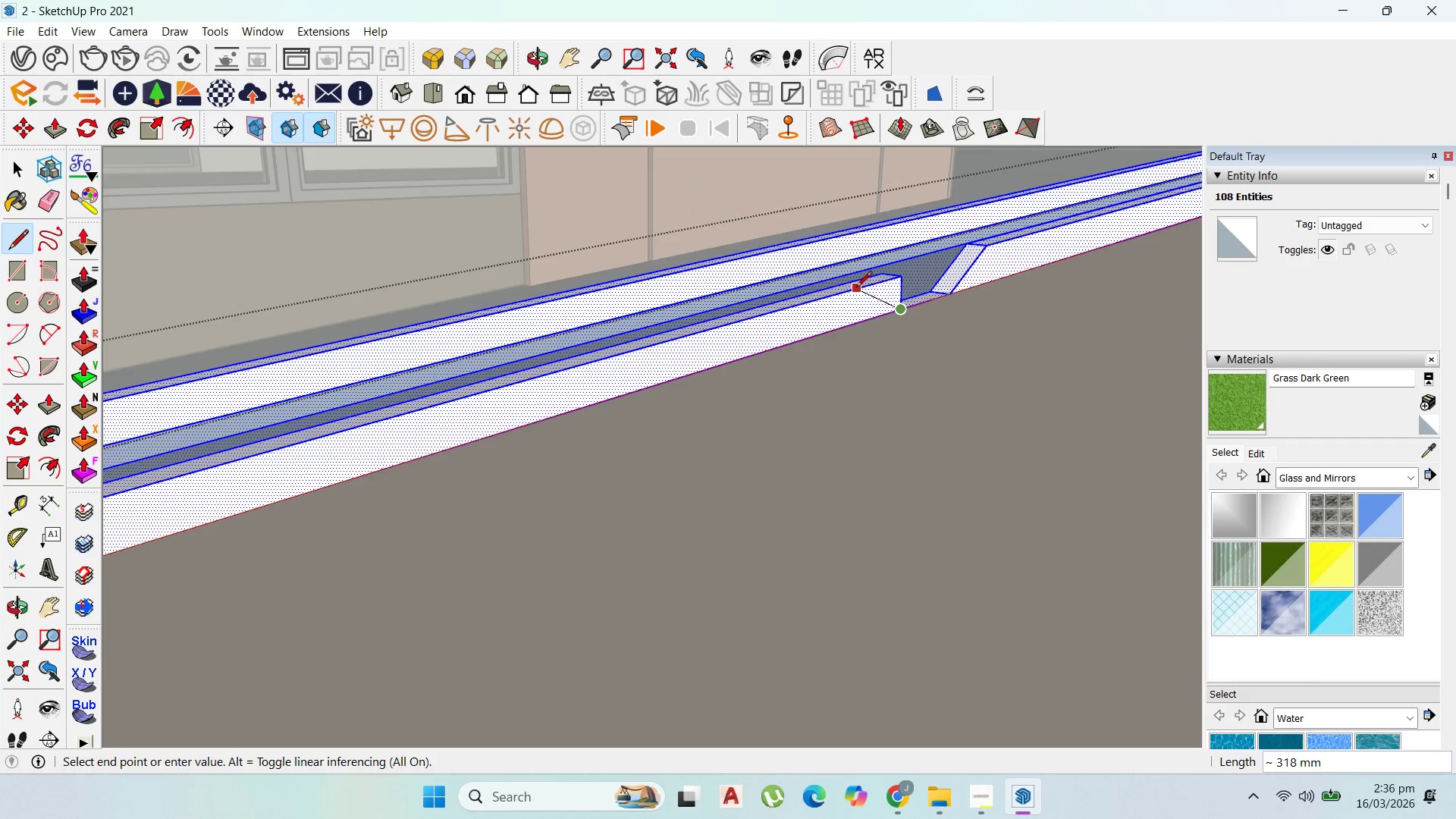 
left_click([856, 288])
 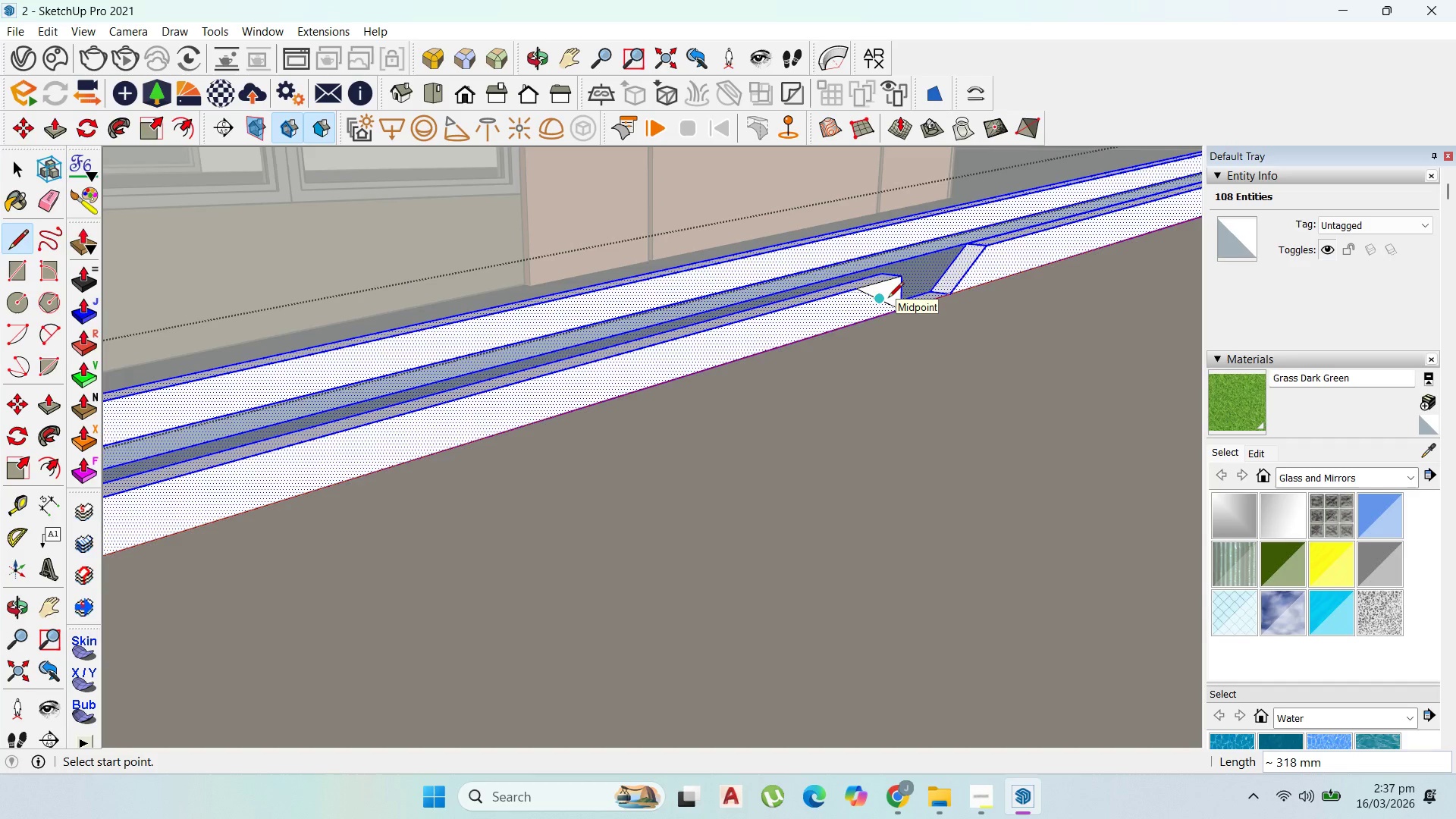 
key(P)
 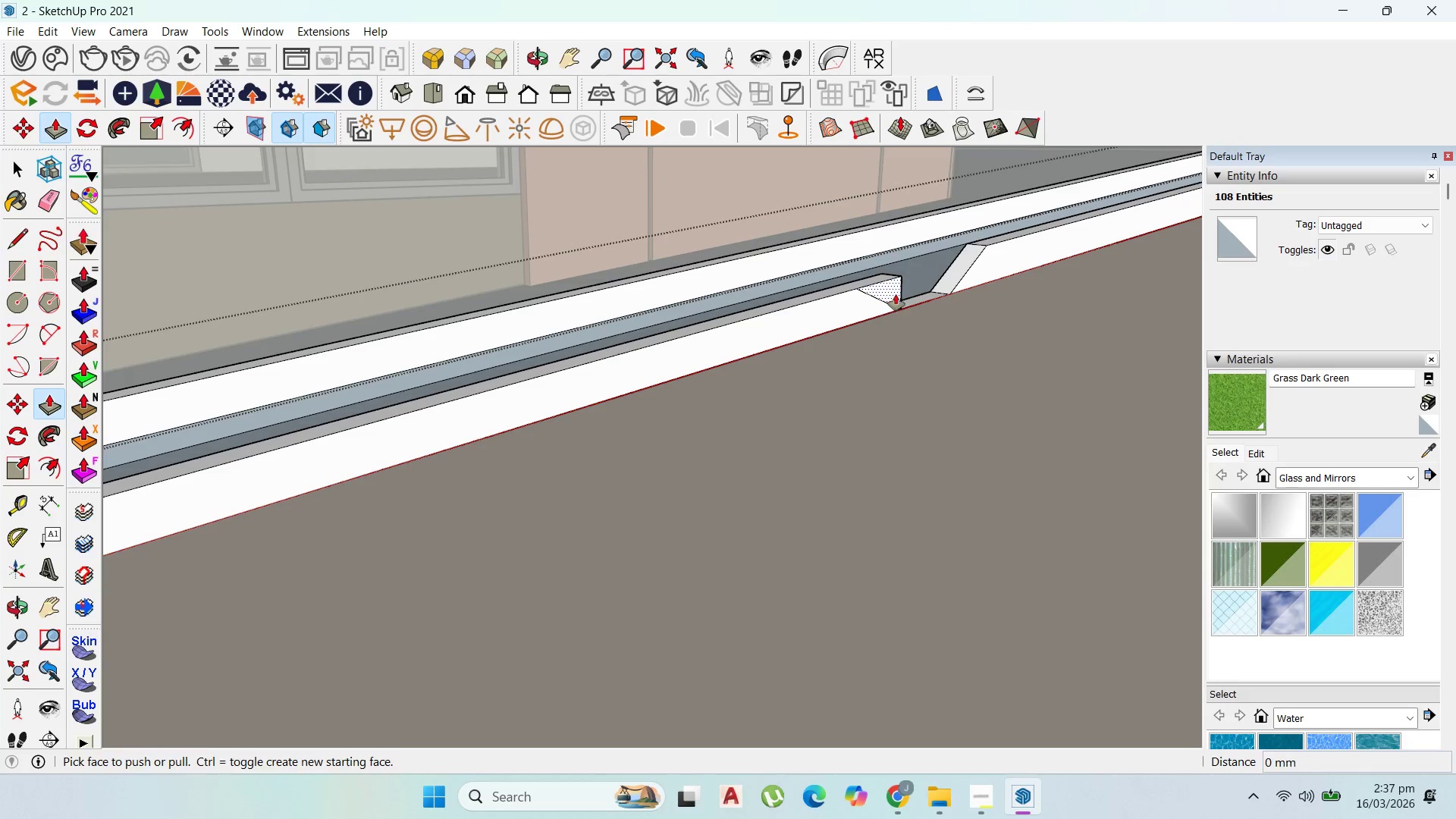 
left_click([896, 294])
 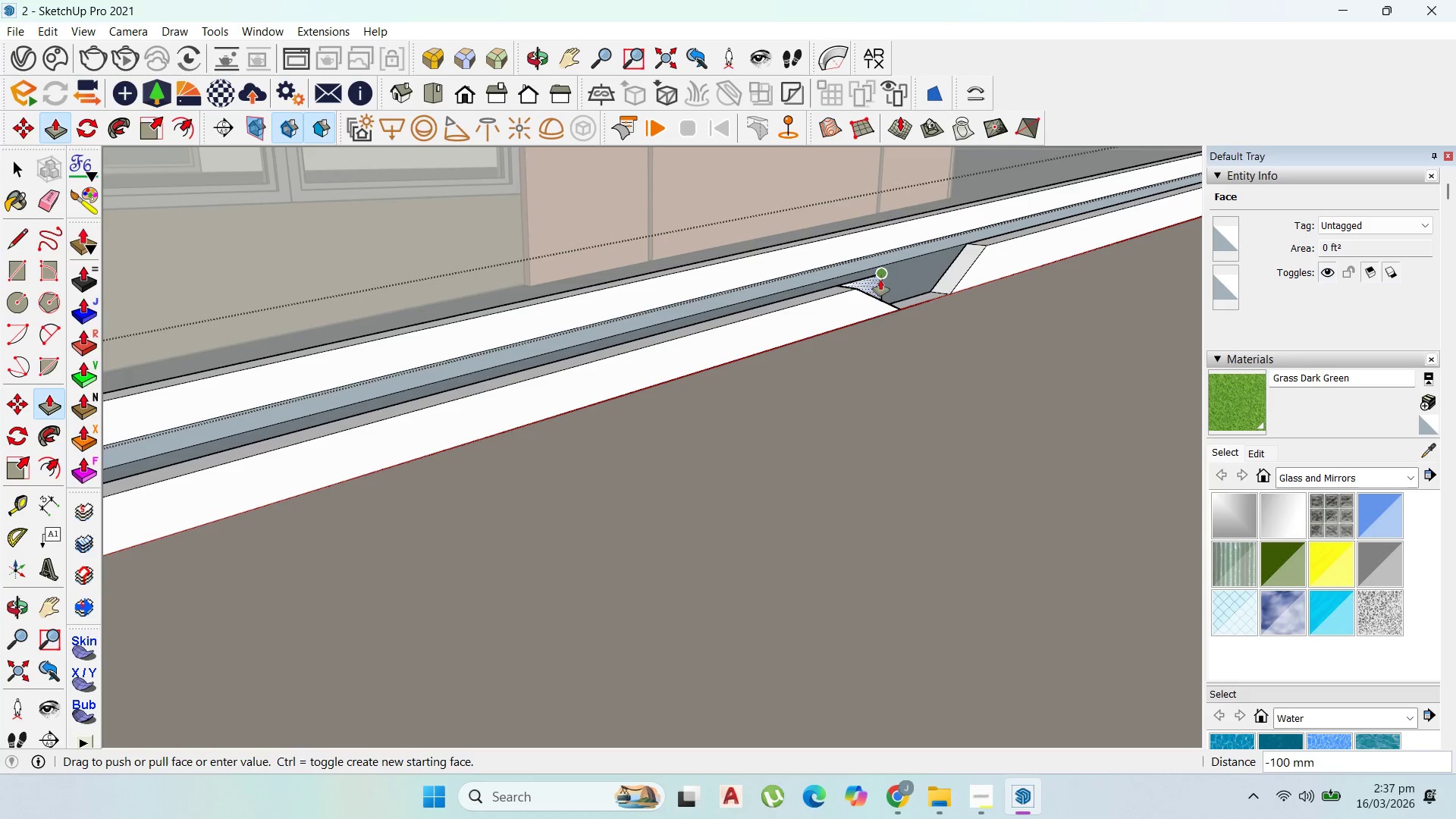 
left_click([879, 279])
 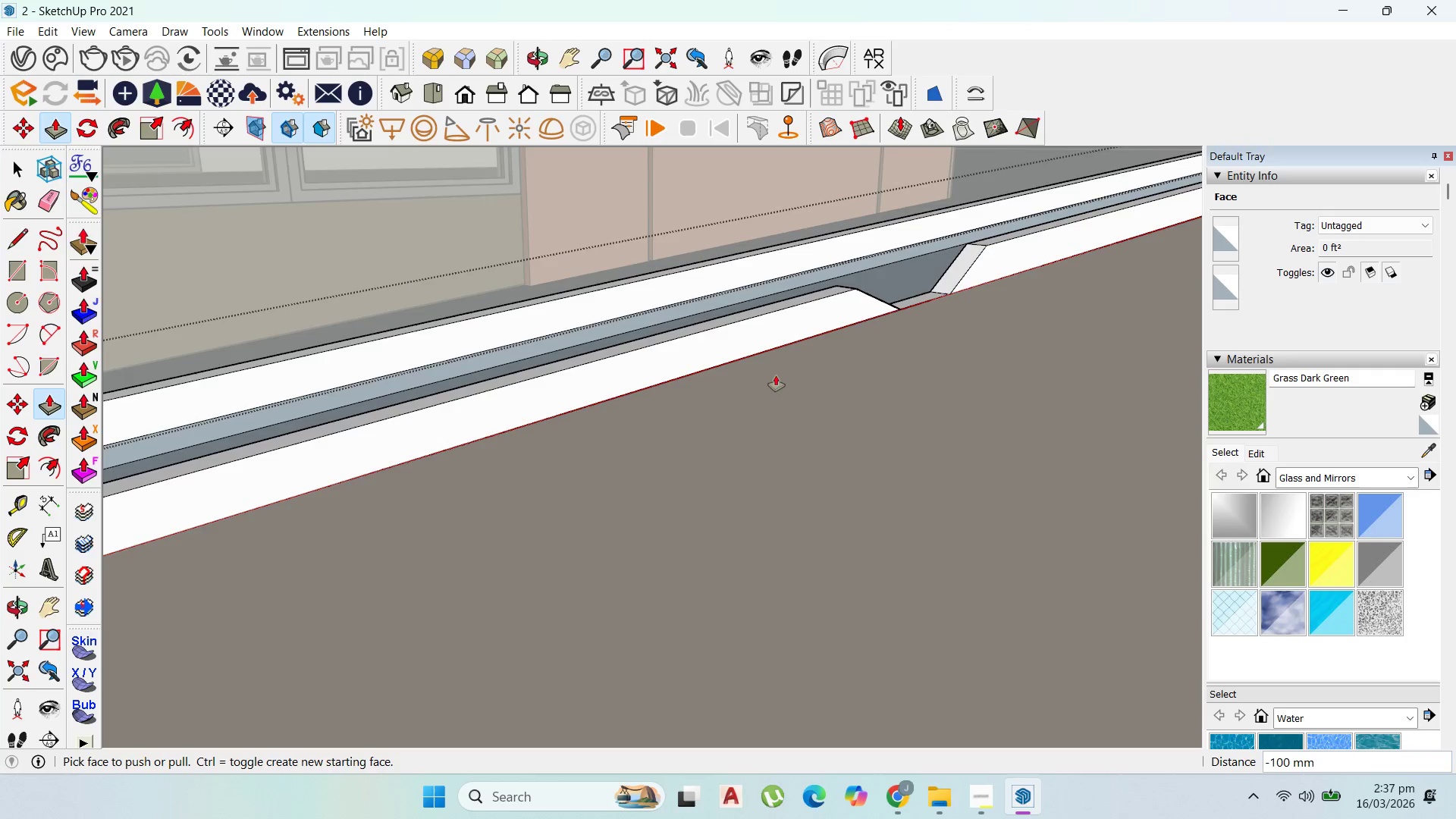 
scroll: coordinate [775, 416], scroll_direction: down, amount: 27.0
 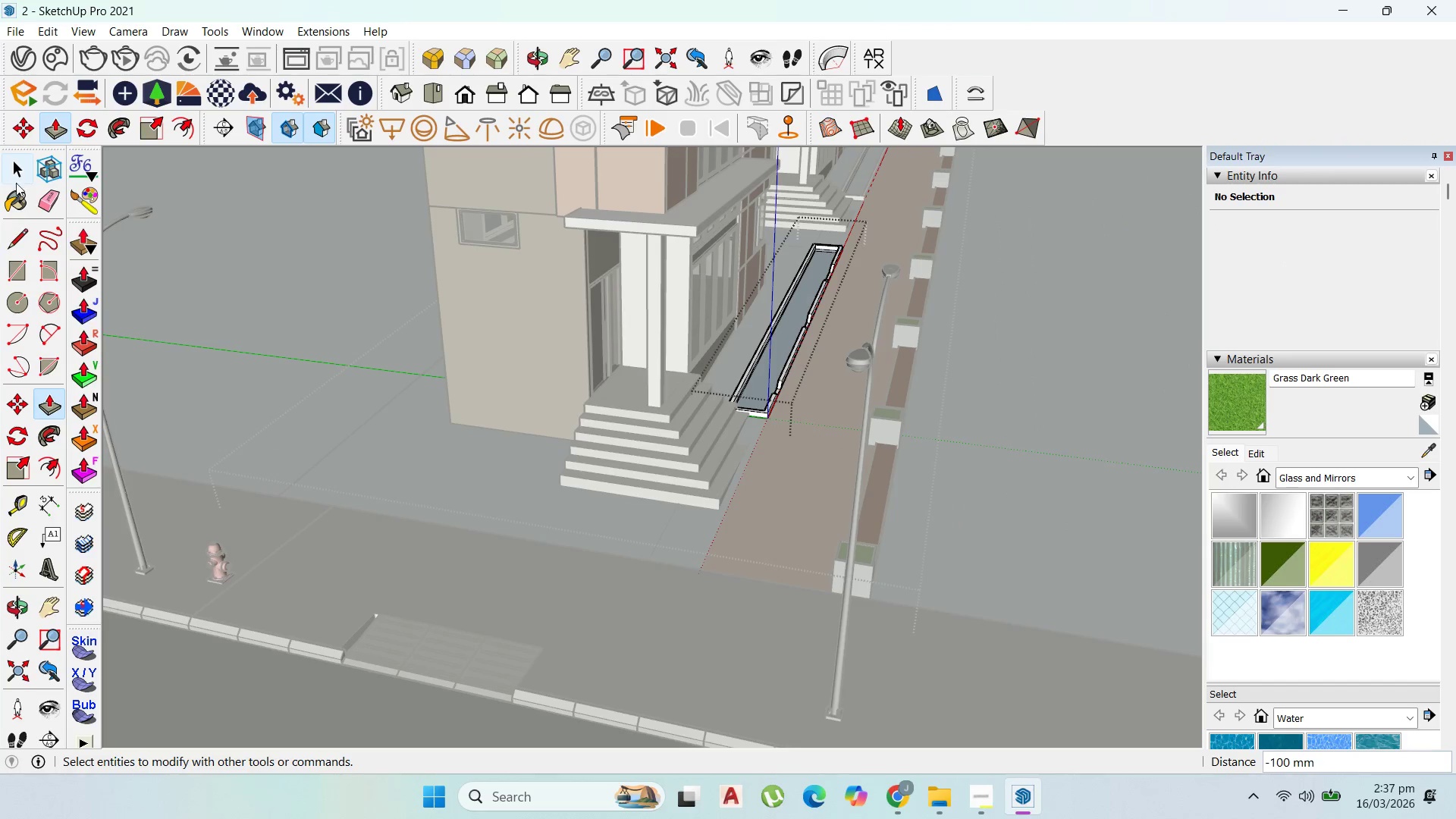 
left_click([24, 173])
 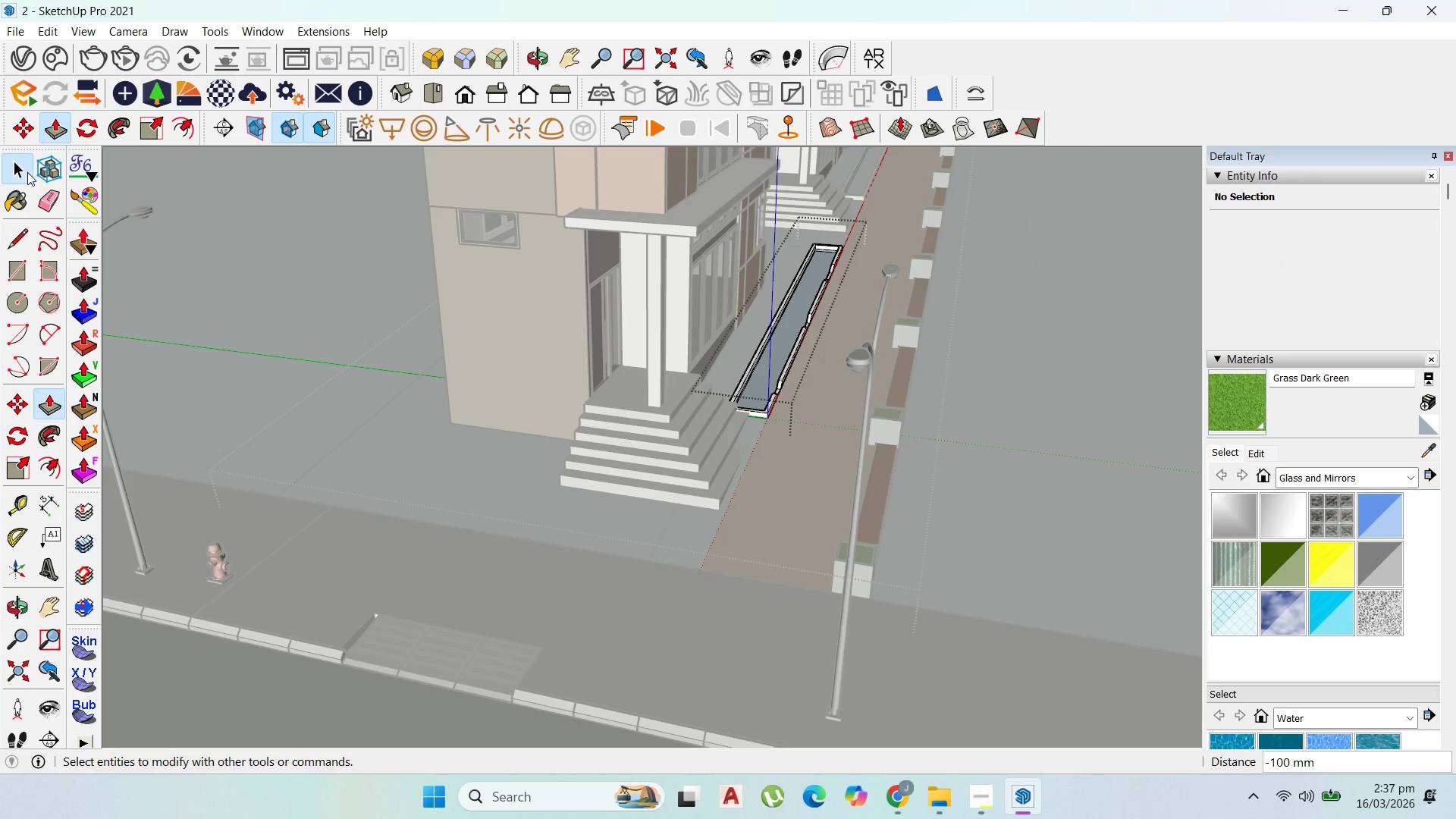 
key(Escape)
 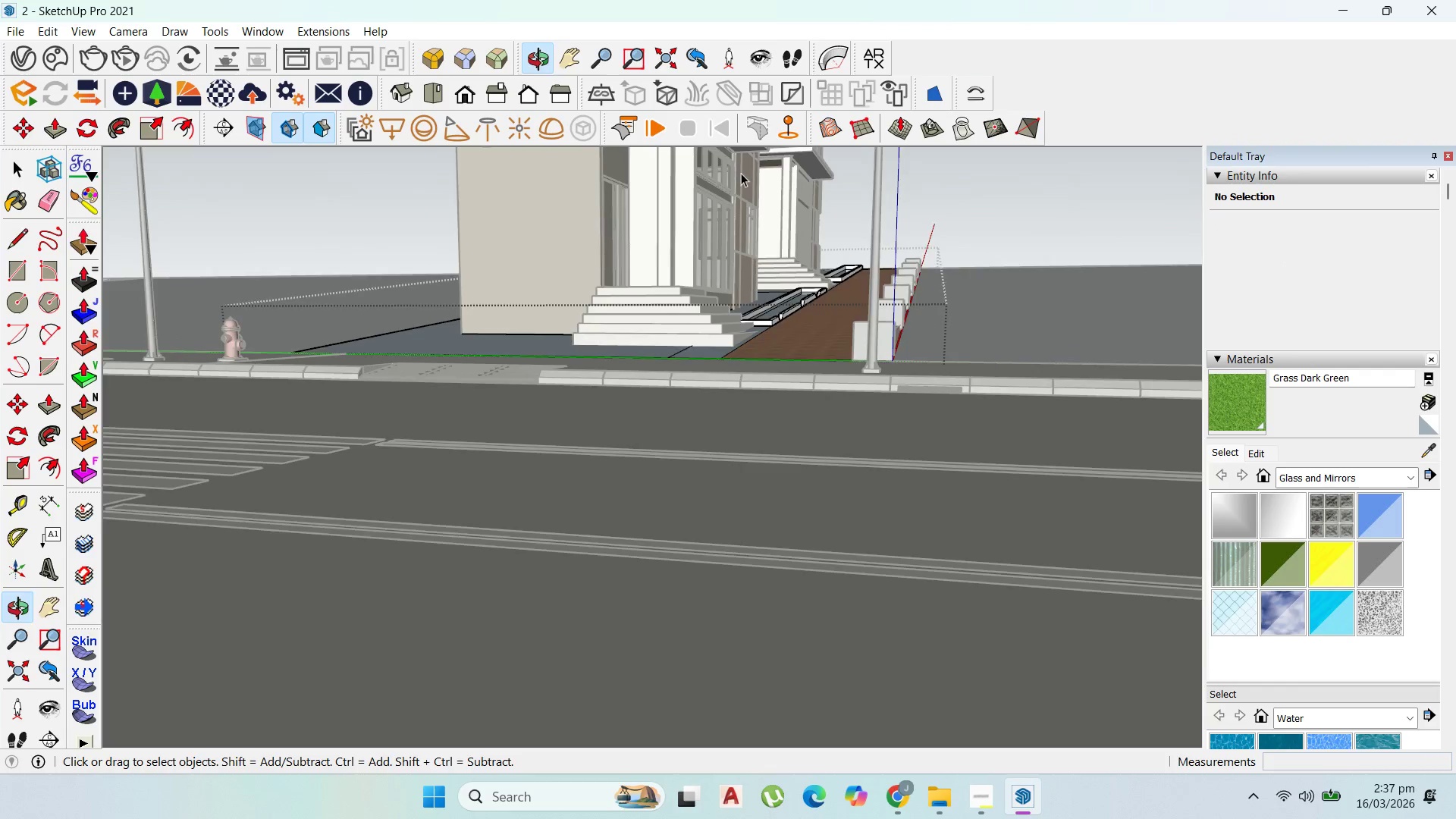 
scroll: coordinate [853, 328], scroll_direction: up, amount: 11.0
 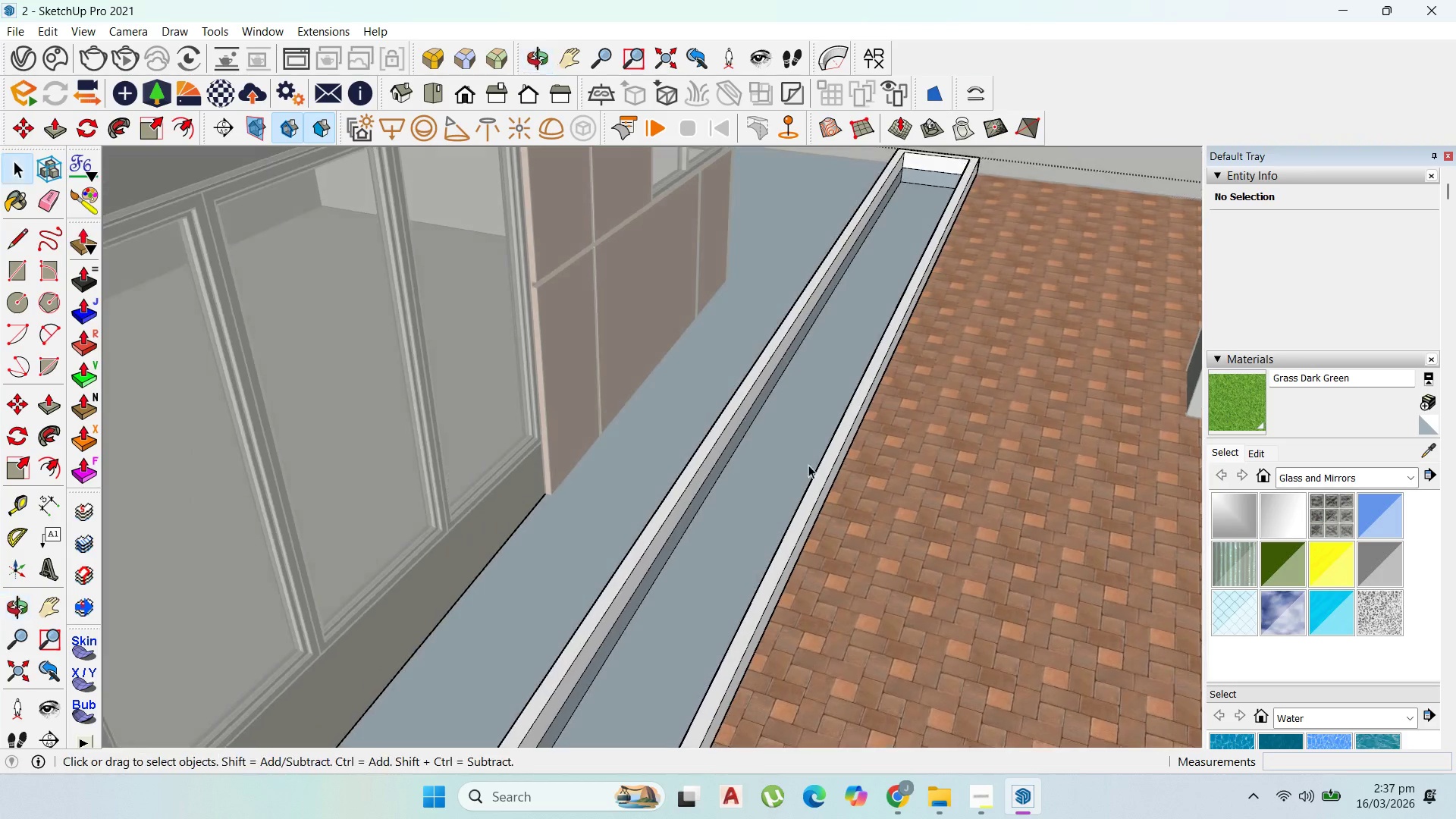 
scroll: coordinate [814, 414], scroll_direction: down, amount: 7.0
 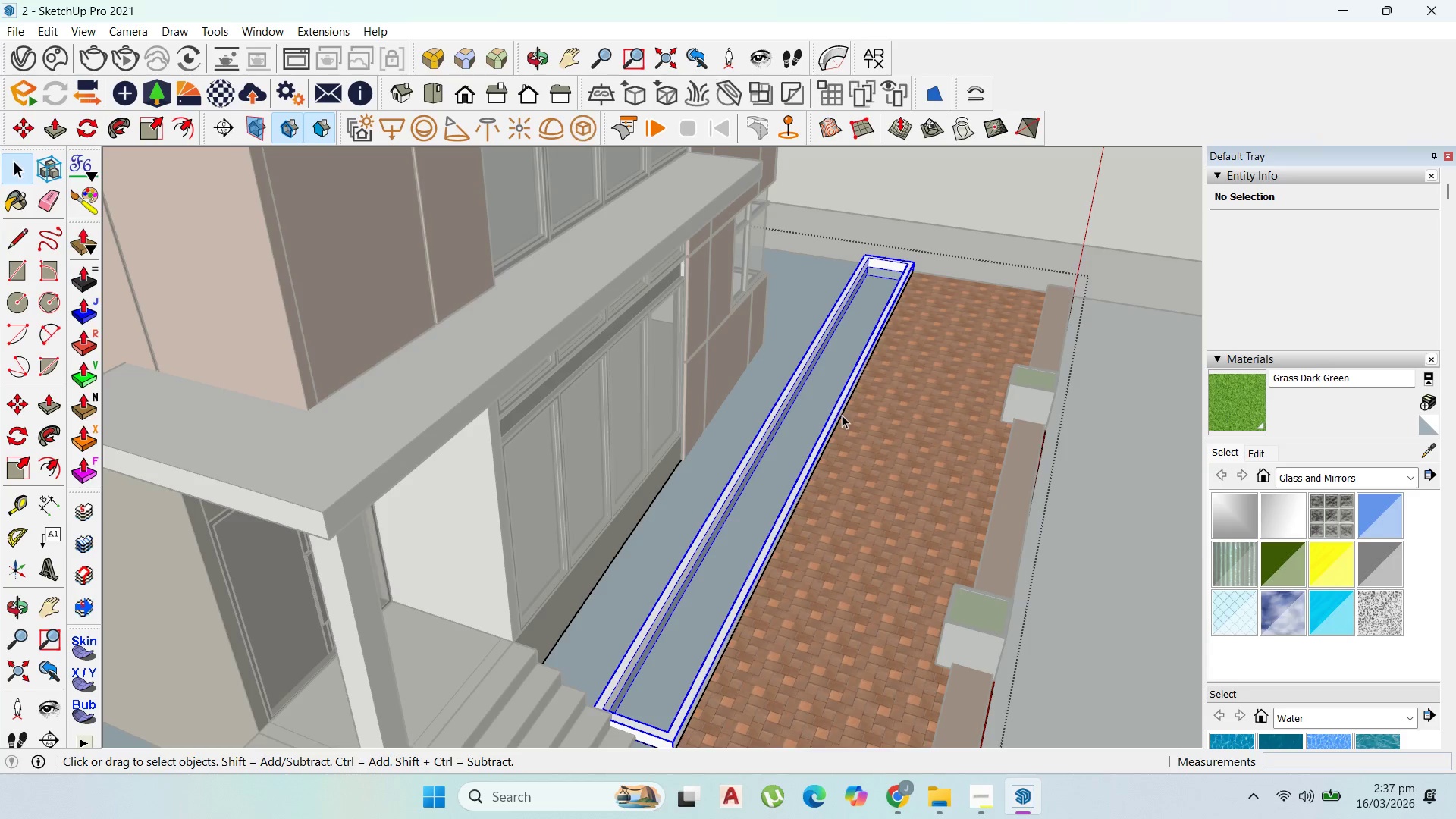 
double_click([839, 410])
 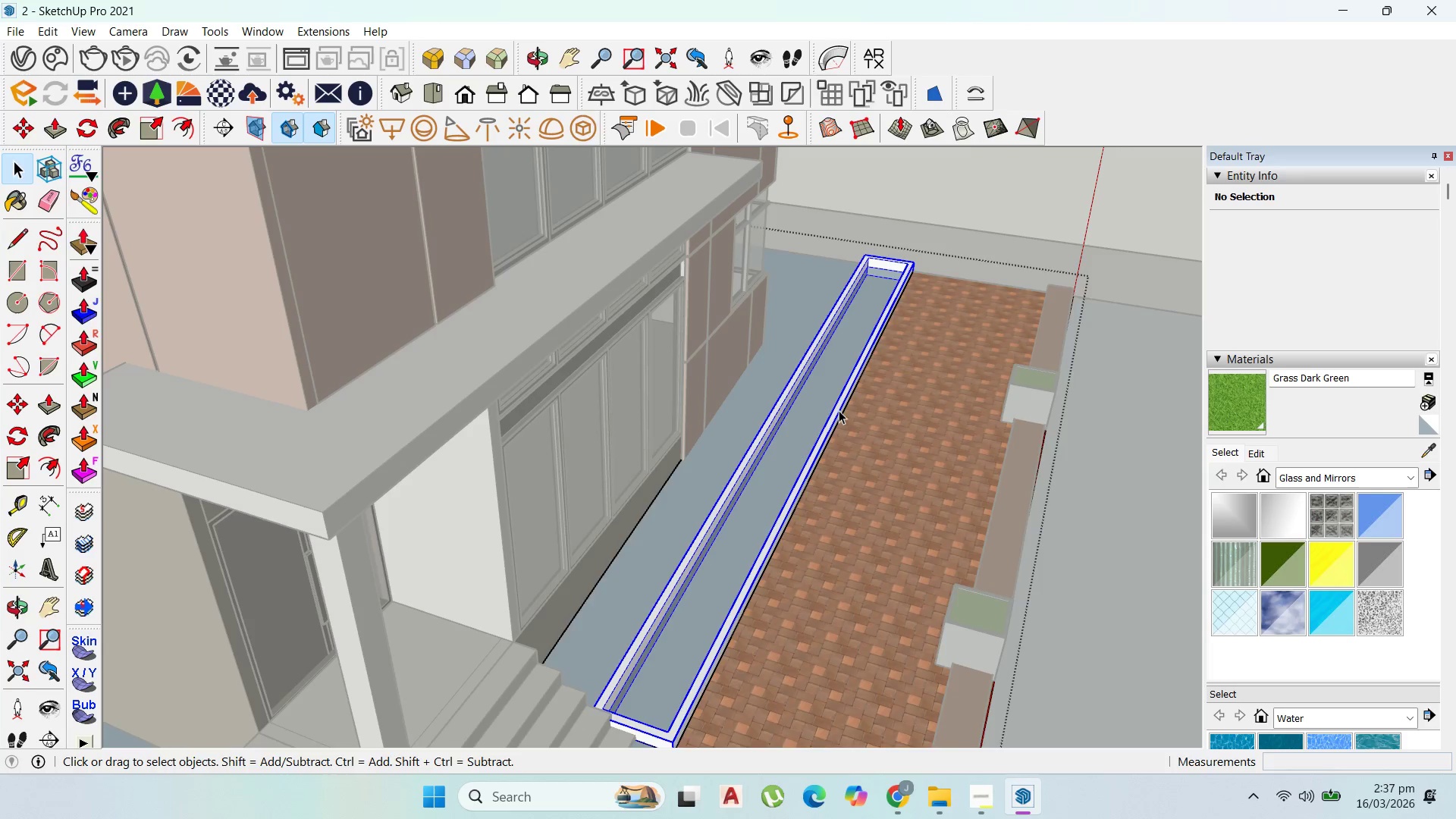 
triple_click([839, 410])
 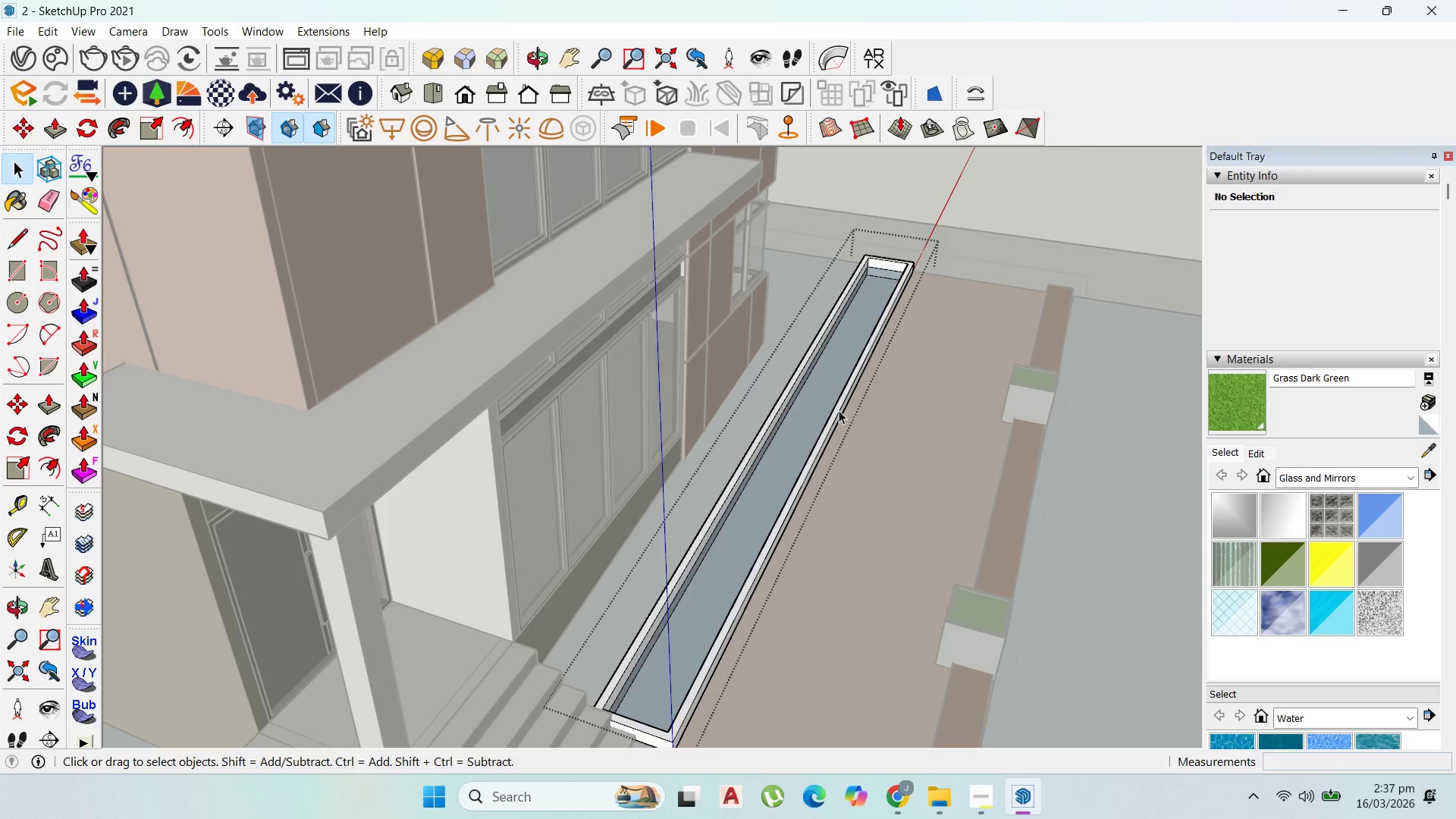 
triple_click([839, 410])
 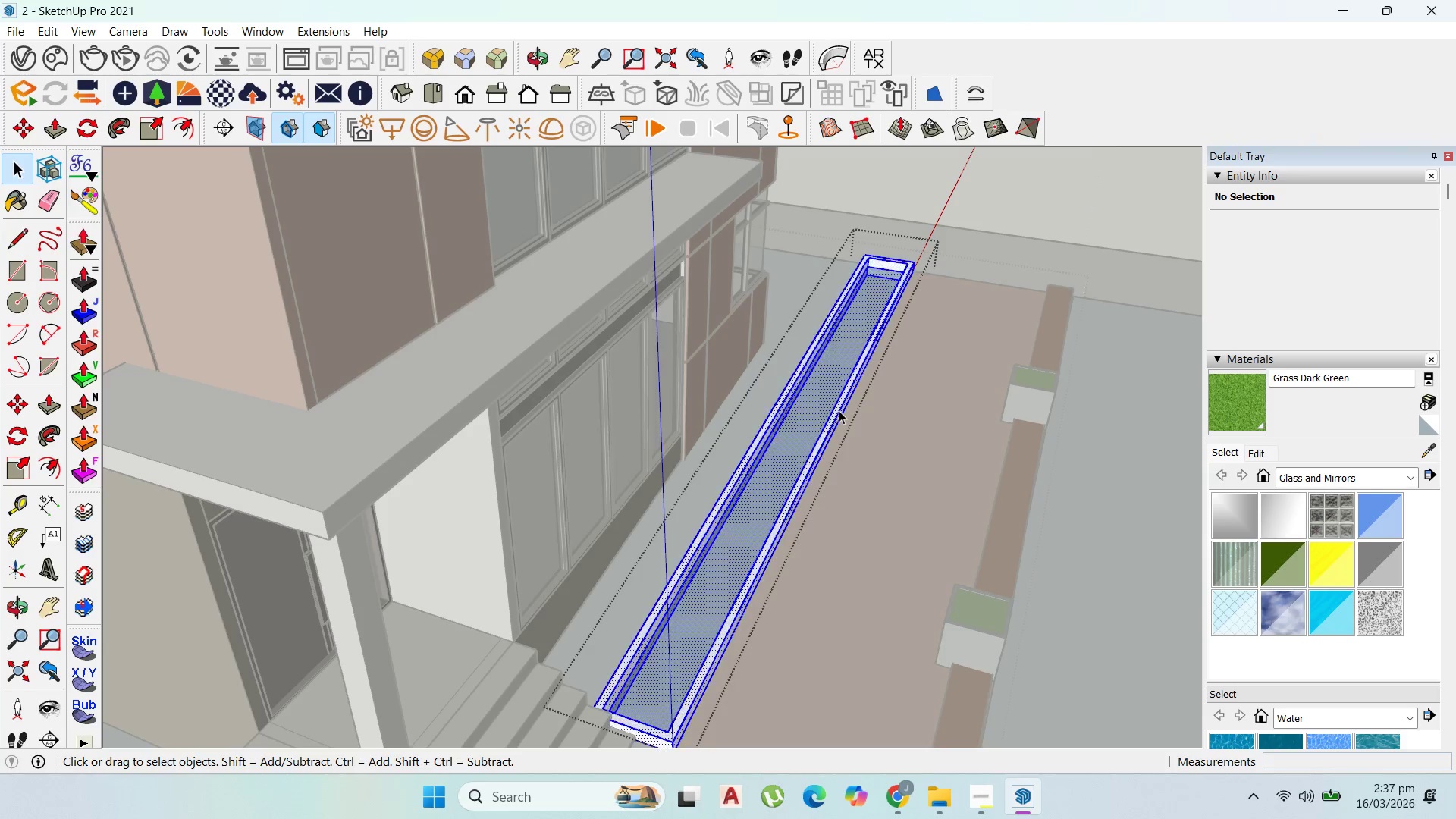 
triple_click([839, 410])
 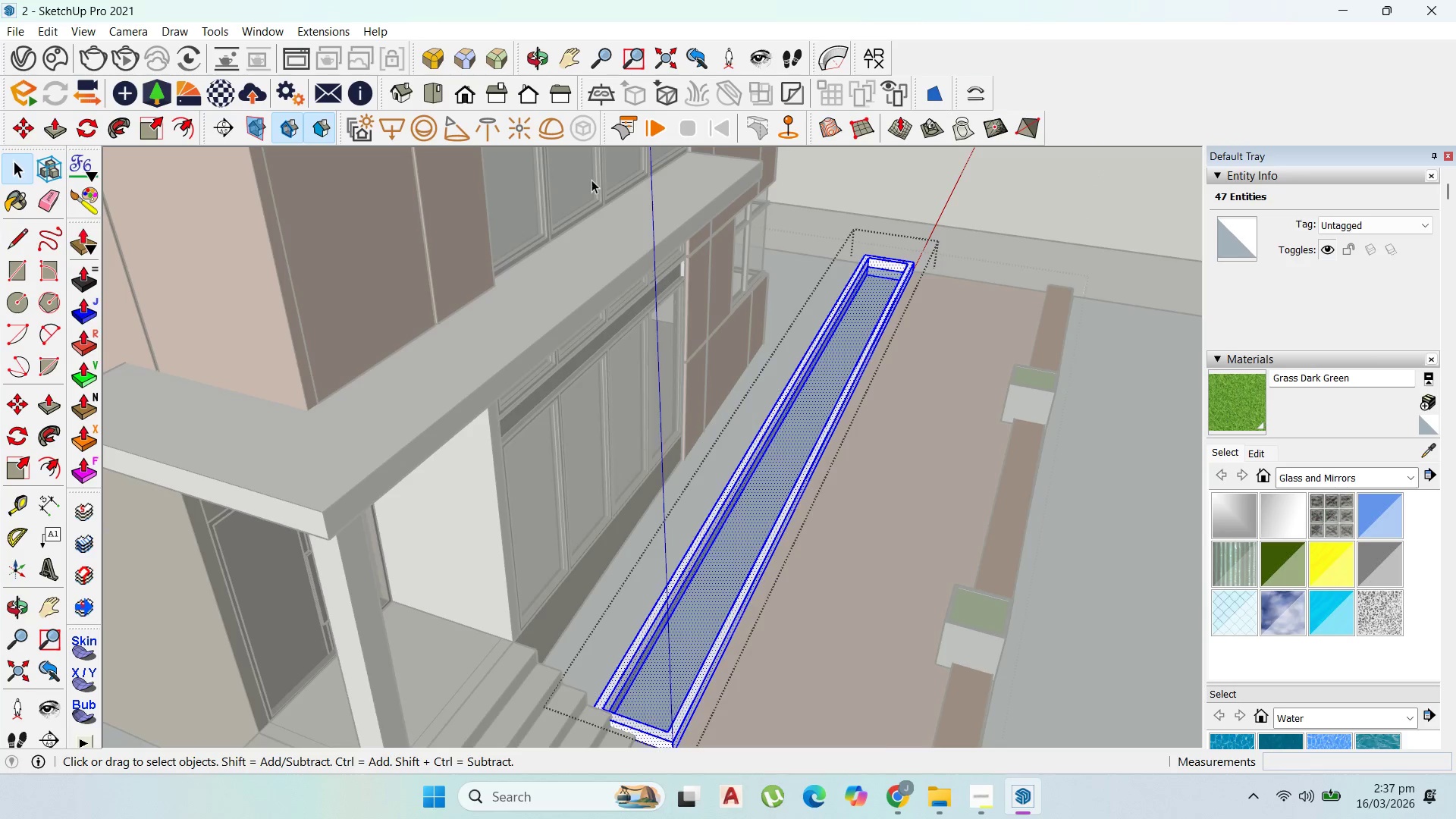 
scroll: coordinate [480, 231], scroll_direction: down, amount: 2.0
 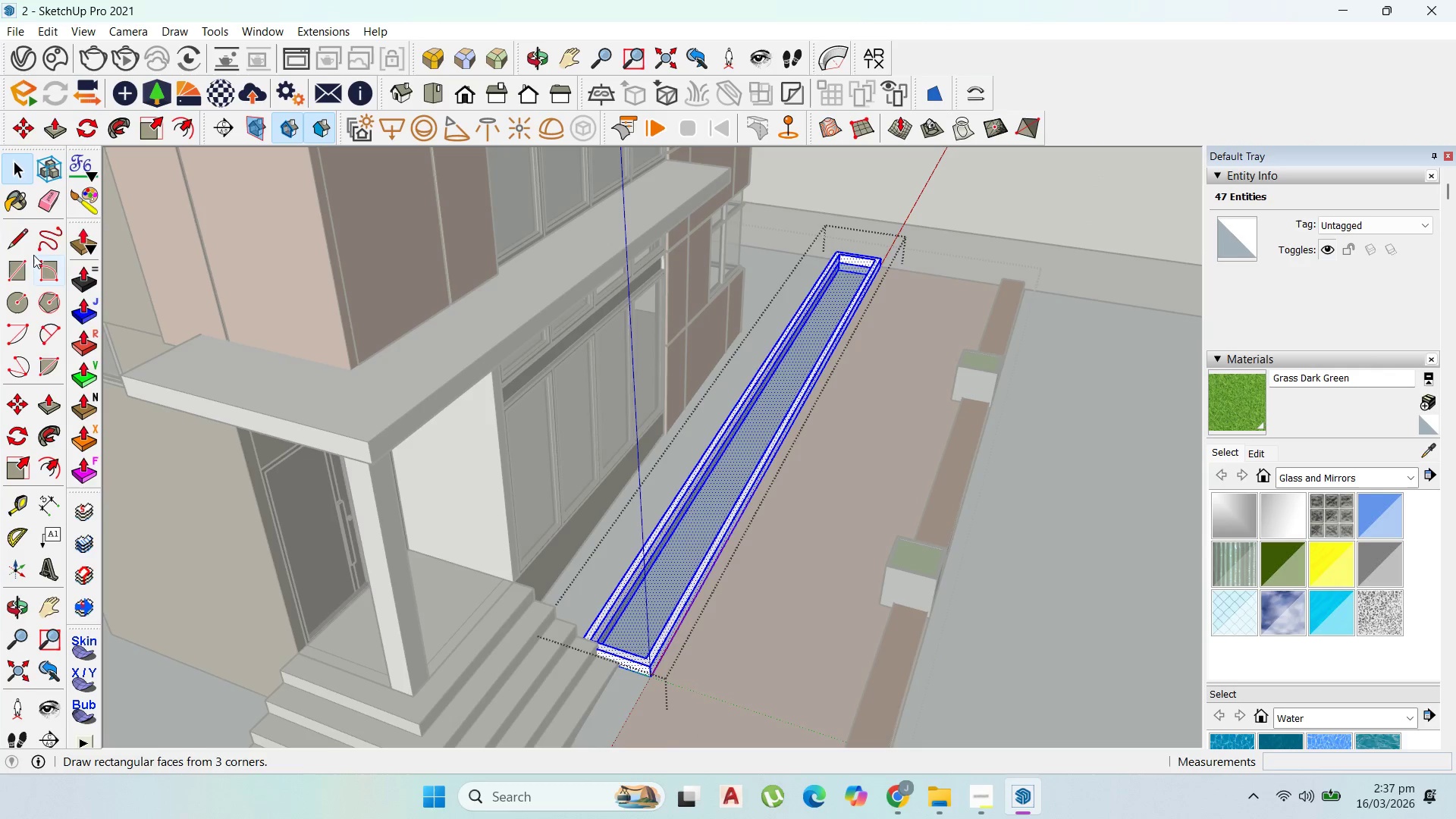 
left_click([33, 252])
 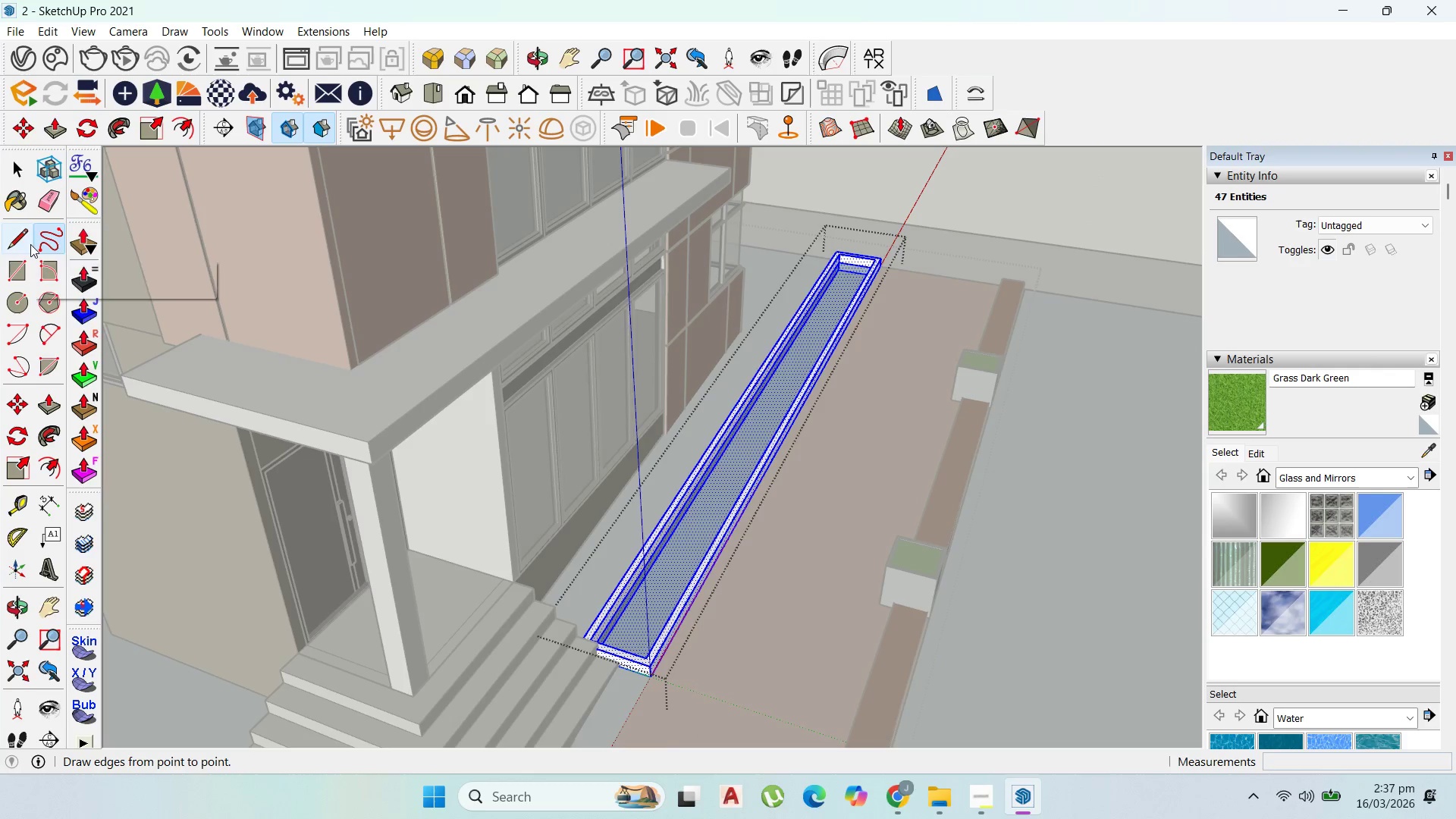 
left_click_drag(start_coordinate=[22, 240], to_coordinate=[21, 236])
 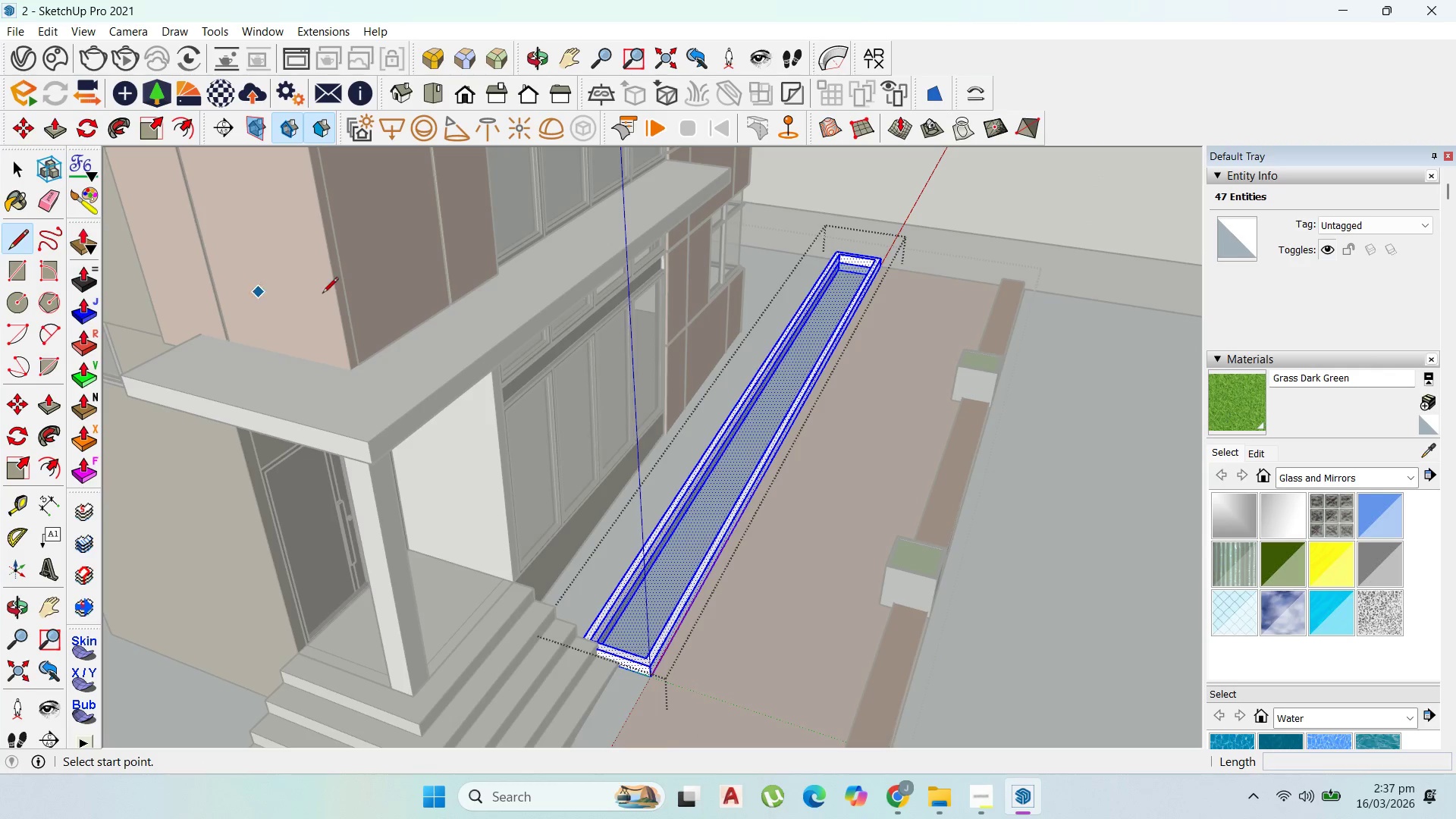 
scroll: coordinate [827, 331], scroll_direction: up, amount: 6.0
 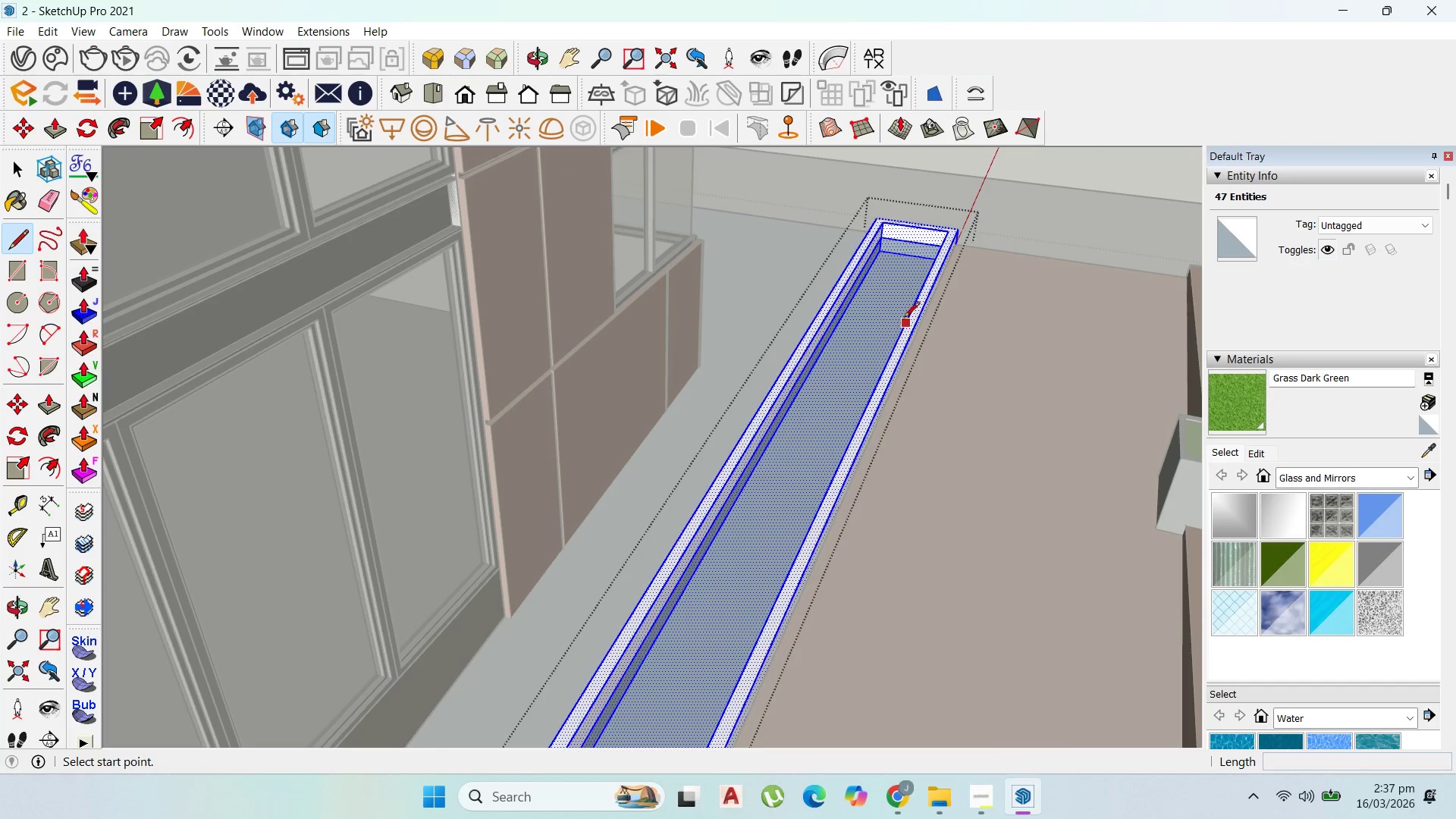 
left_click([904, 313])
 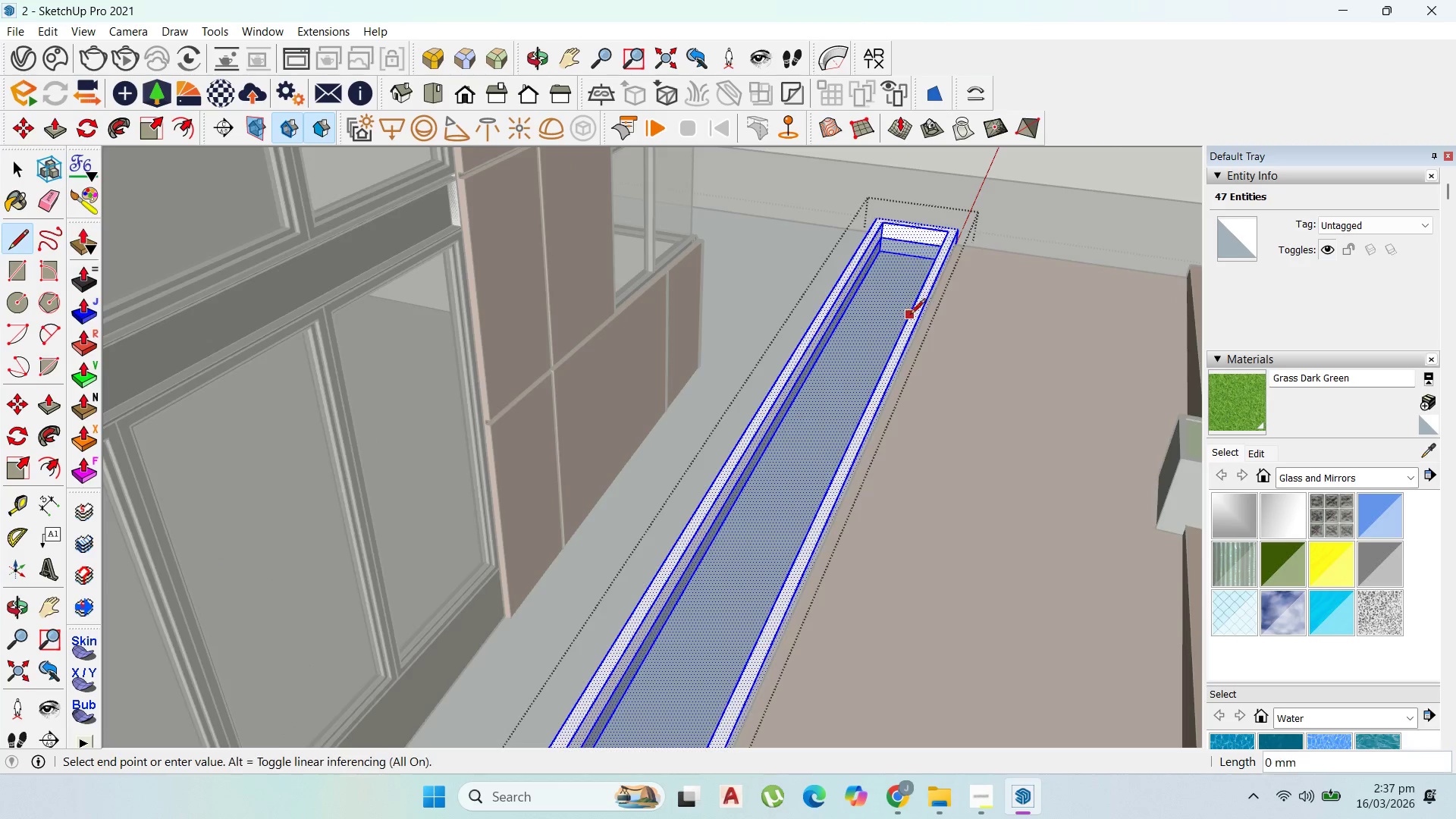 
left_click([918, 317])
 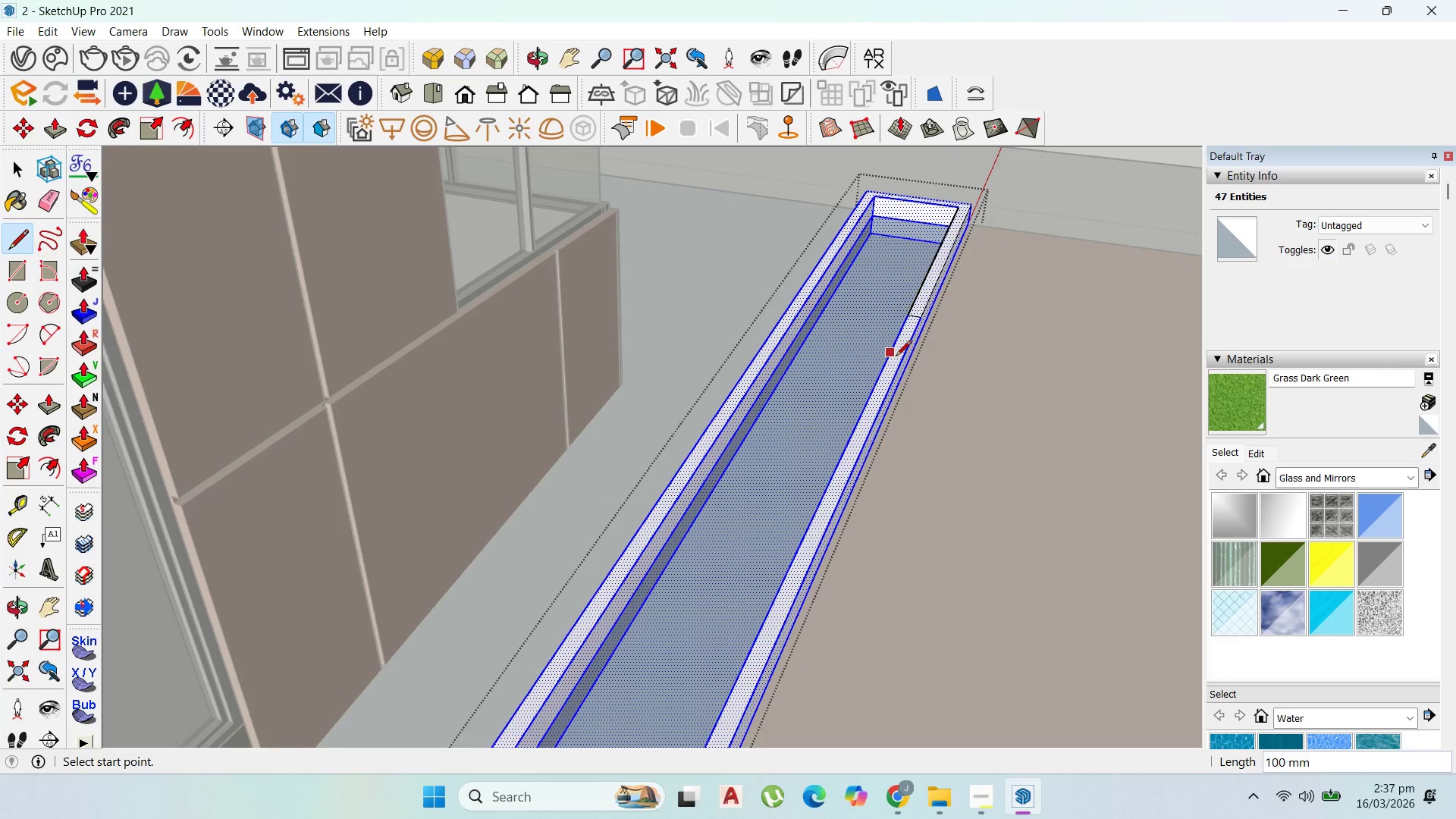 
scroll: coordinate [897, 352], scroll_direction: up, amount: 5.0
 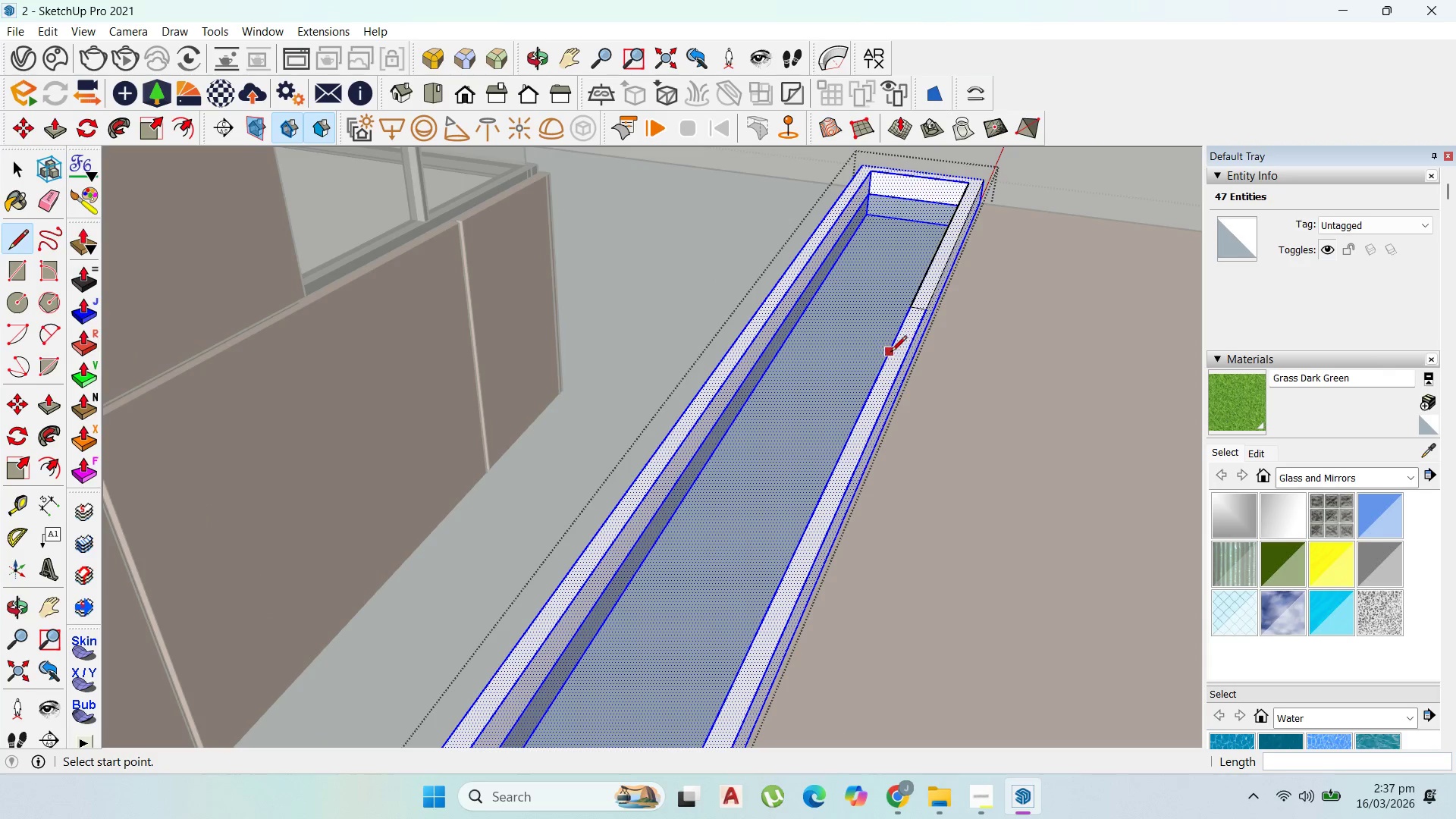 
left_click_drag(start_coordinate=[891, 356], to_coordinate=[897, 356])
 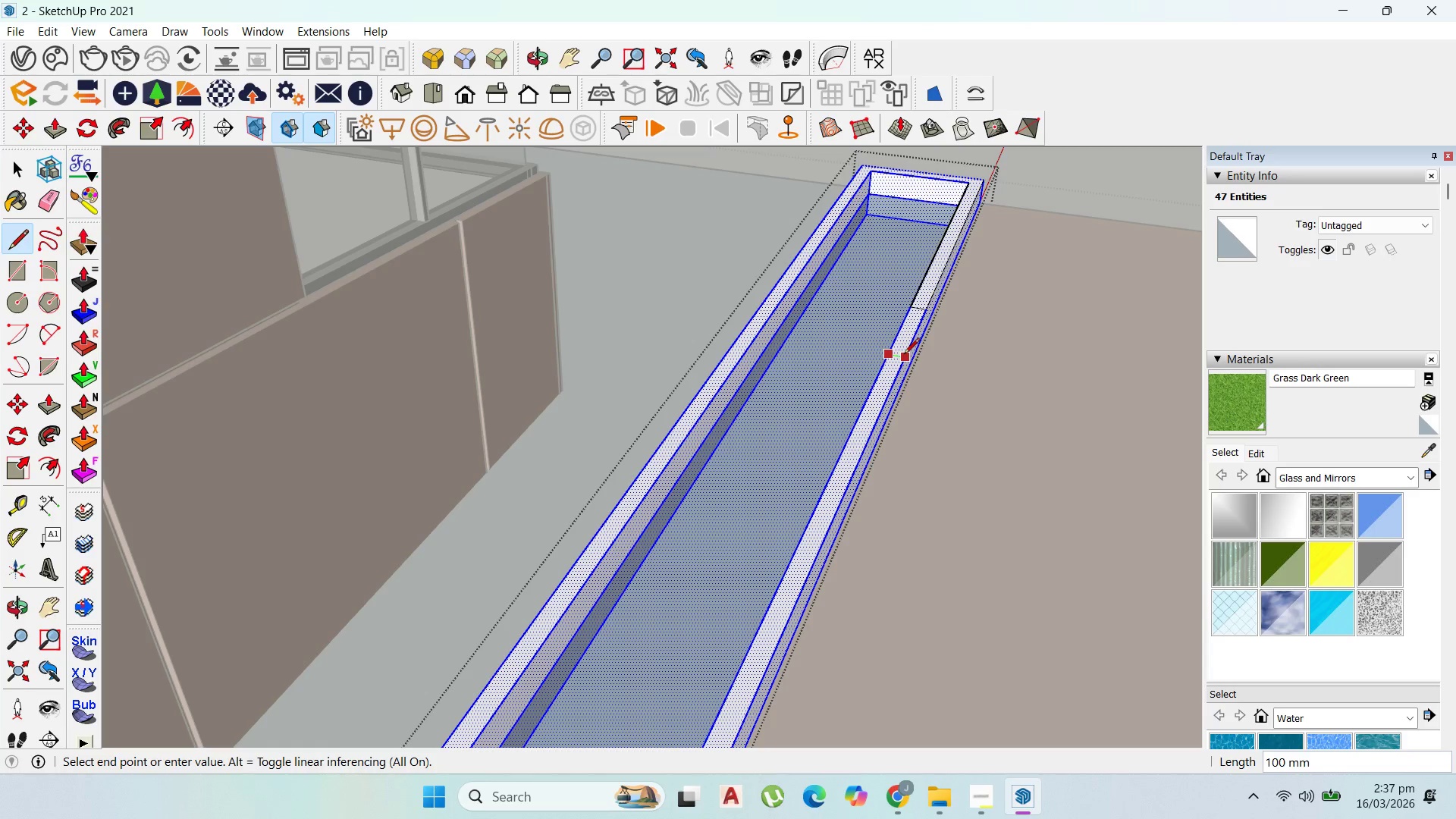 
left_click([904, 355])
 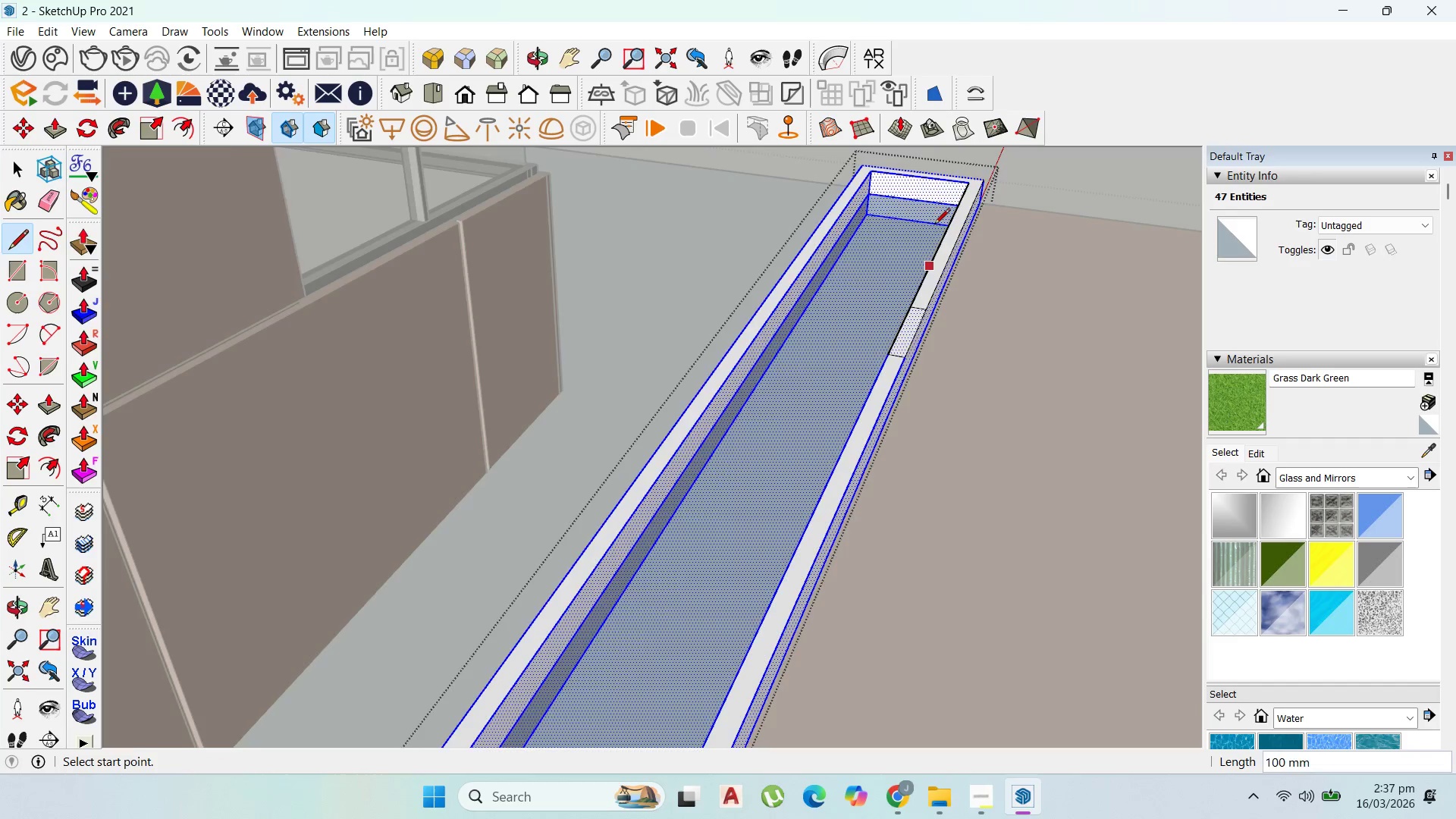 
scroll: coordinate [949, 237], scroll_direction: down, amount: 11.0
 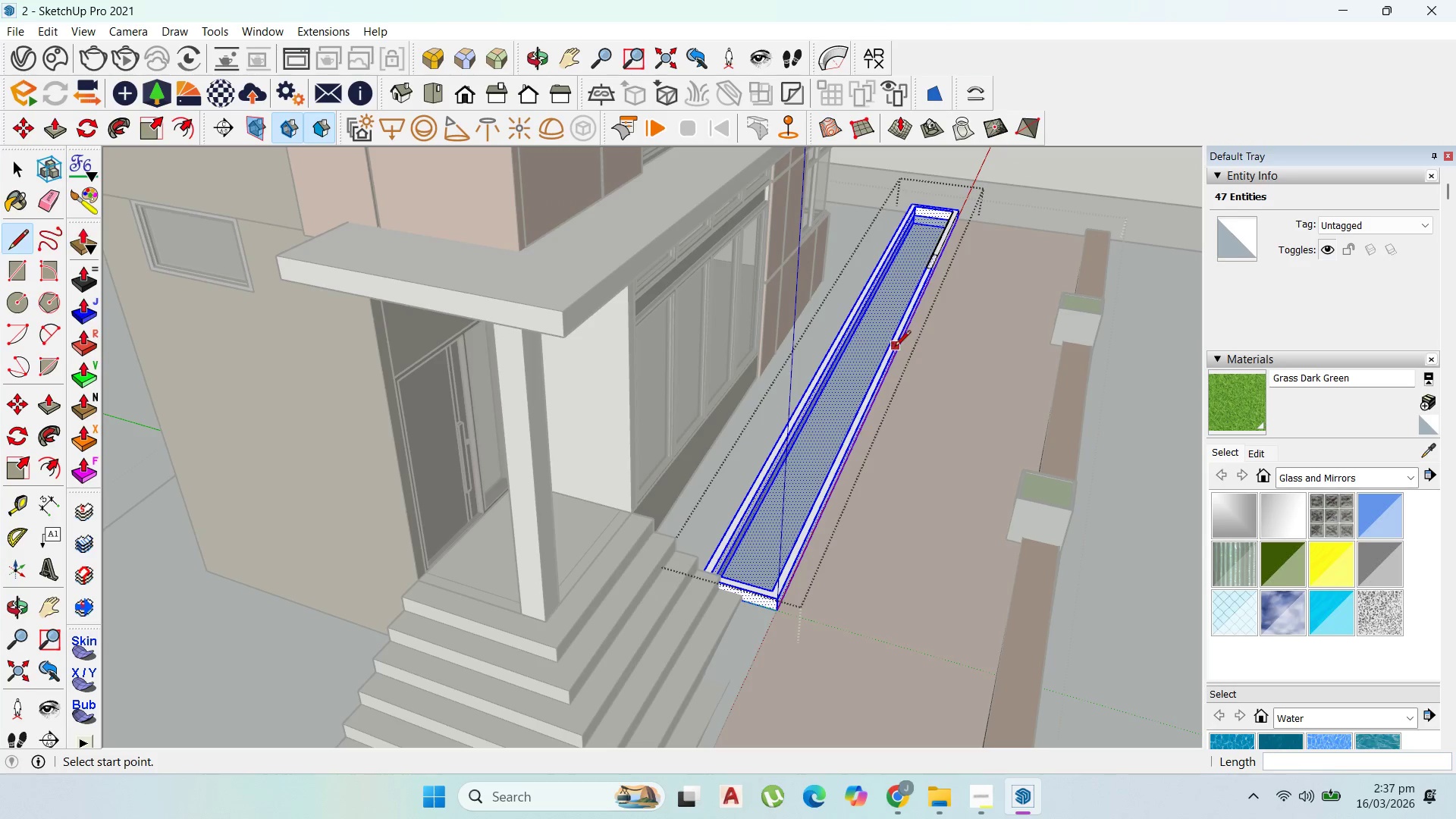 
key(Escape)
 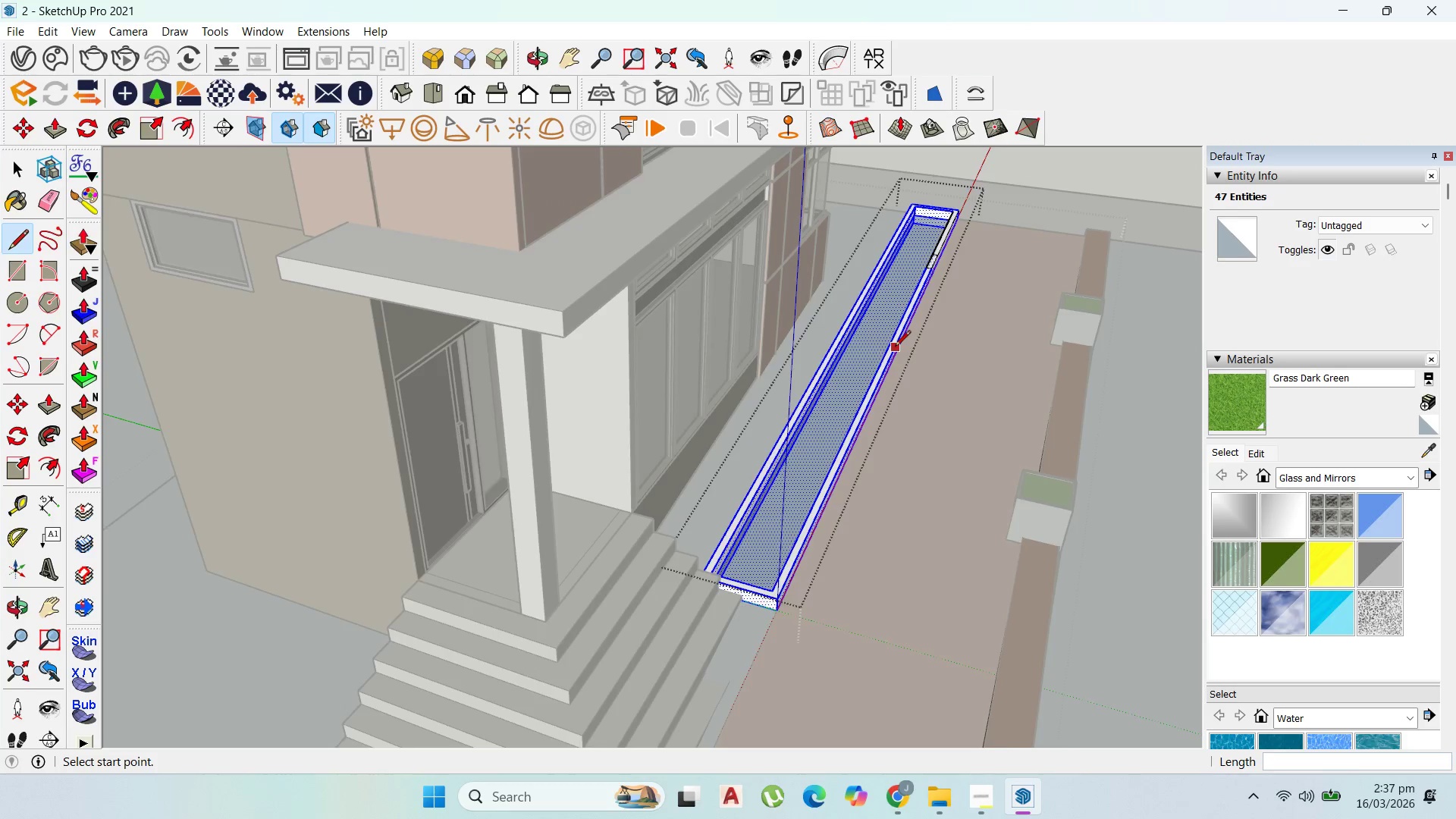 
scroll: coordinate [895, 347], scroll_direction: up, amount: 1.0
 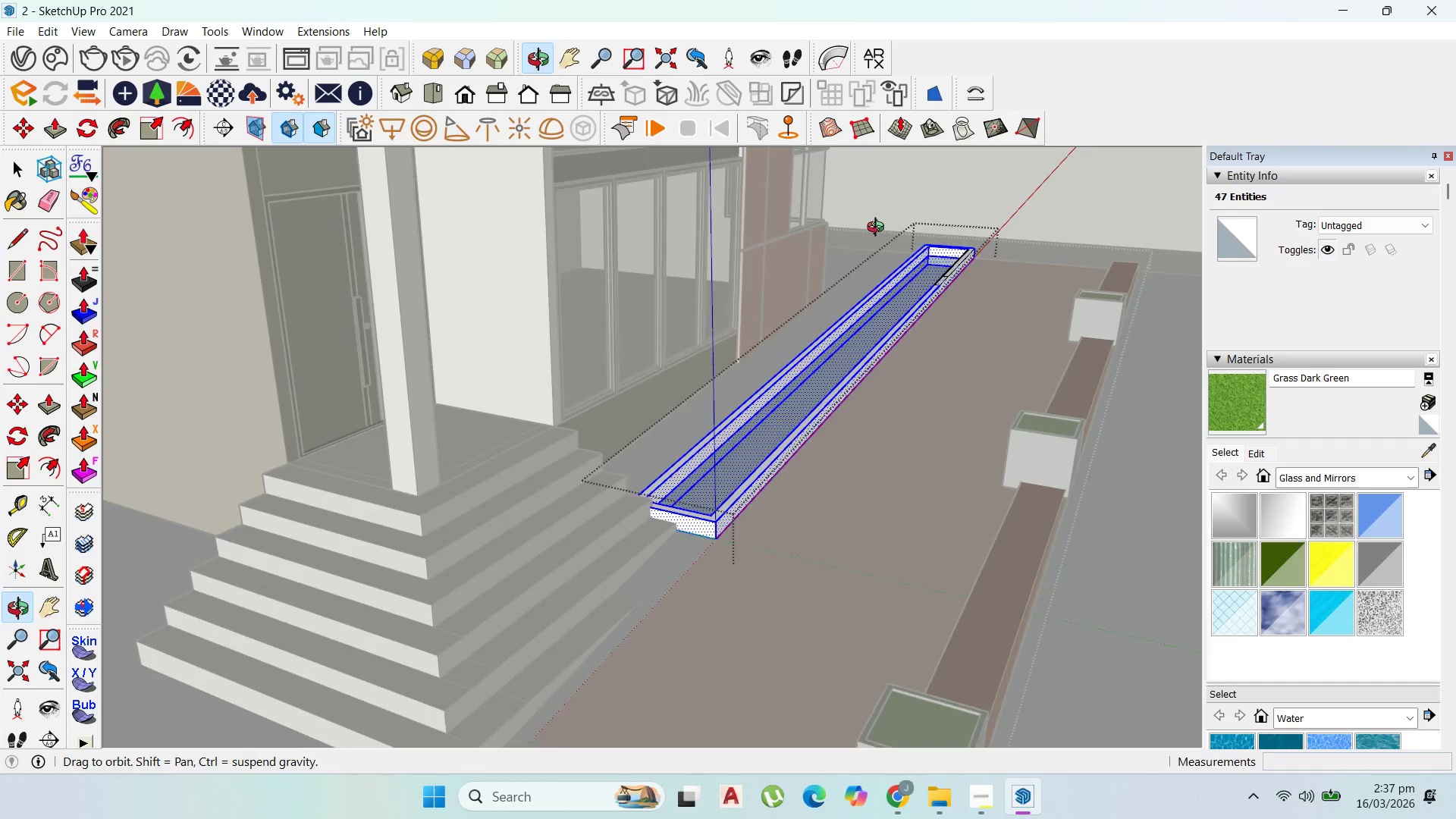 
scroll: coordinate [944, 297], scroll_direction: down, amount: 9.0
 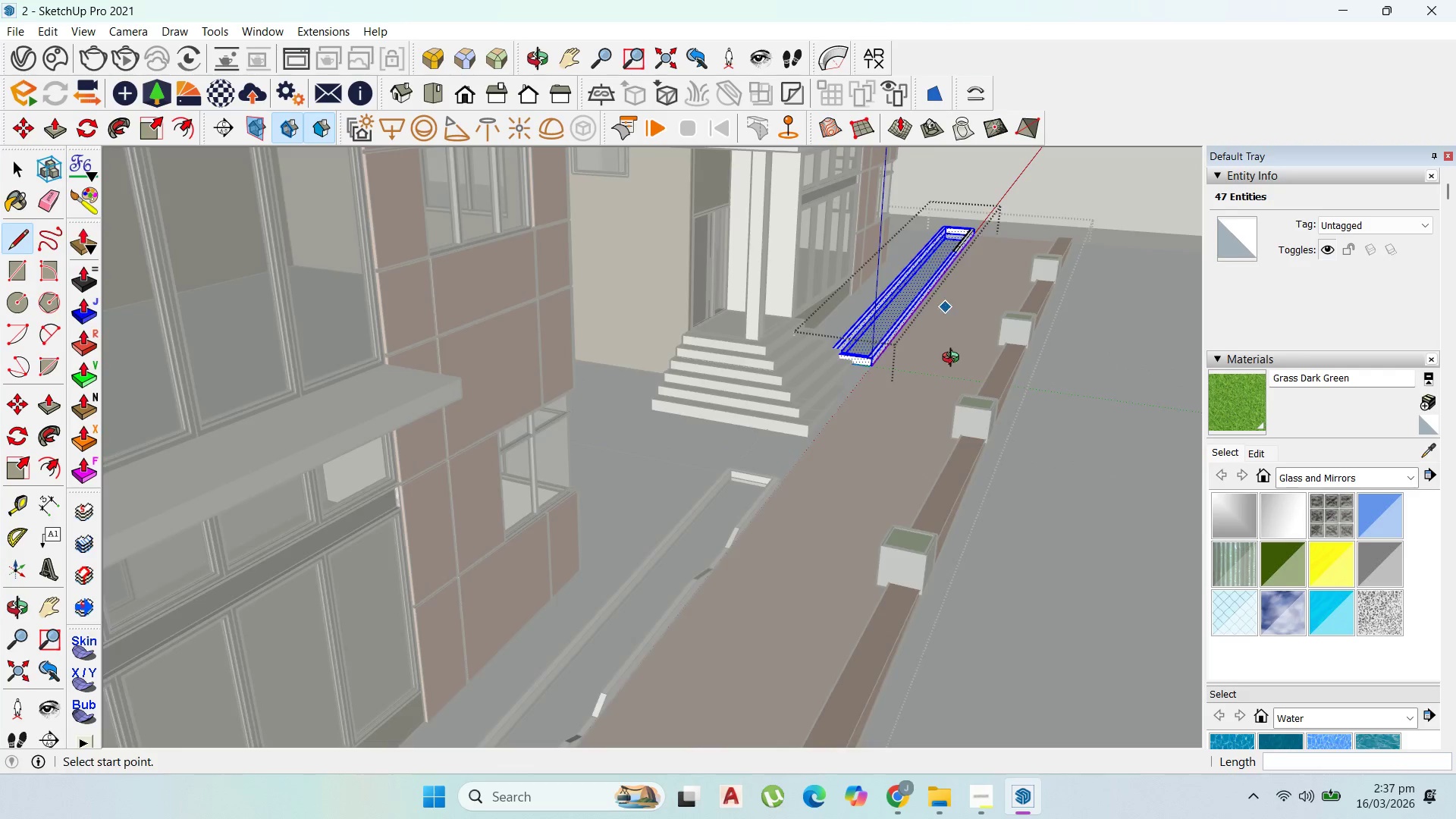 
key(Control+Z)
 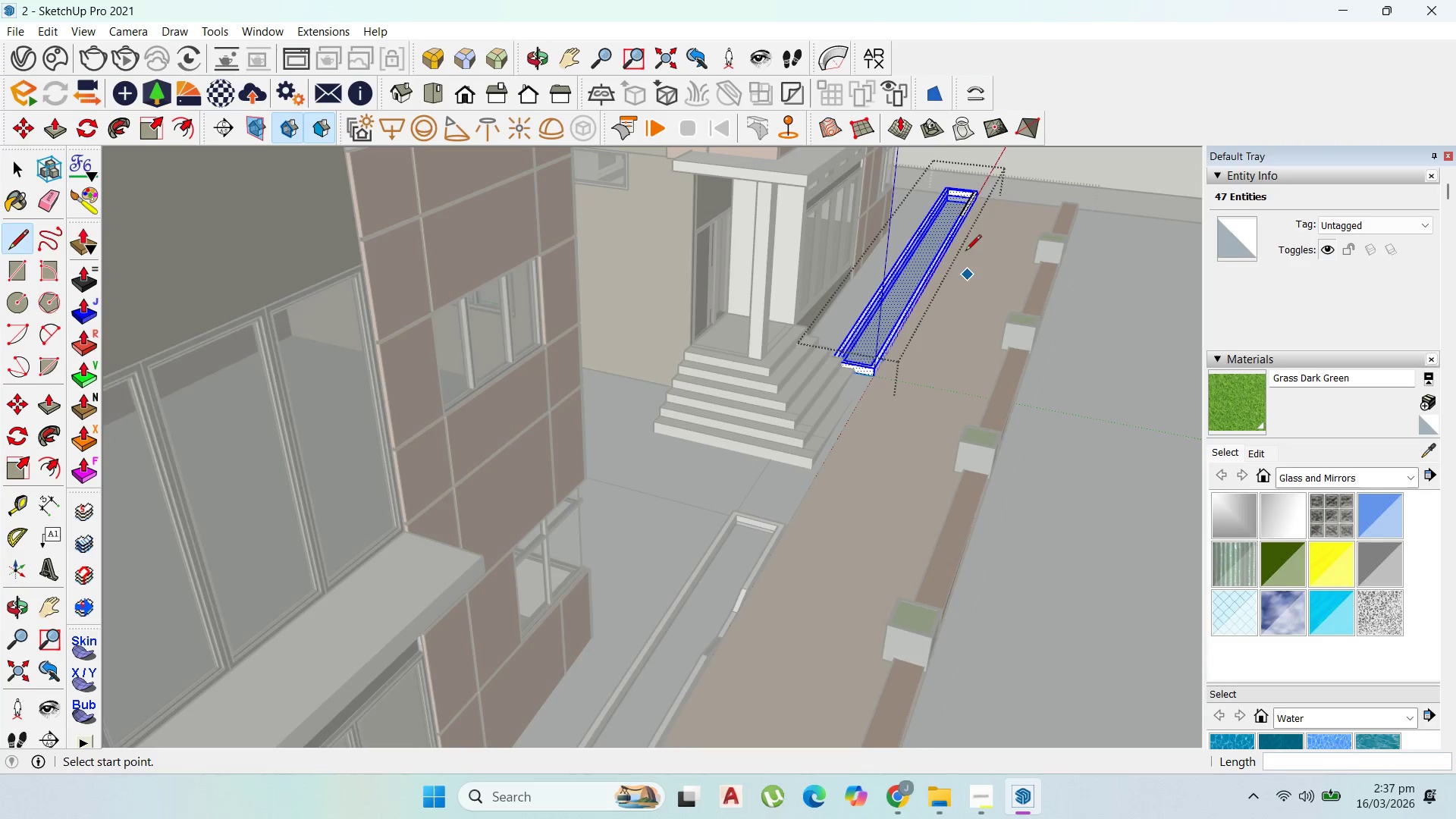 
key(Control+Z)
 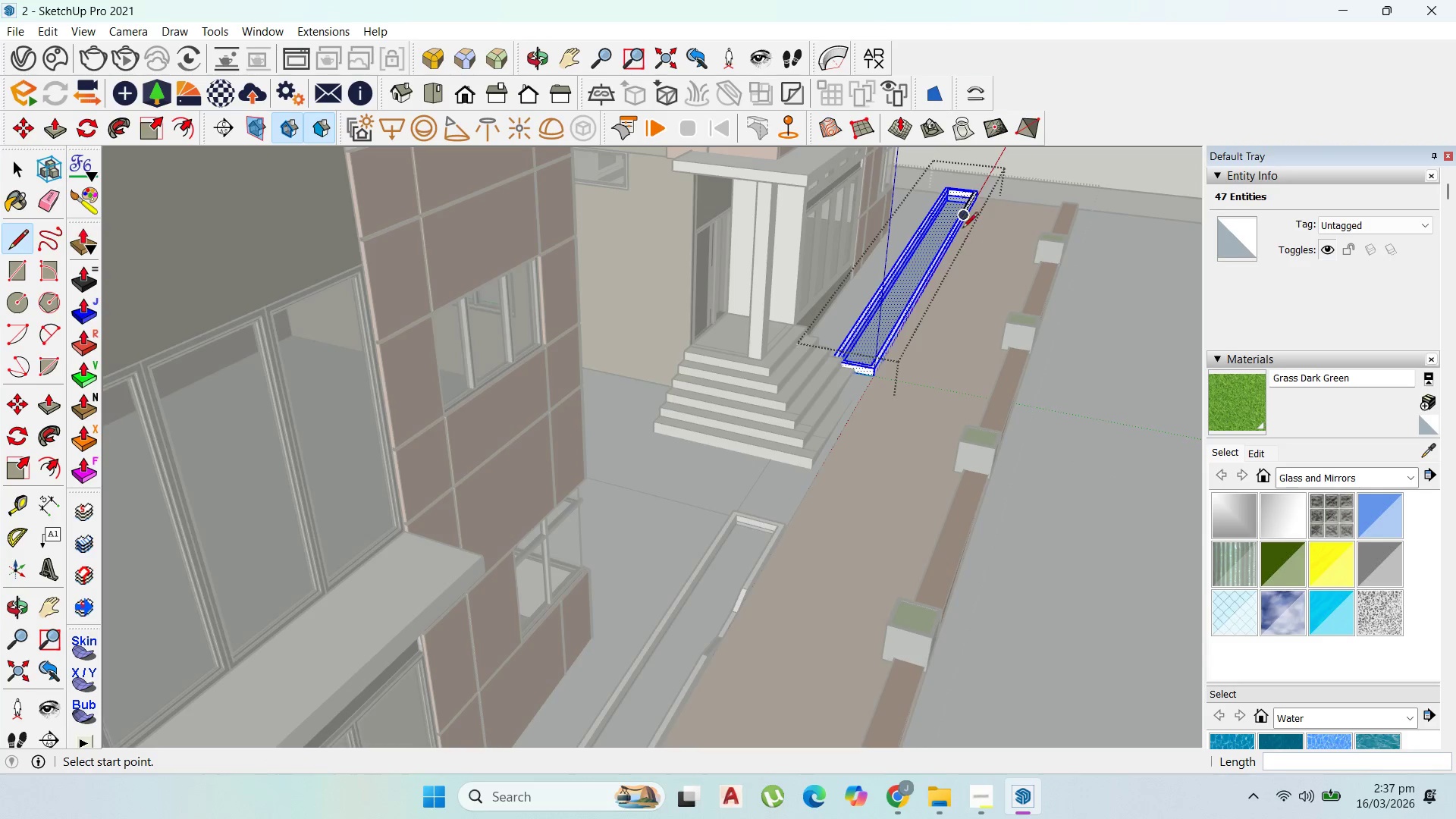 
scroll: coordinate [944, 219], scroll_direction: up, amount: 9.0
 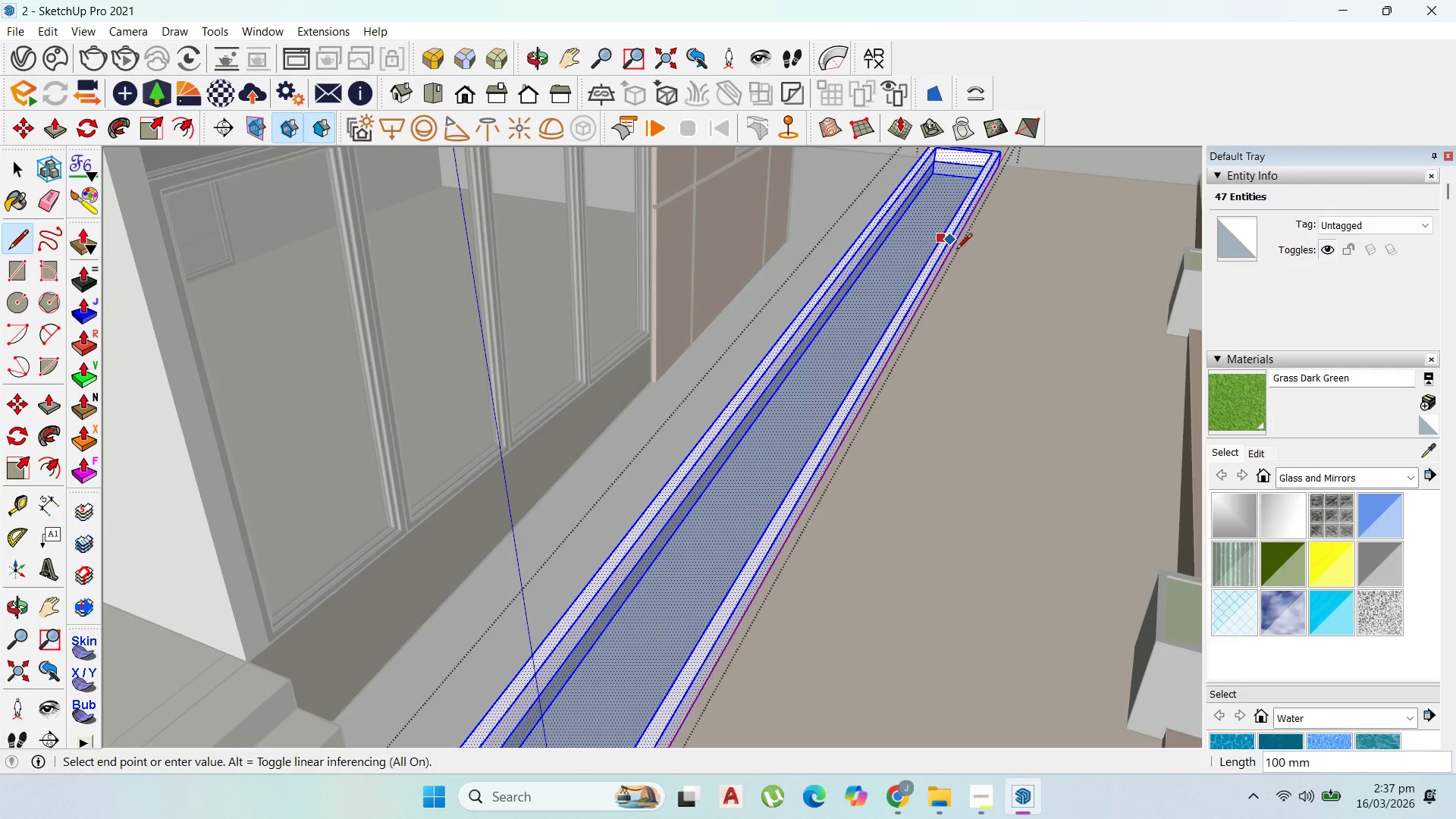 
left_click([954, 244])
 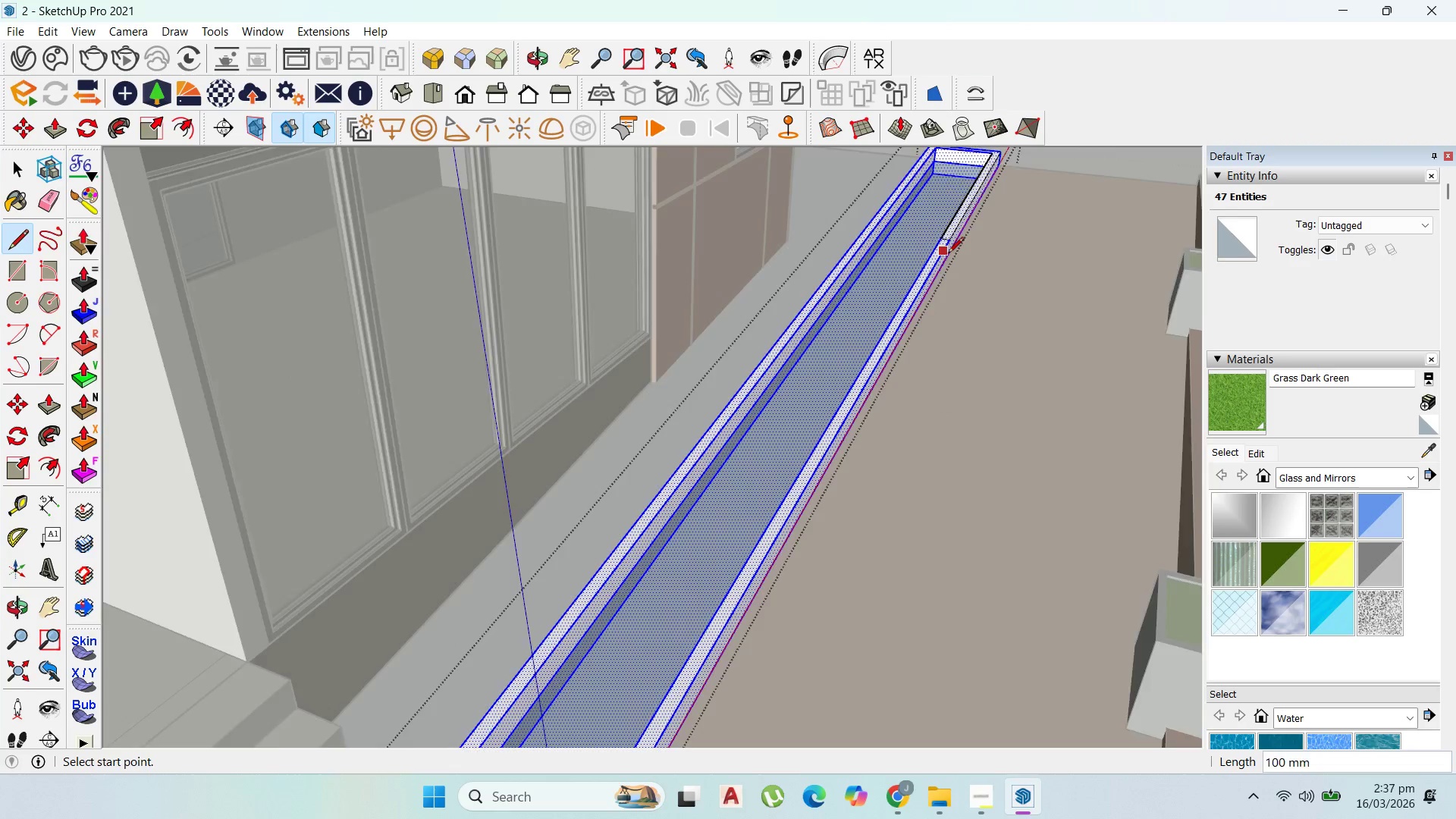 
scroll: coordinate [945, 254], scroll_direction: up, amount: 3.0
 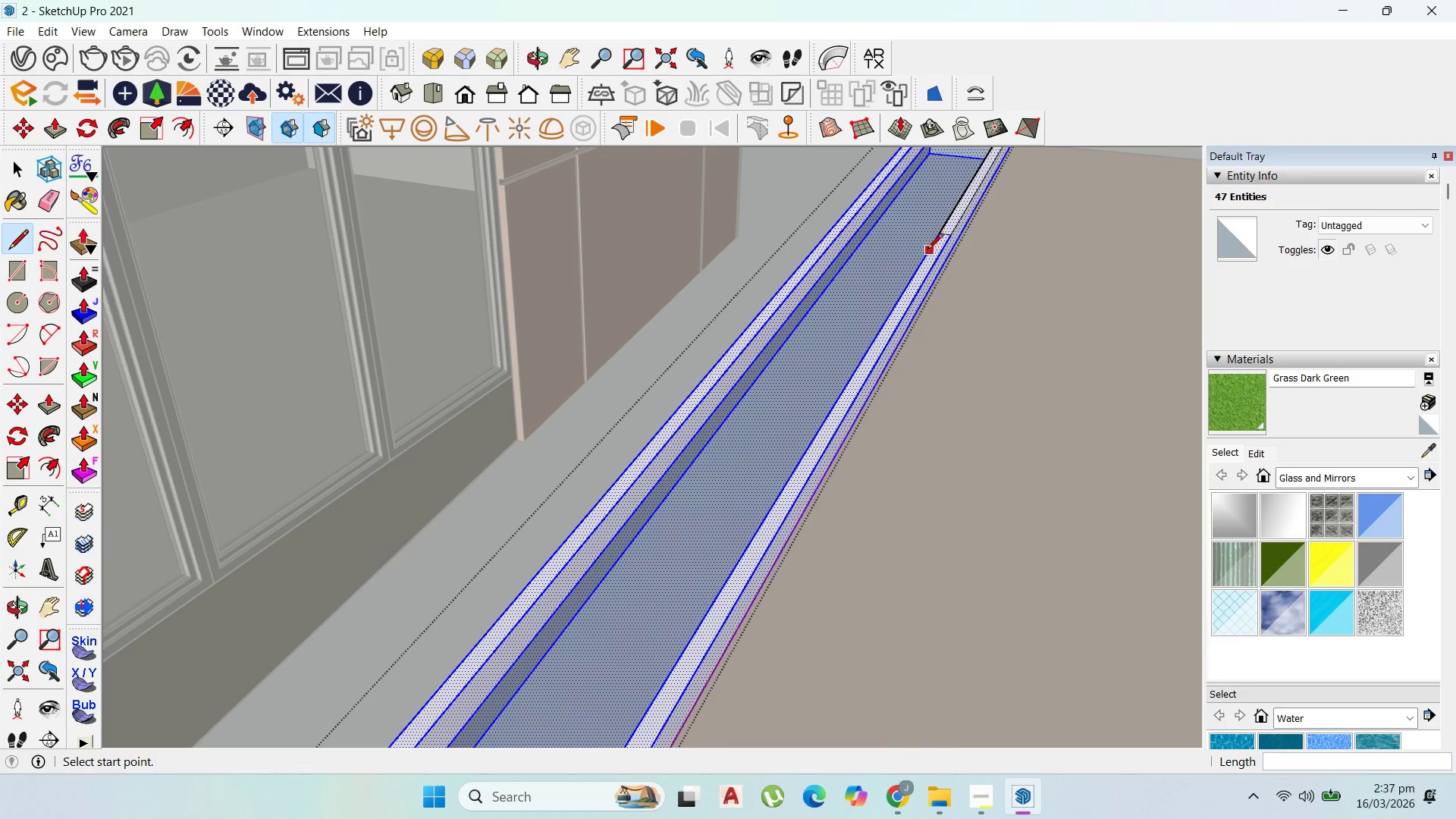 
left_click_drag(start_coordinate=[927, 250], to_coordinate=[932, 251])
 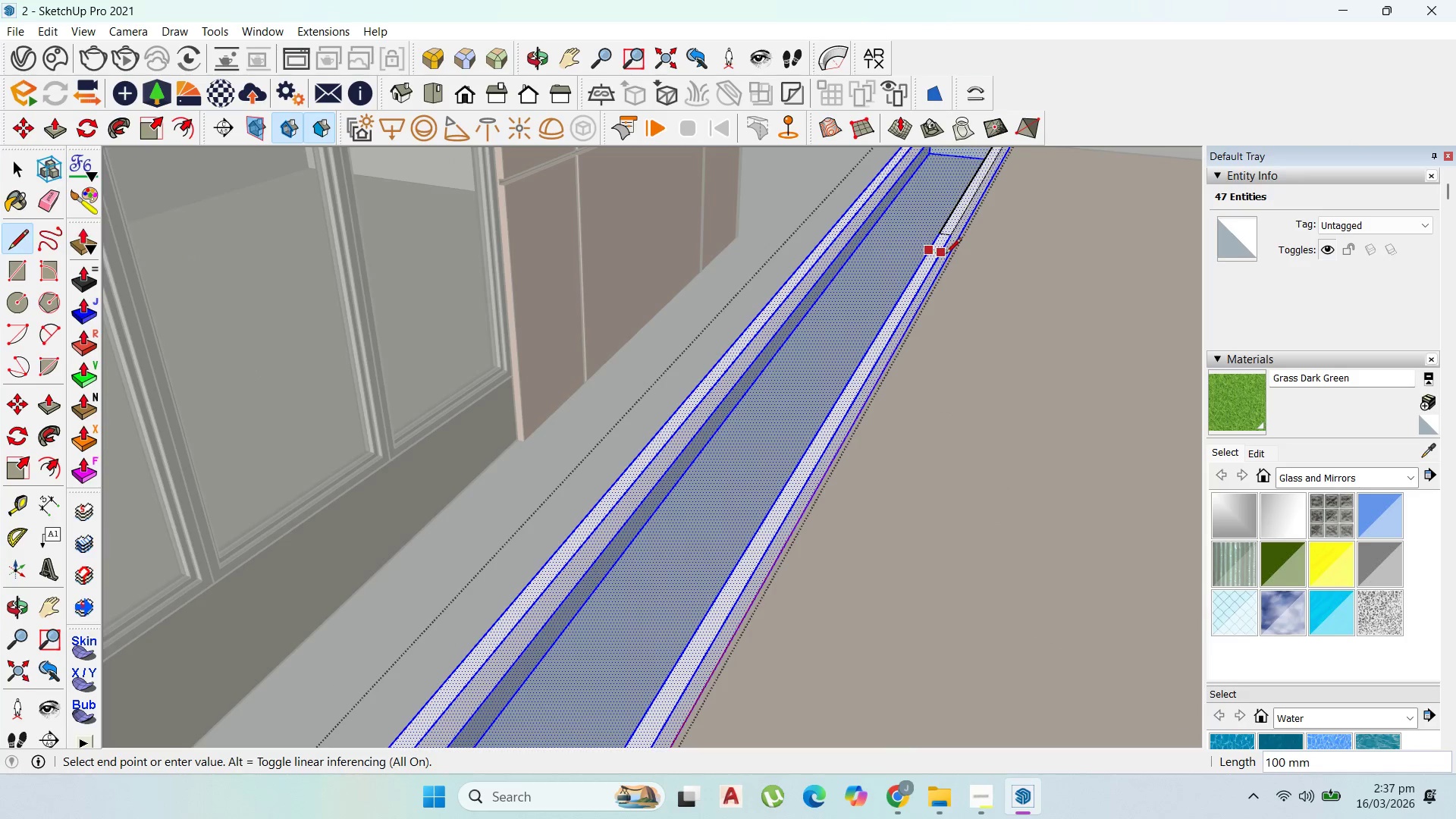 
double_click([946, 255])
 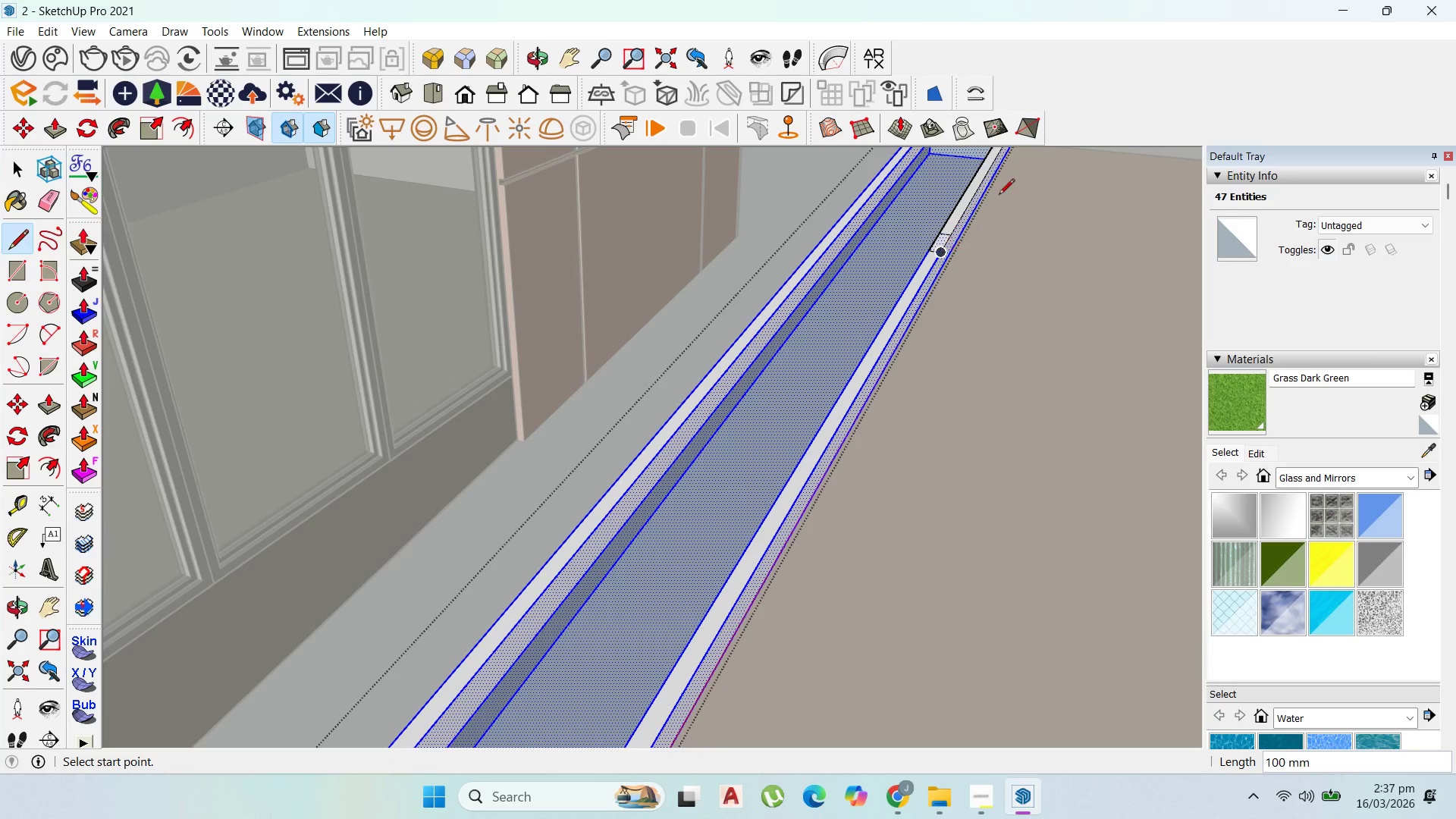 
scroll: coordinate [1023, 178], scroll_direction: down, amount: 5.0
 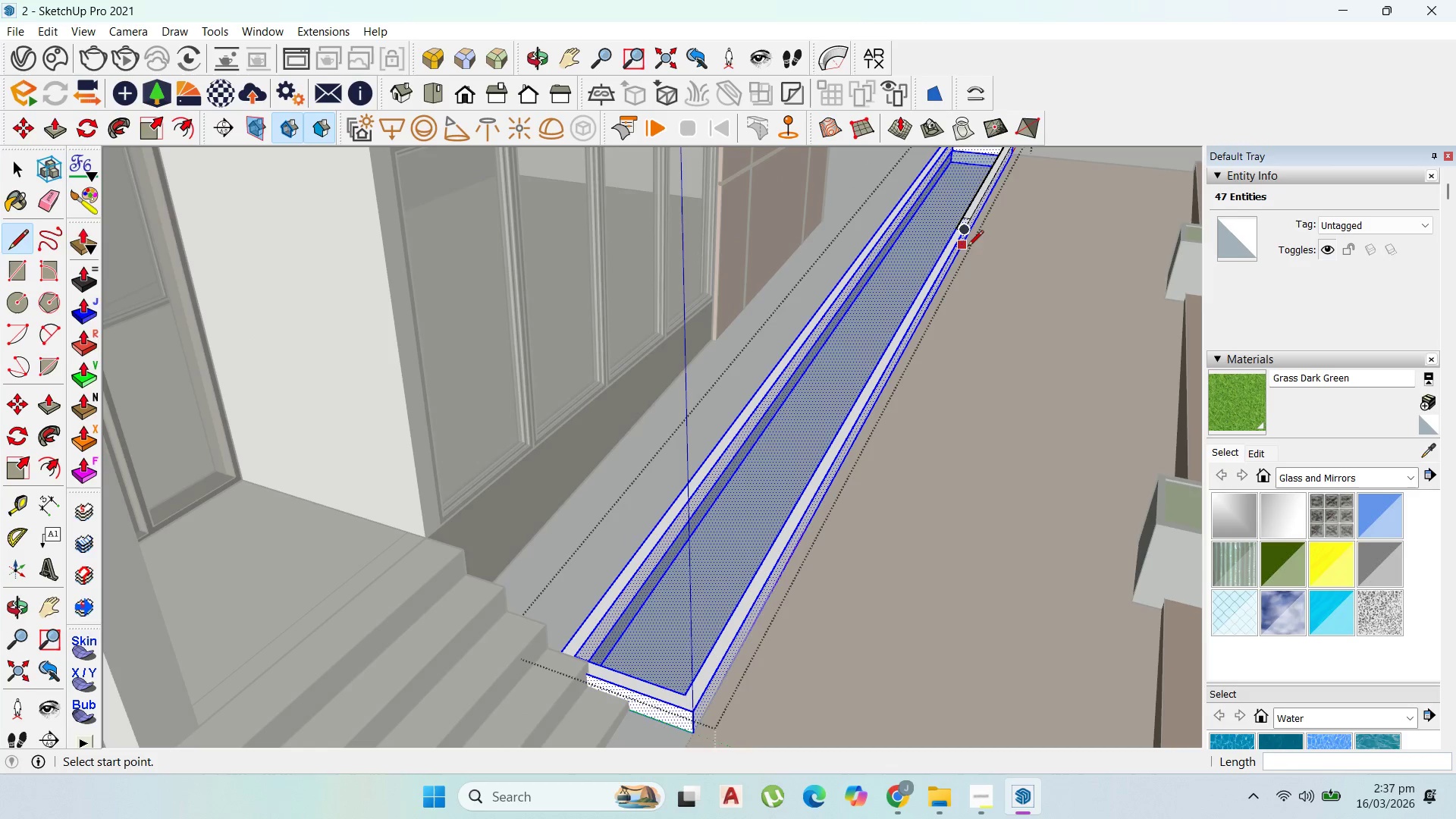 
key(Control+Z)
 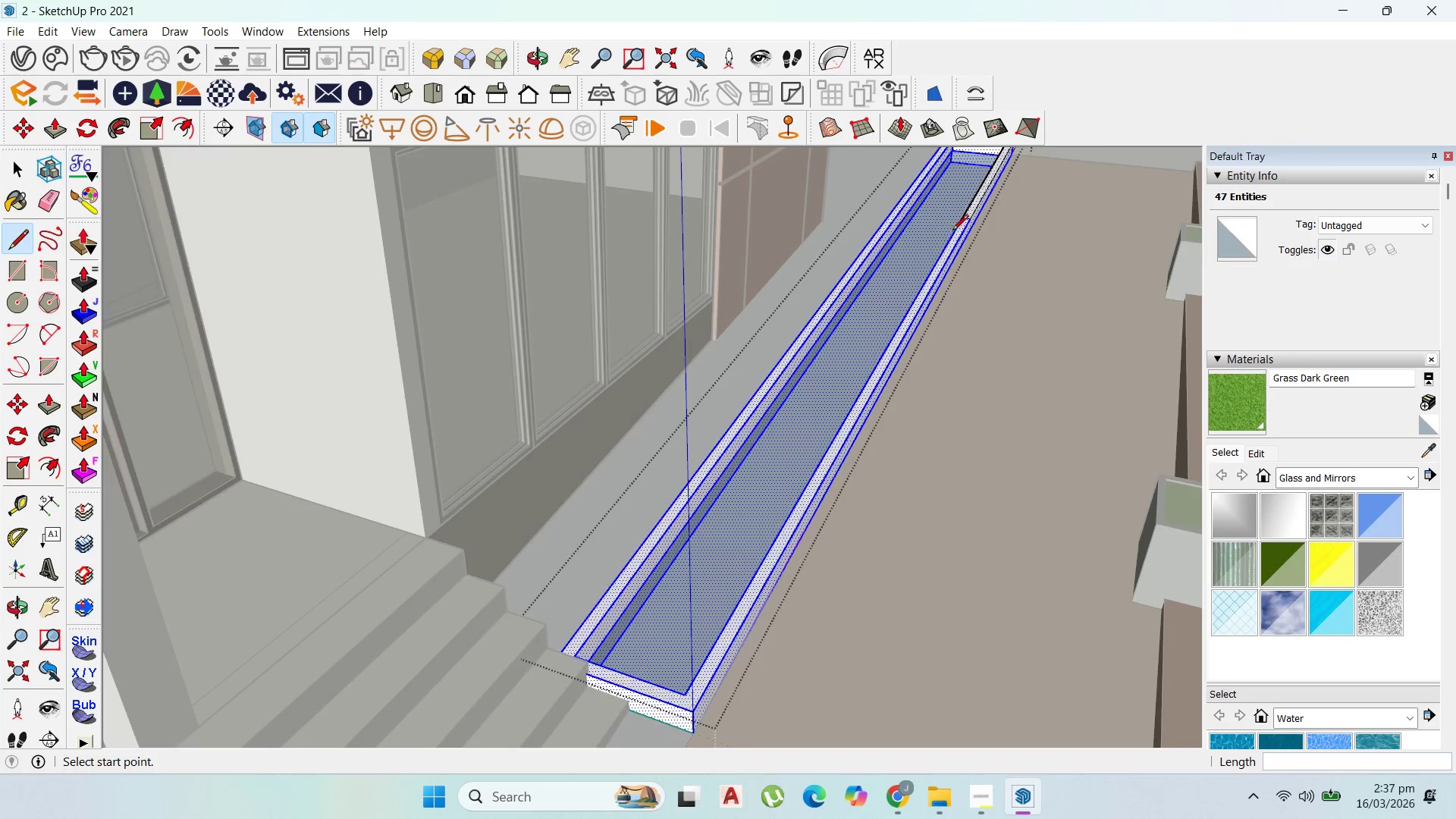 
scroll: coordinate [953, 231], scroll_direction: up, amount: 2.0
 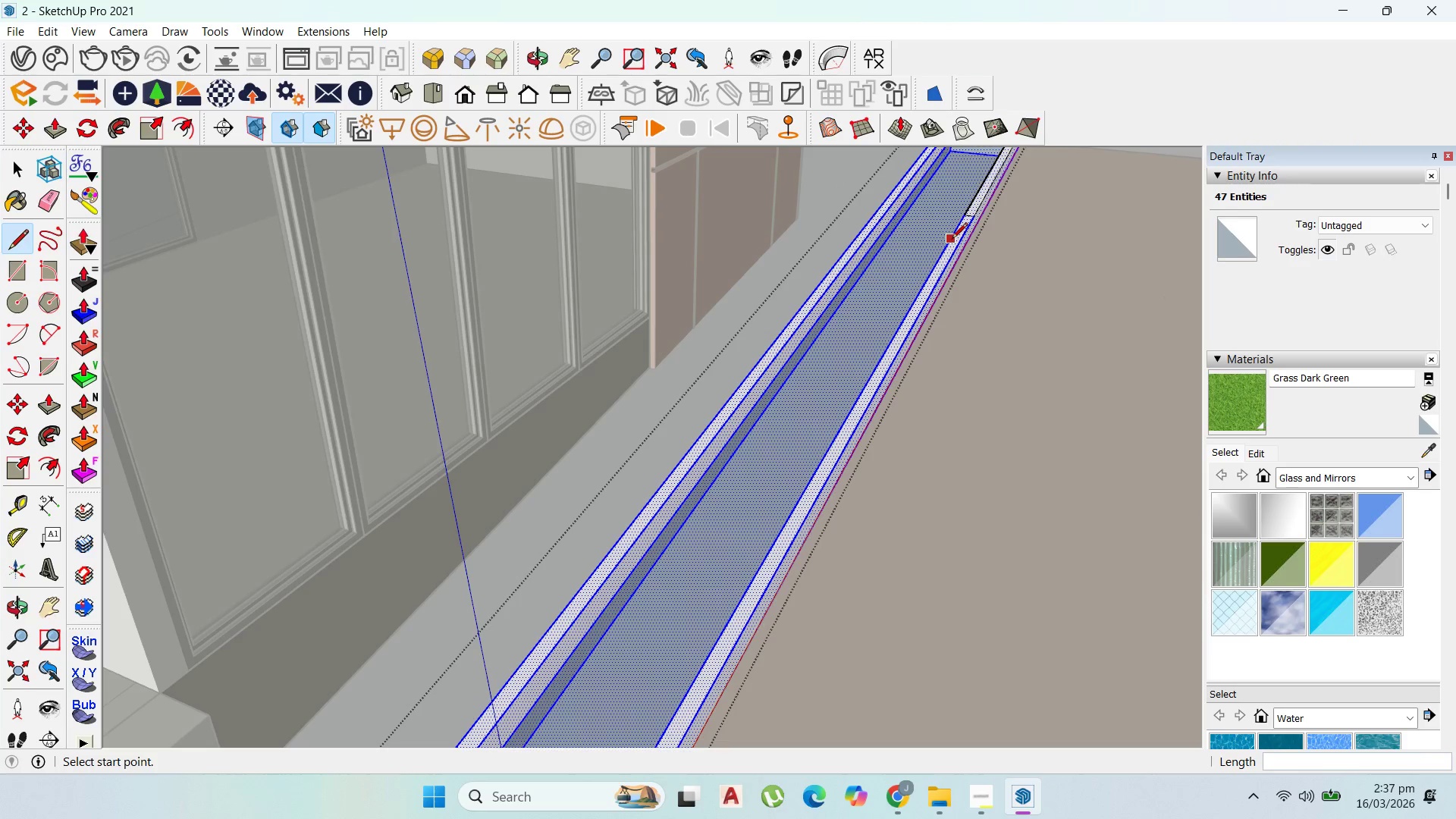 
left_click([952, 240])
 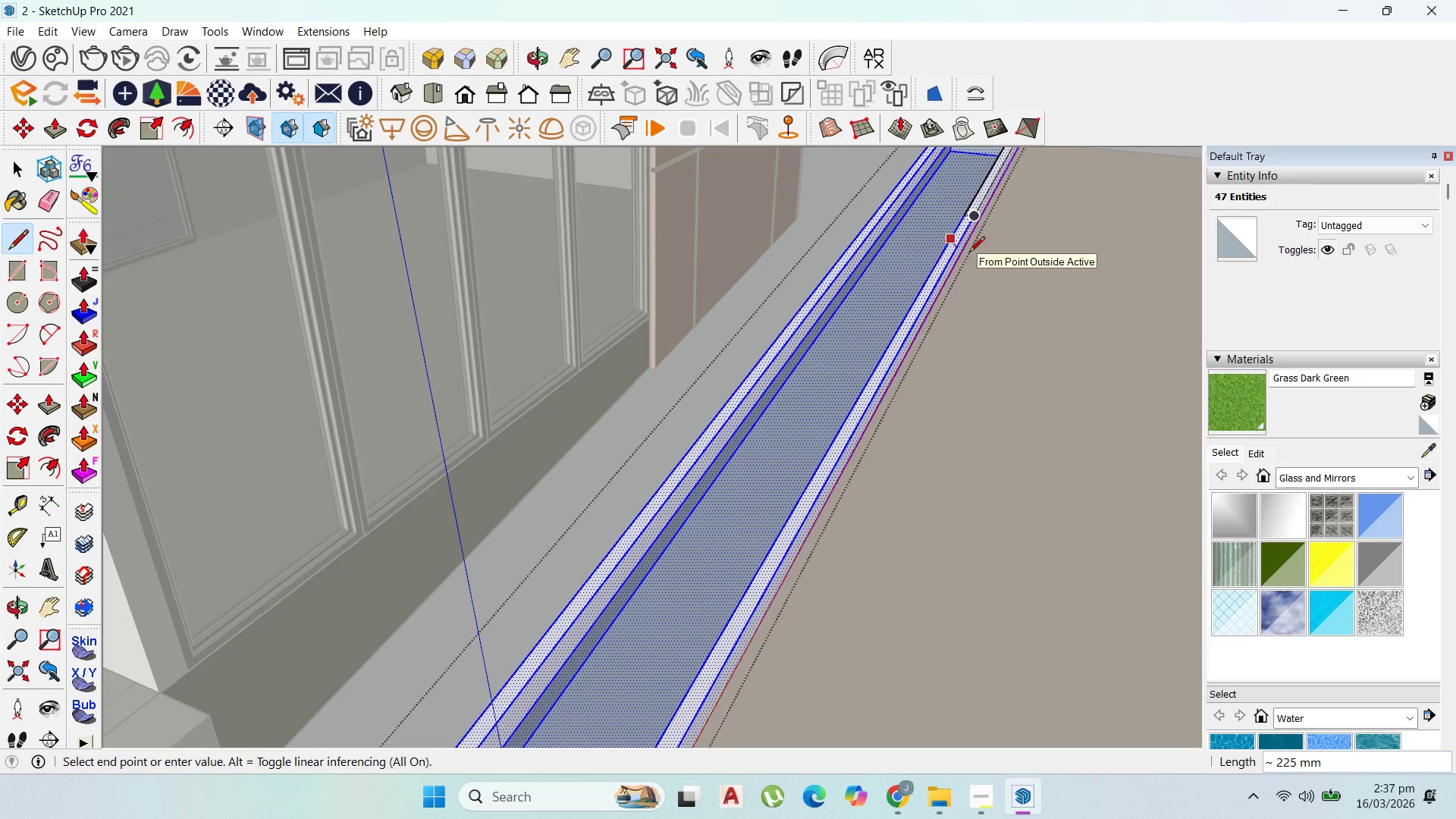 
scroll: coordinate [969, 253], scroll_direction: up, amount: 2.0
 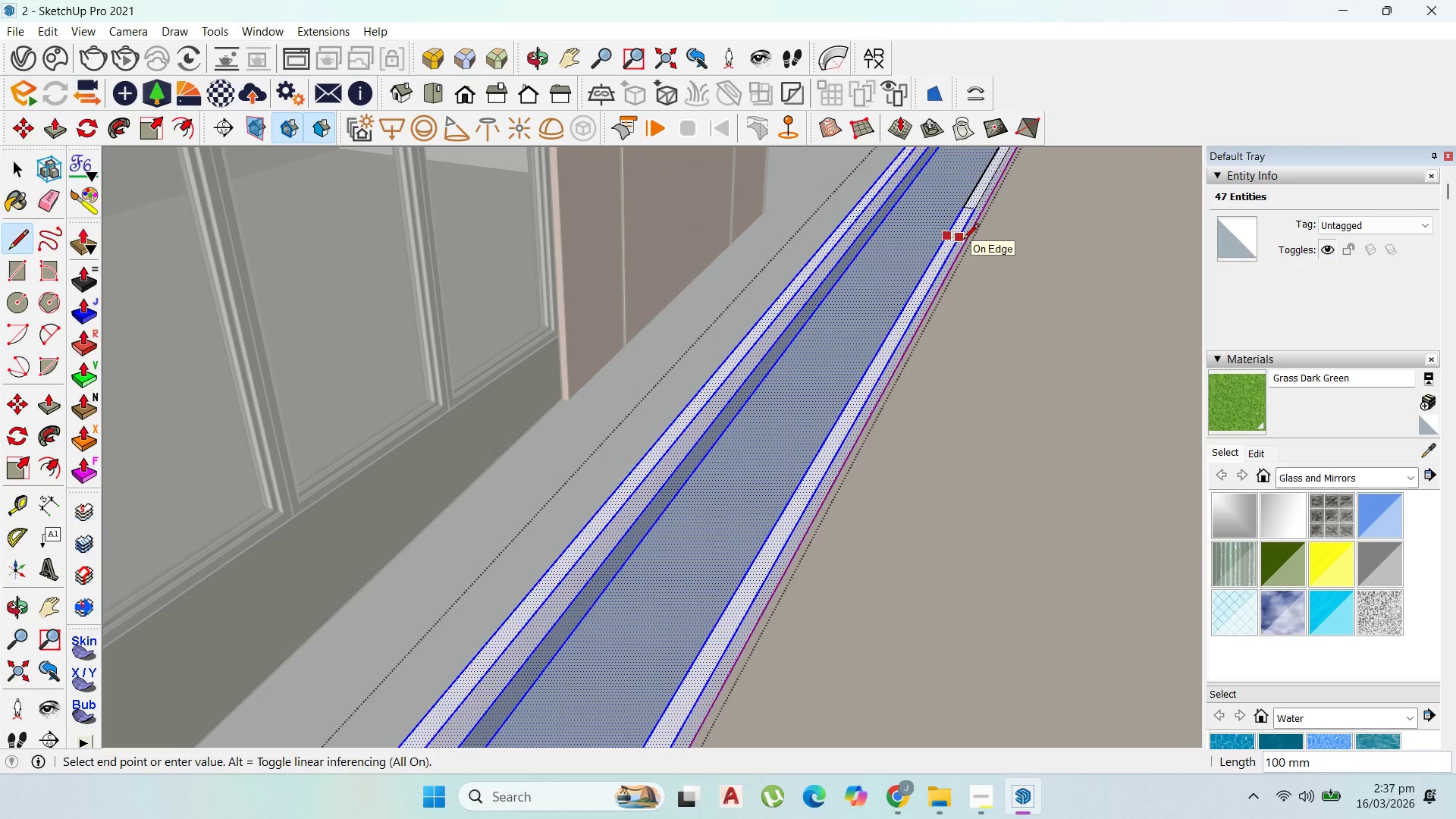 
left_click([963, 240])
 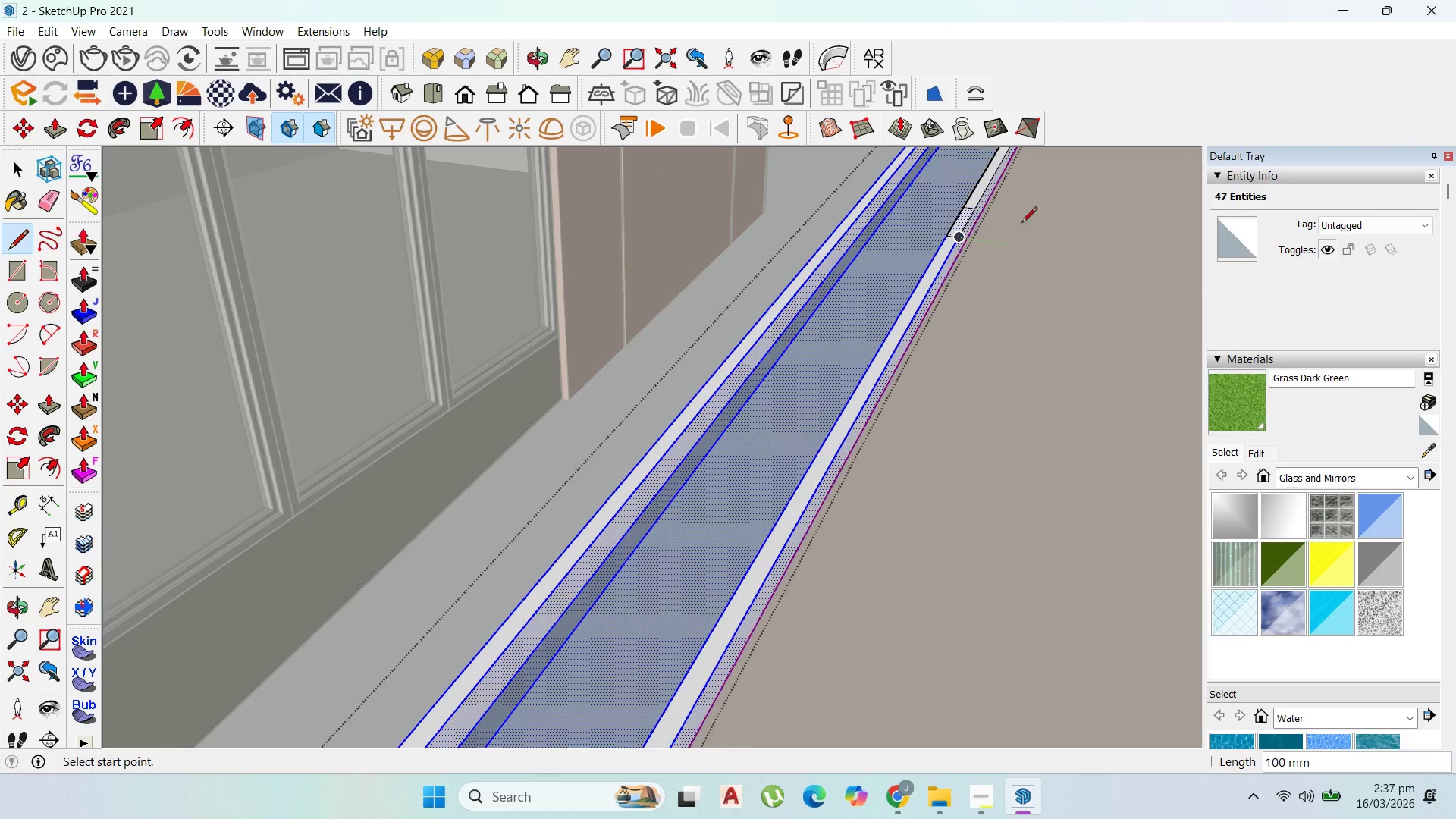 
scroll: coordinate [1053, 198], scroll_direction: down, amount: 9.0
 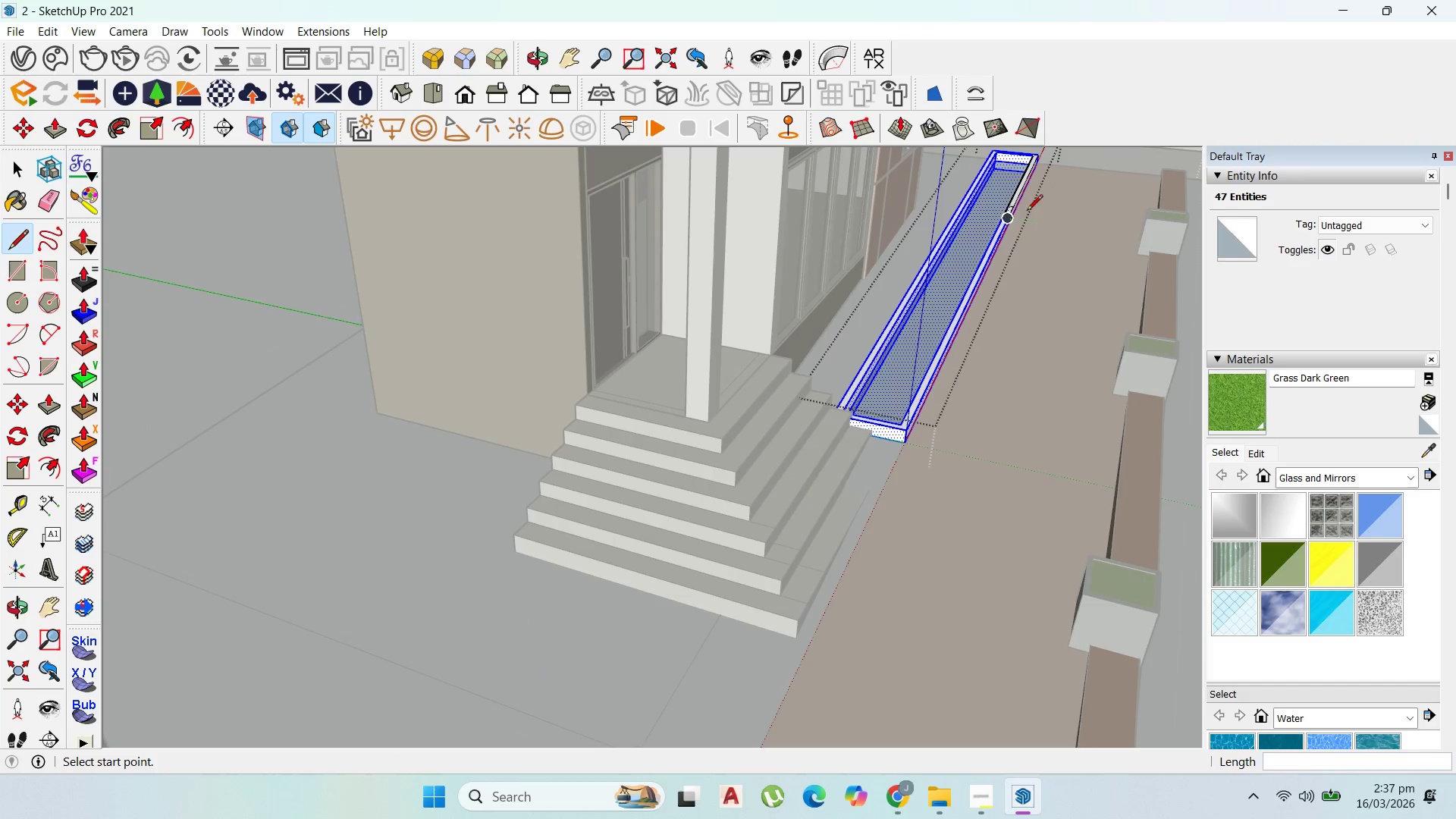 
mouse_move([1035, 231])
 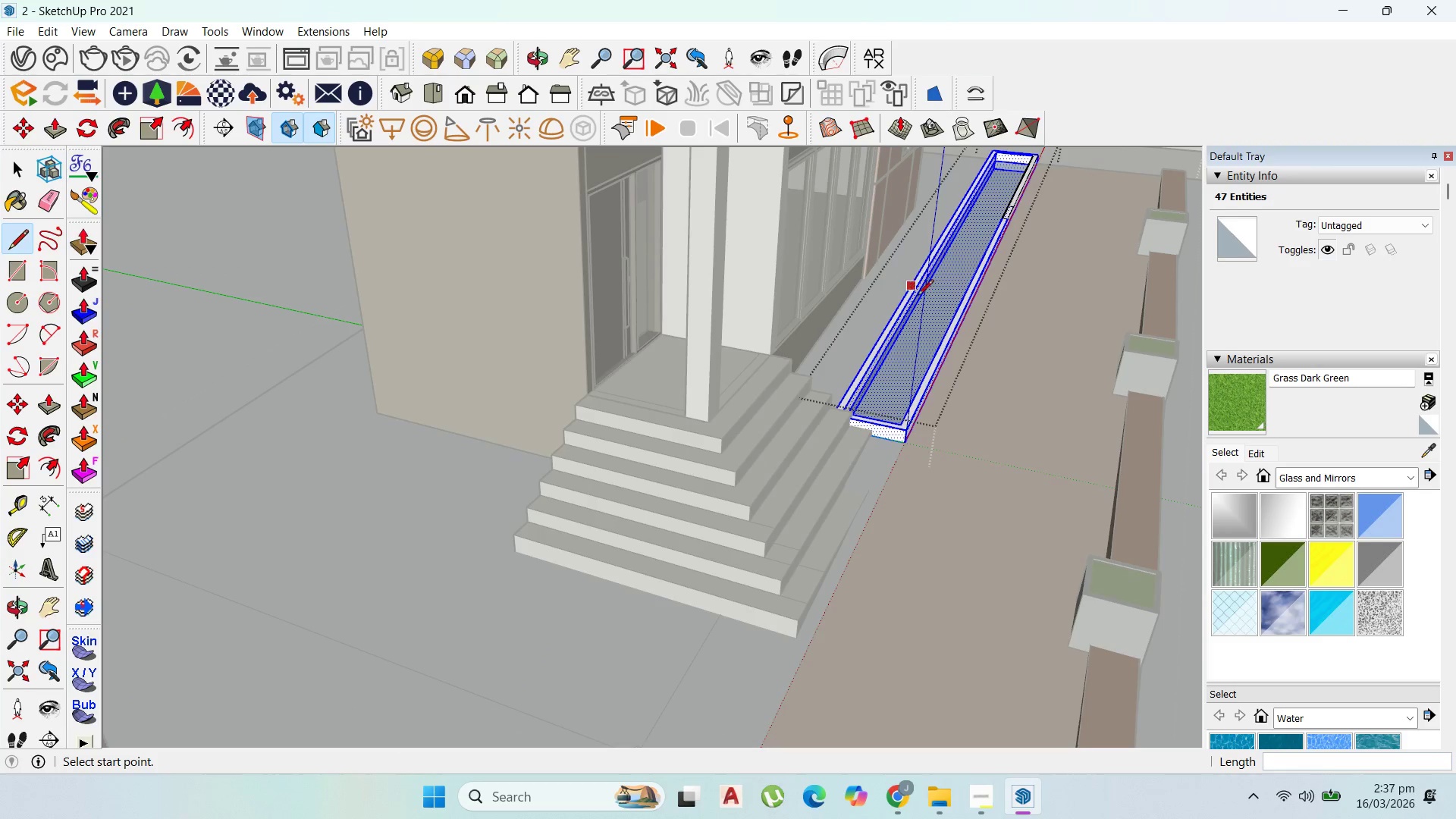 
scroll: coordinate [947, 322], scroll_direction: up, amount: 5.0
 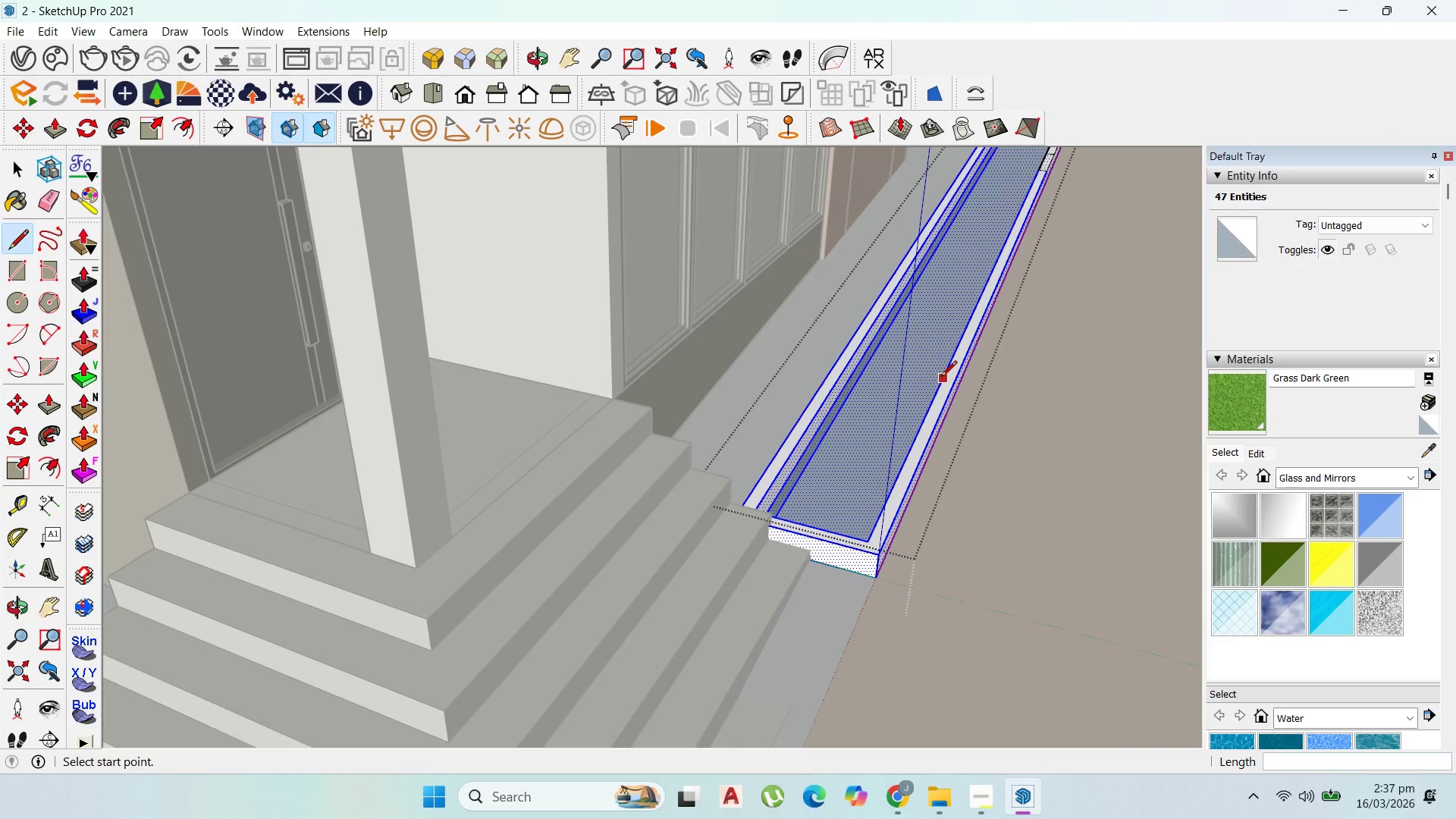 
left_click([951, 381])
 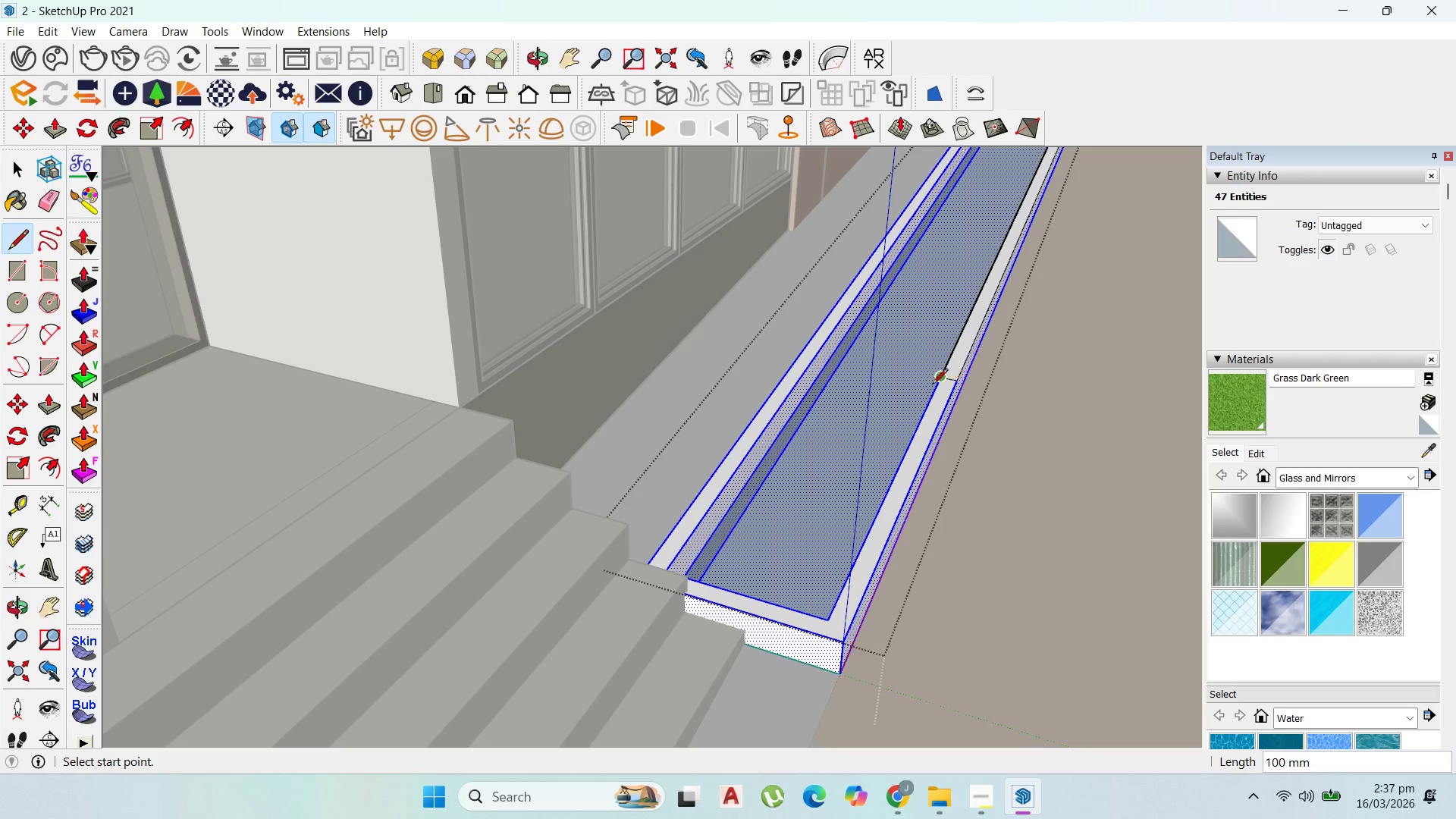 
scroll: coordinate [951, 381], scroll_direction: up, amount: 3.0
 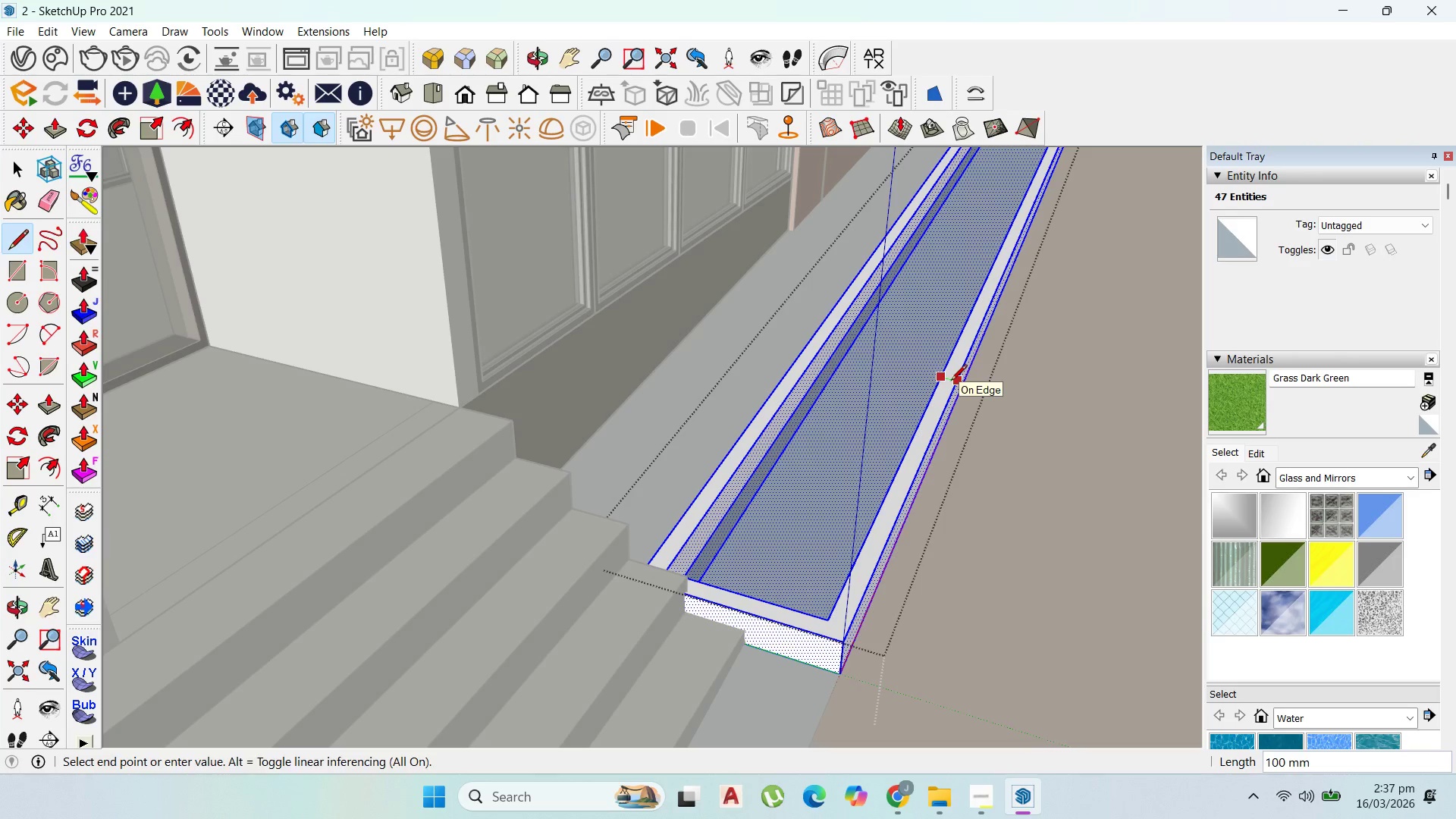 
key(Escape)
 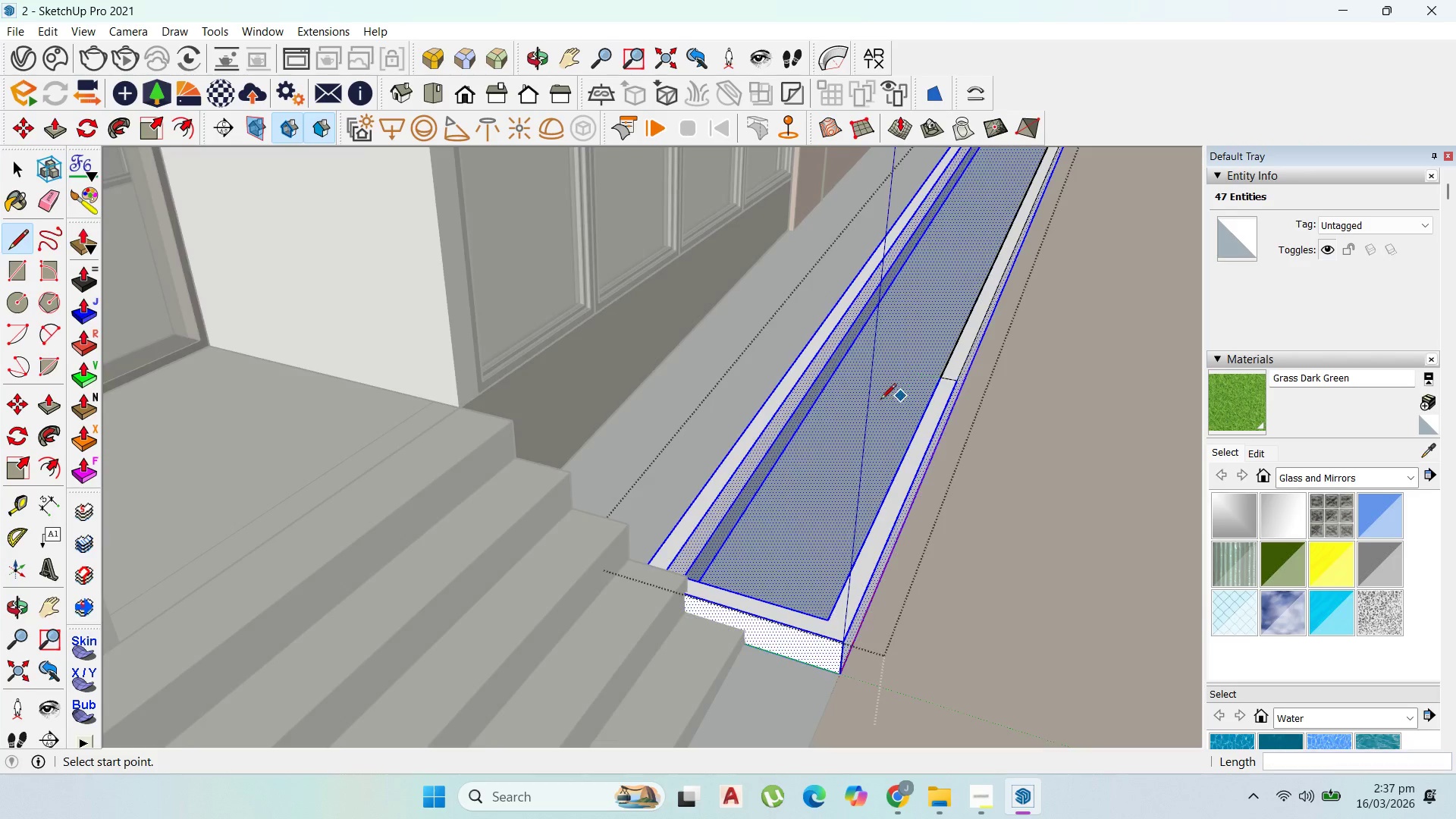 
scroll: coordinate [937, 353], scroll_direction: down, amount: 3.0
 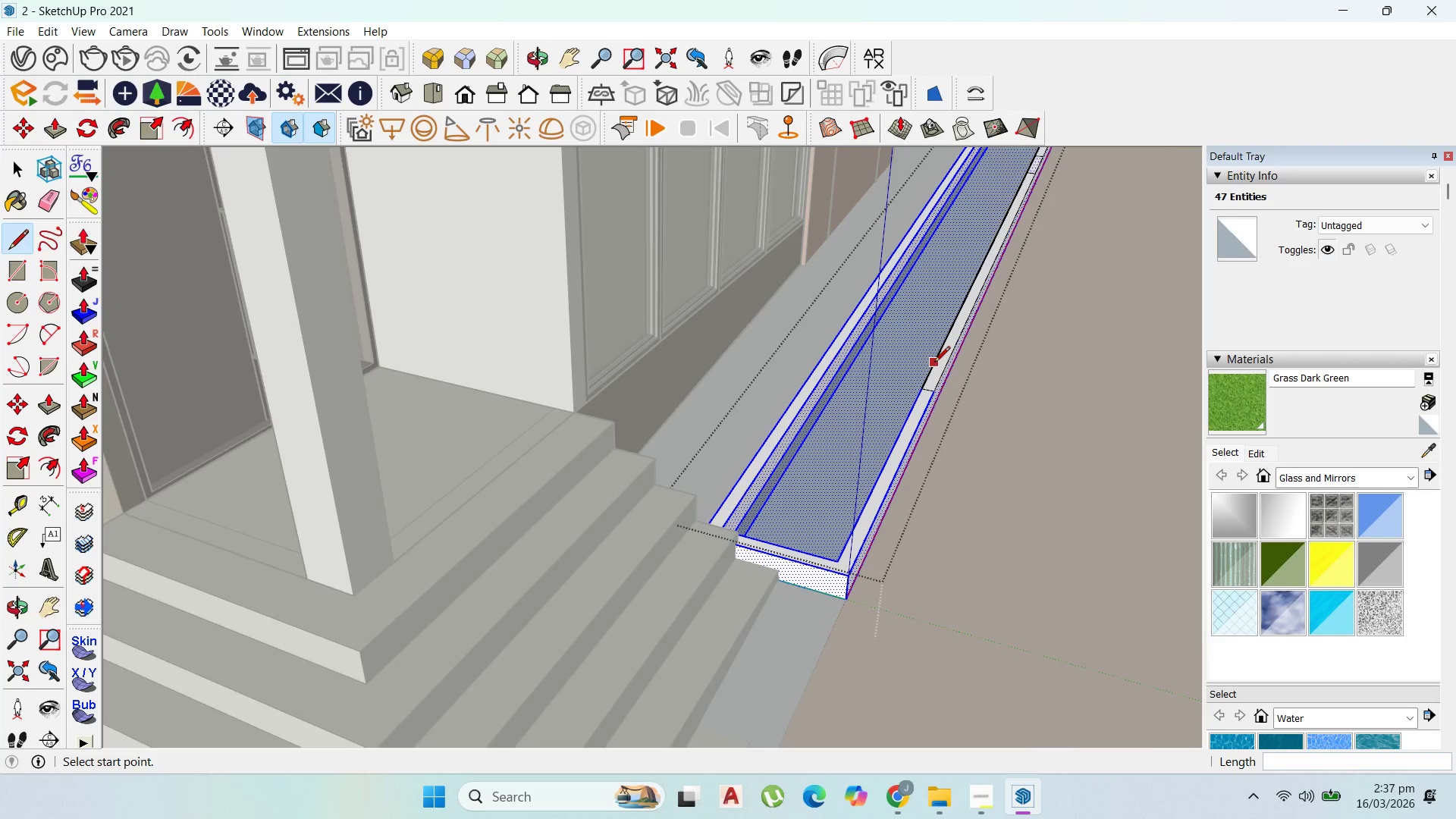 
left_click([934, 363])
 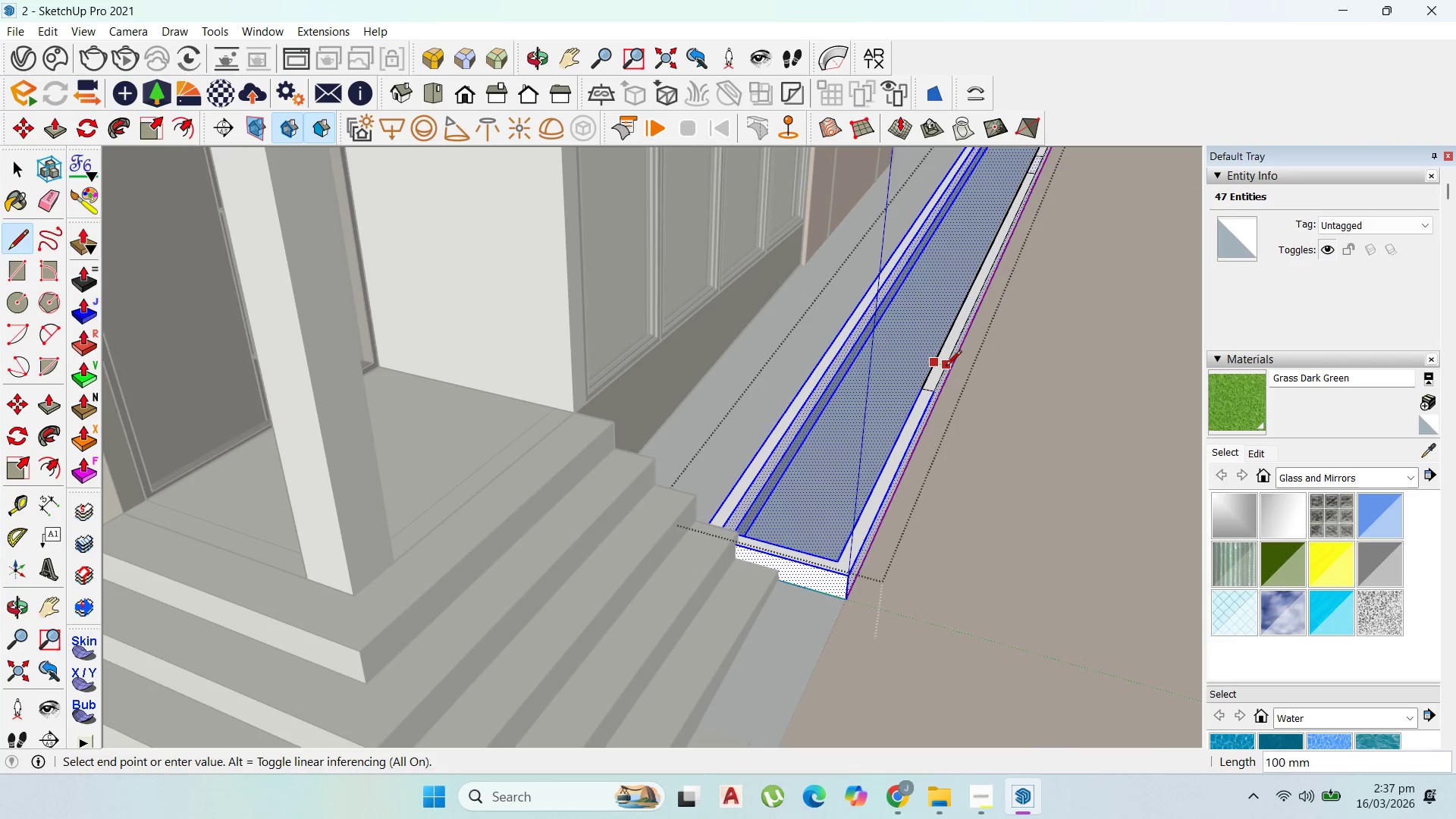 
left_click([946, 367])
 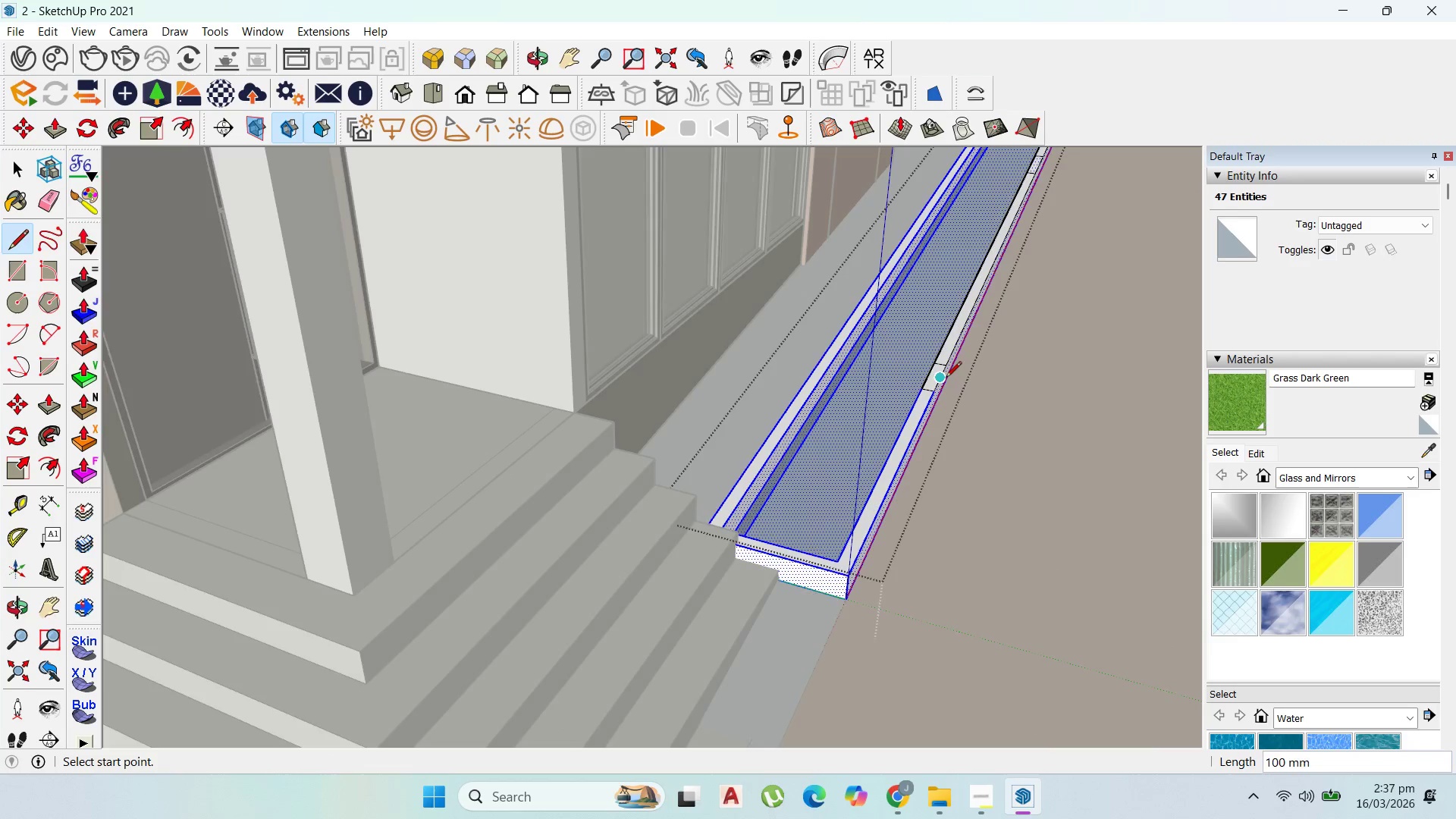 
scroll: coordinate [948, 381], scroll_direction: up, amount: 3.0
 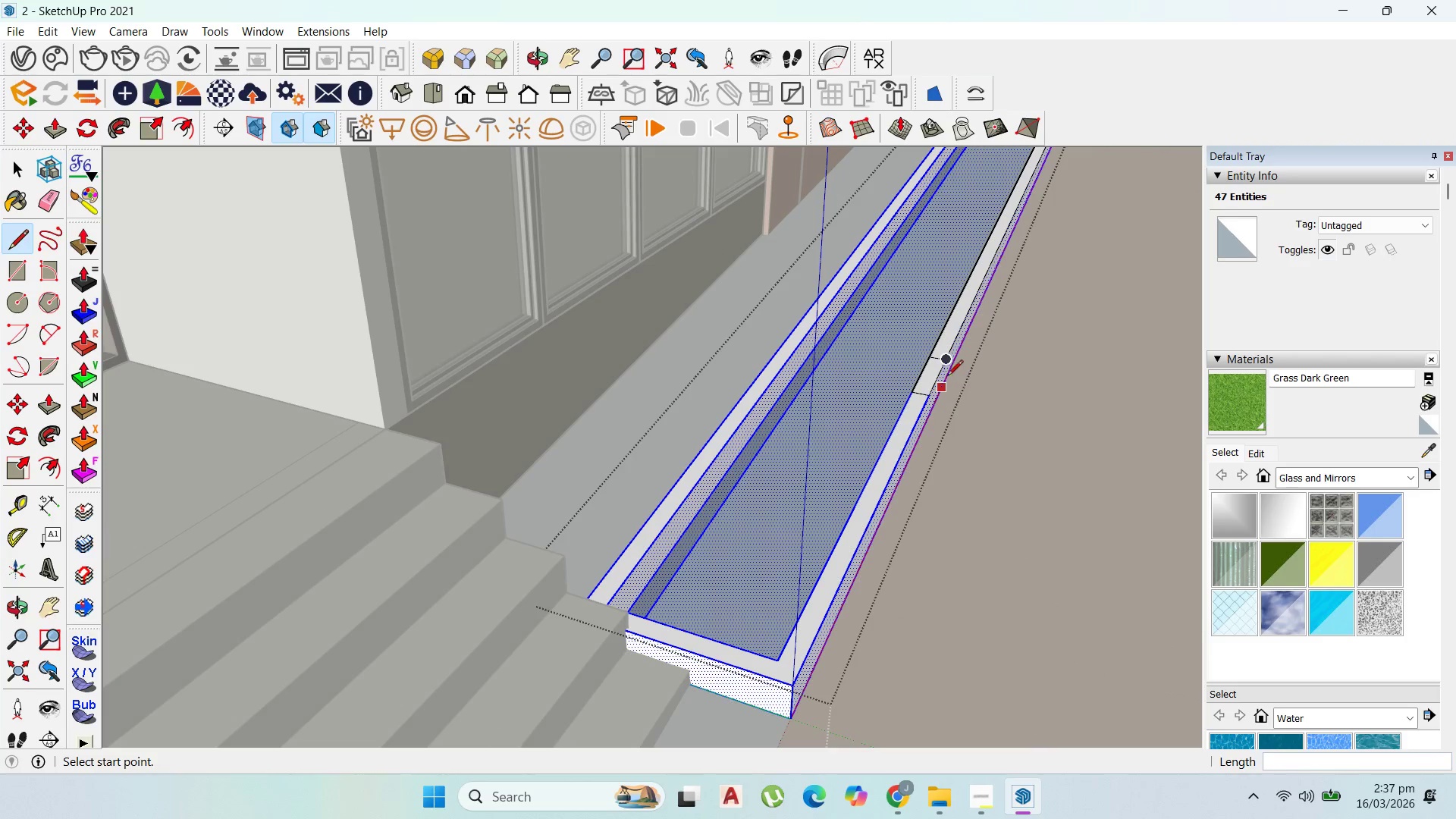 
key(P)
 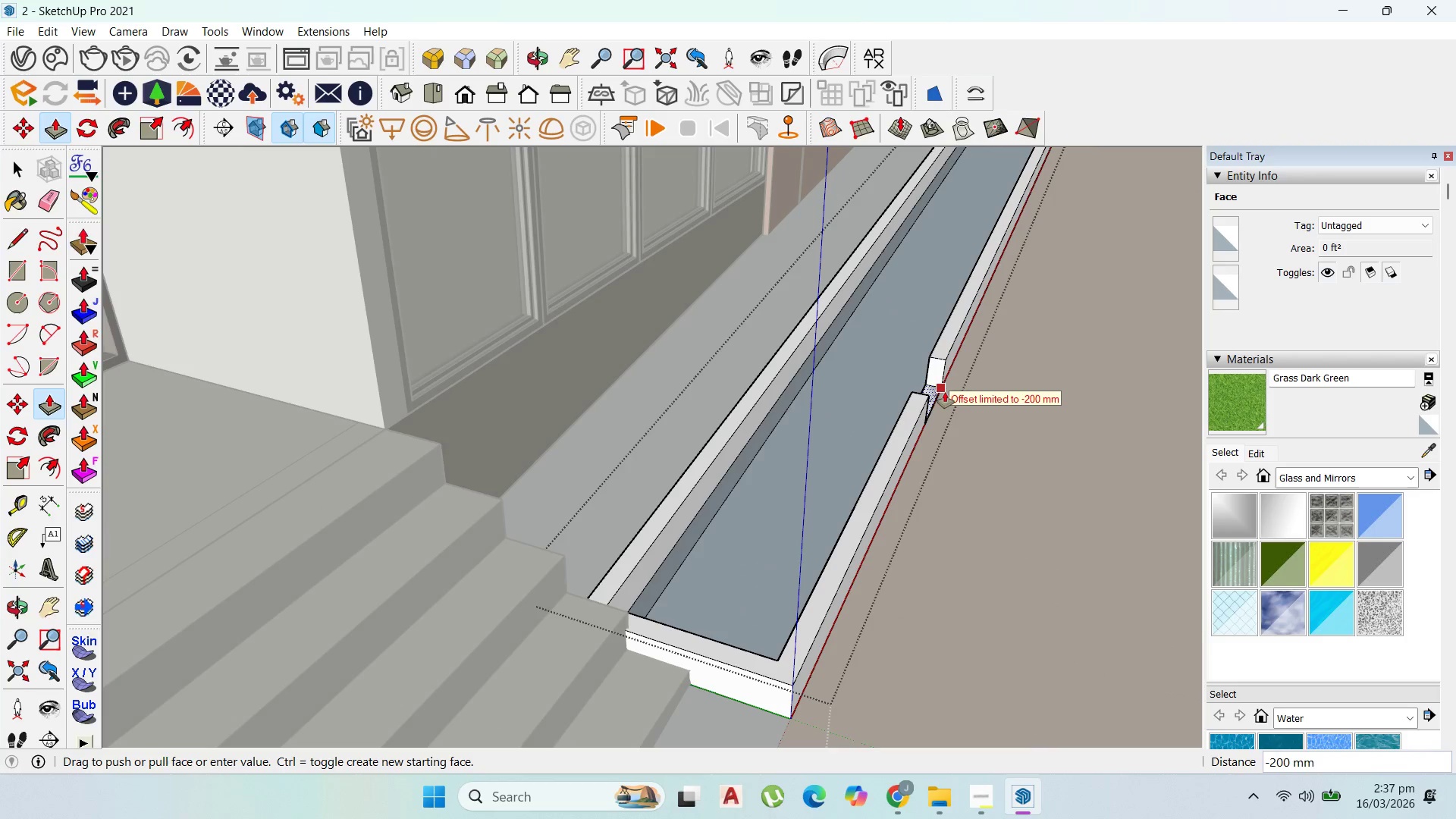 
left_click([946, 397])
 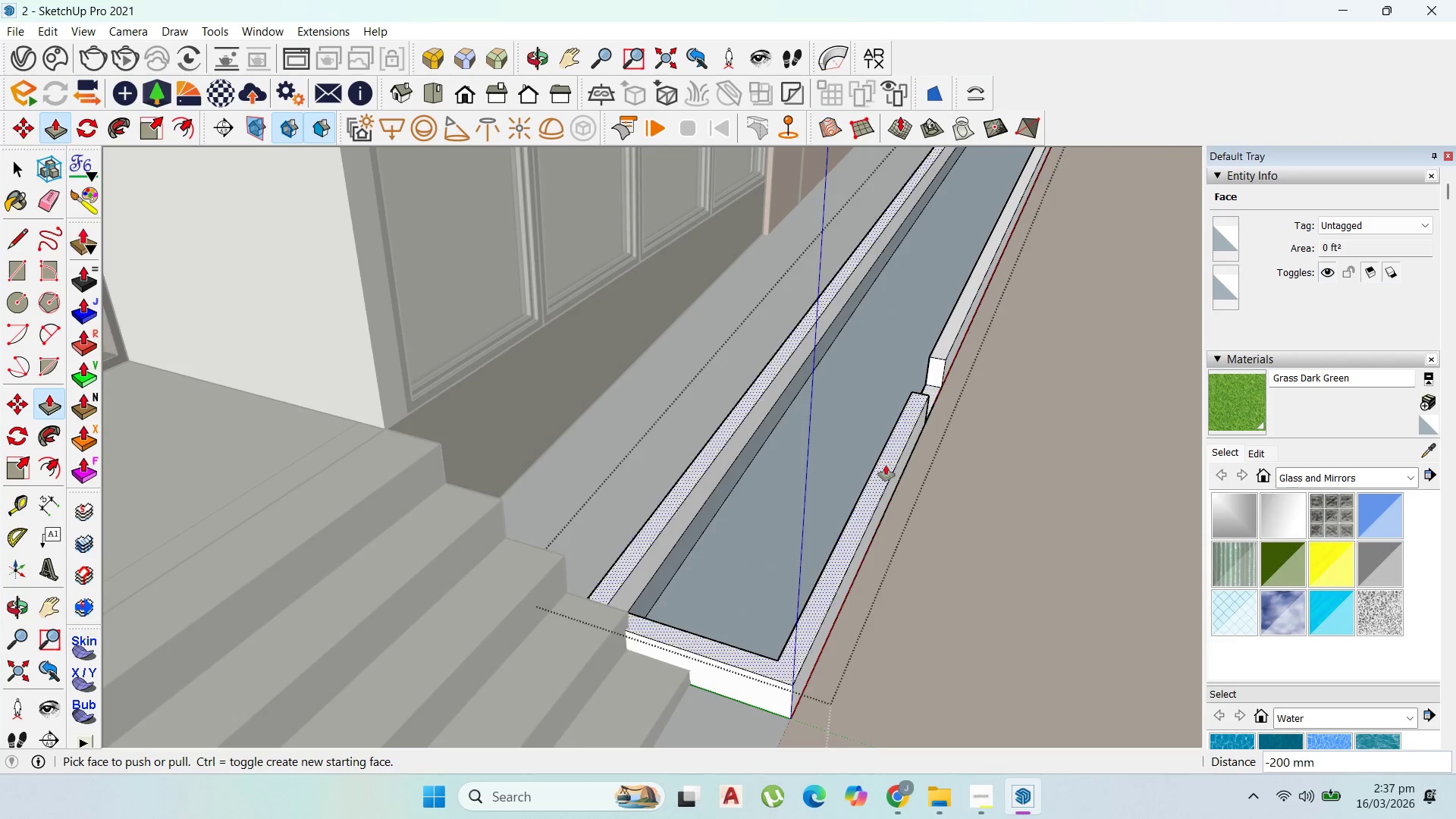 
scroll: coordinate [1038, 220], scroll_direction: down, amount: 4.0
 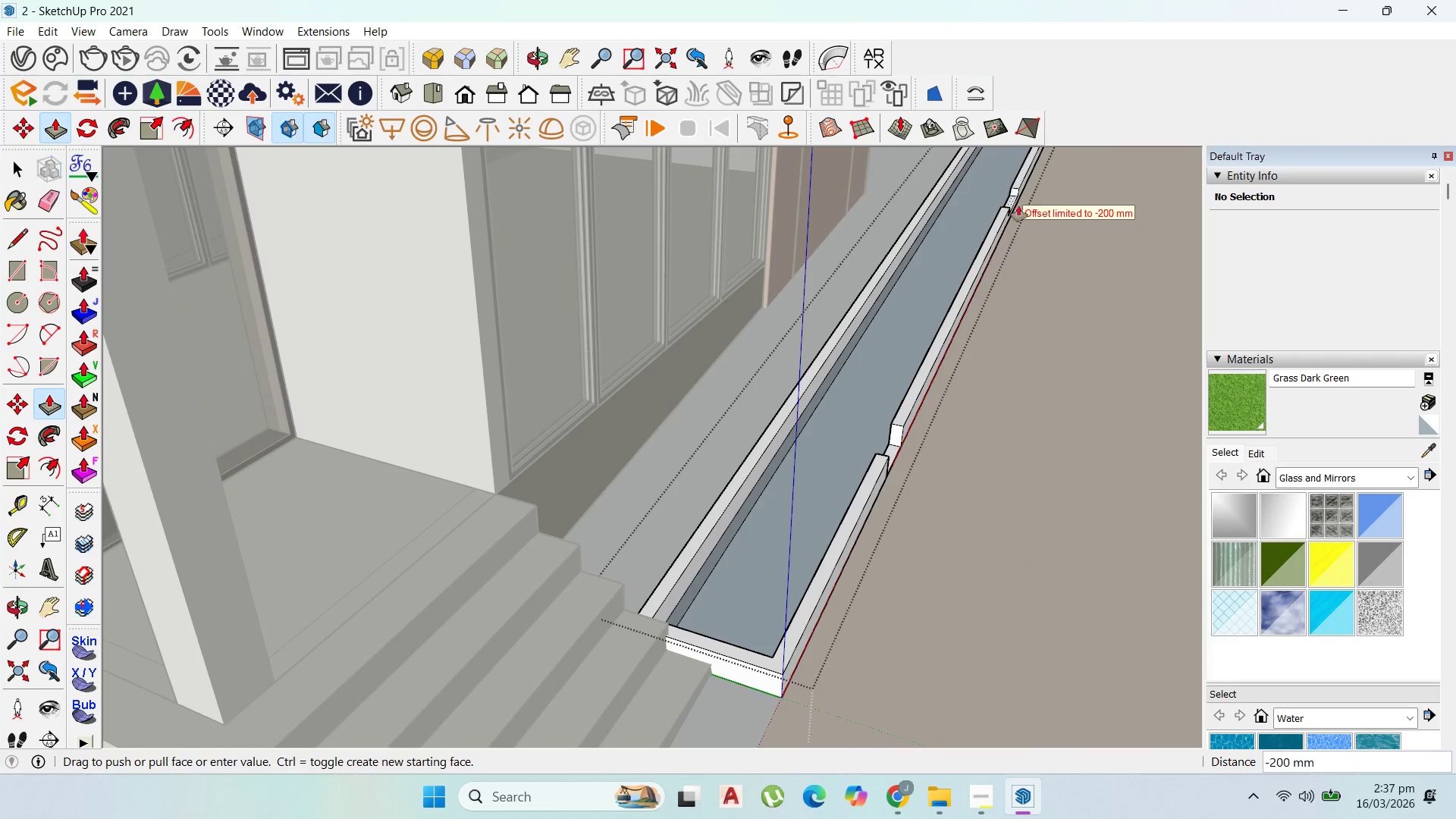 
double_click([1020, 215])
 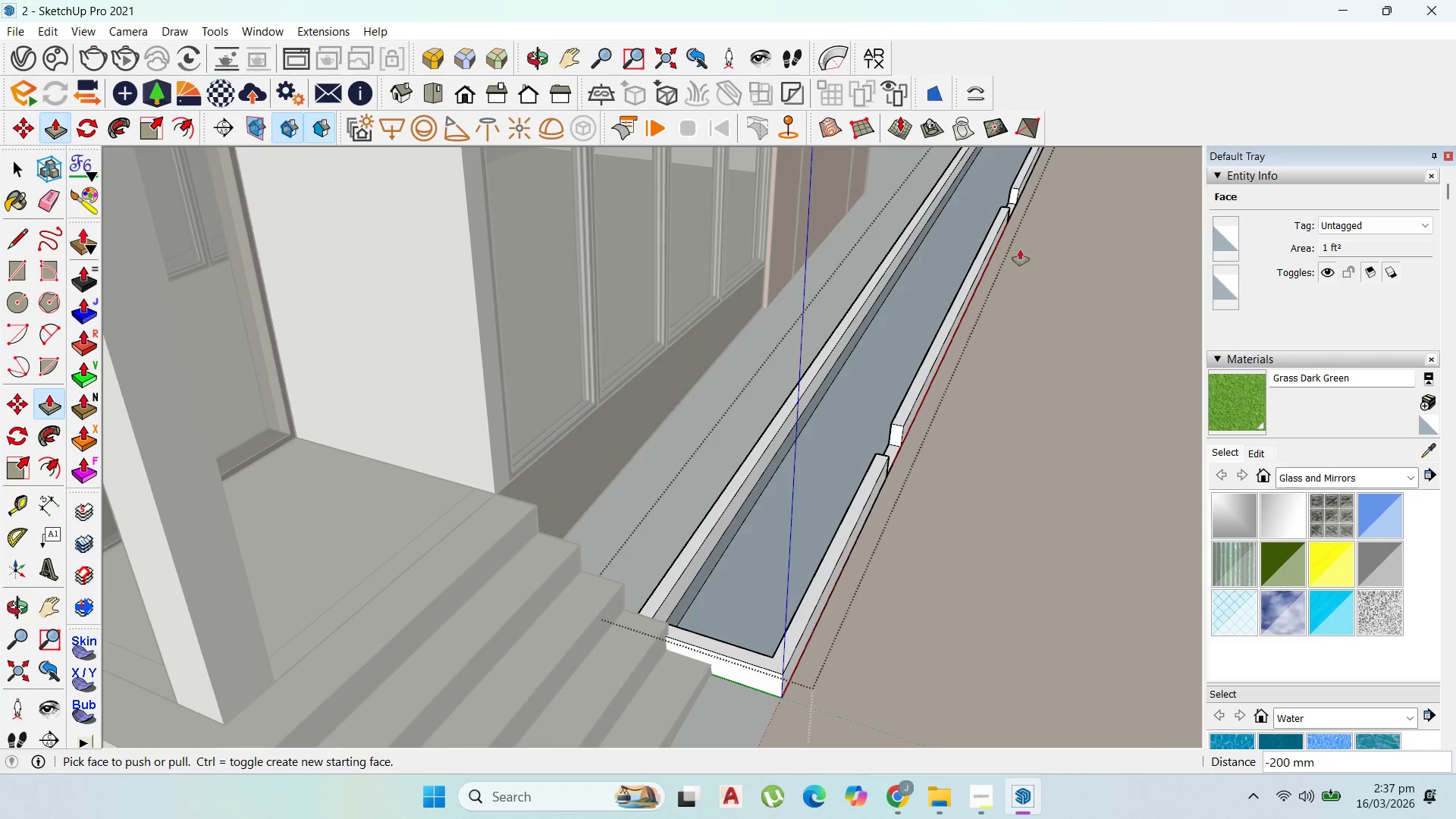 
scroll: coordinate [953, 368], scroll_direction: down, amount: 8.0
 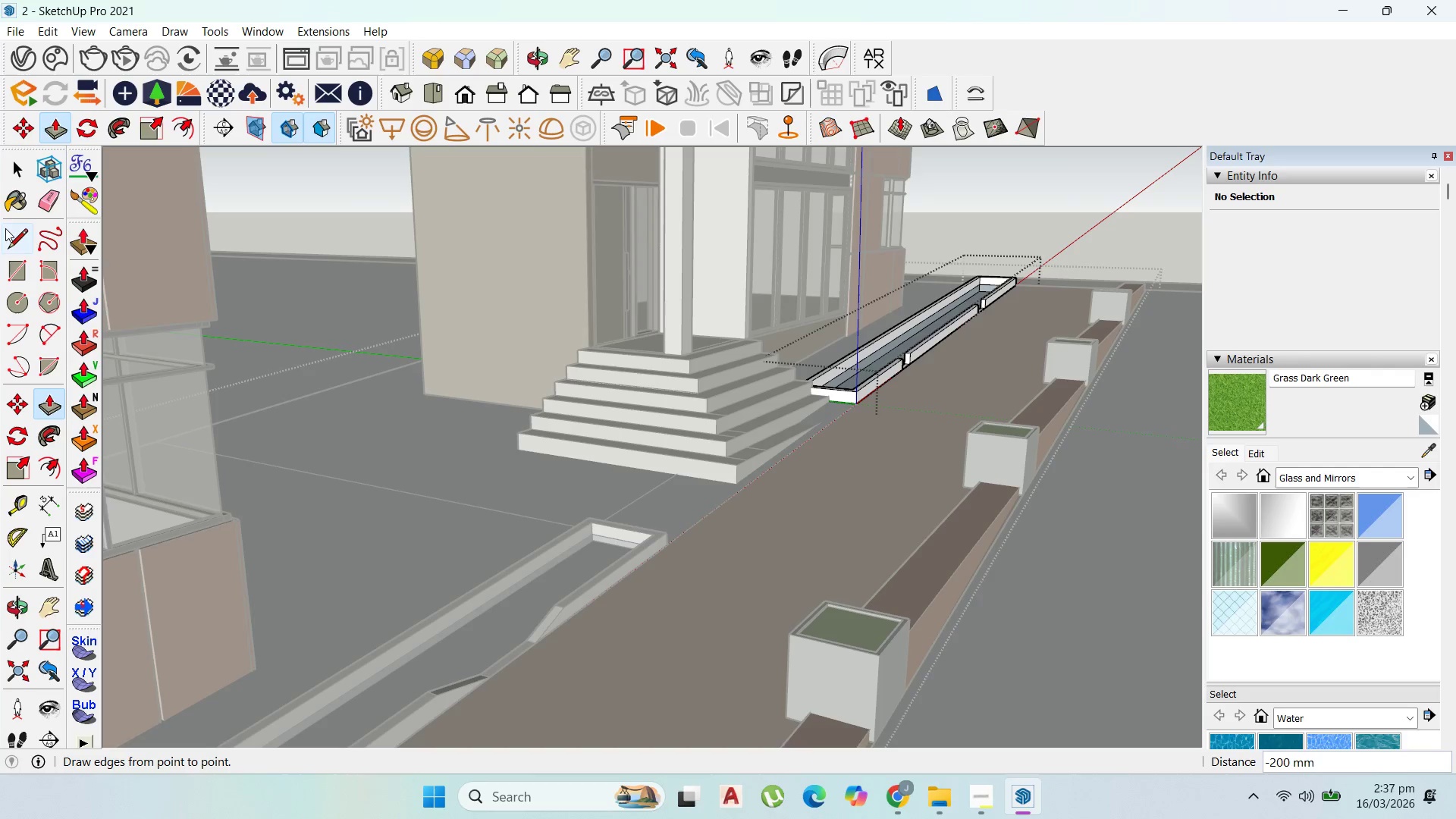 
left_click([947, 351])
 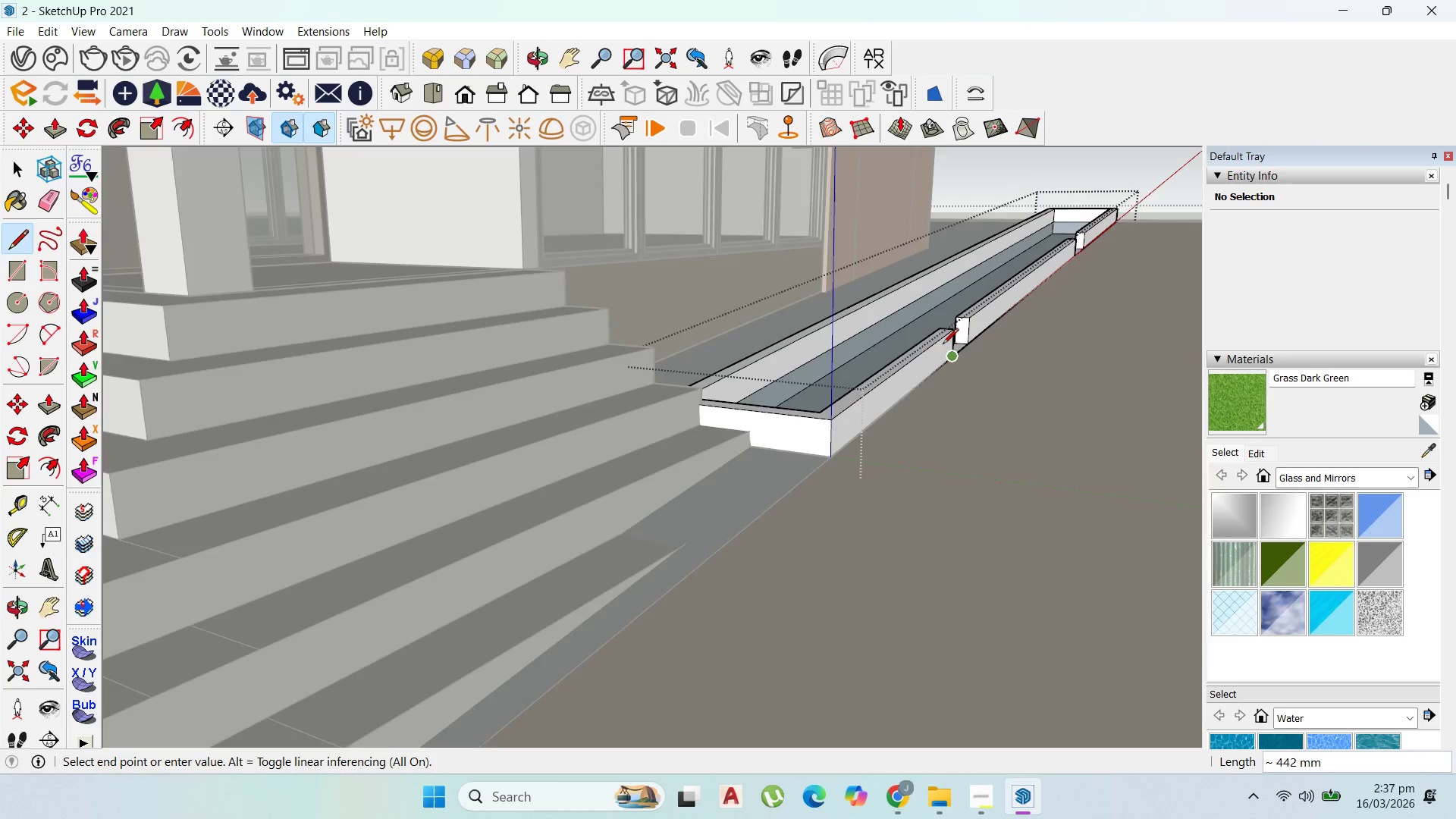 
scroll: coordinate [942, 345], scroll_direction: up, amount: 12.0
 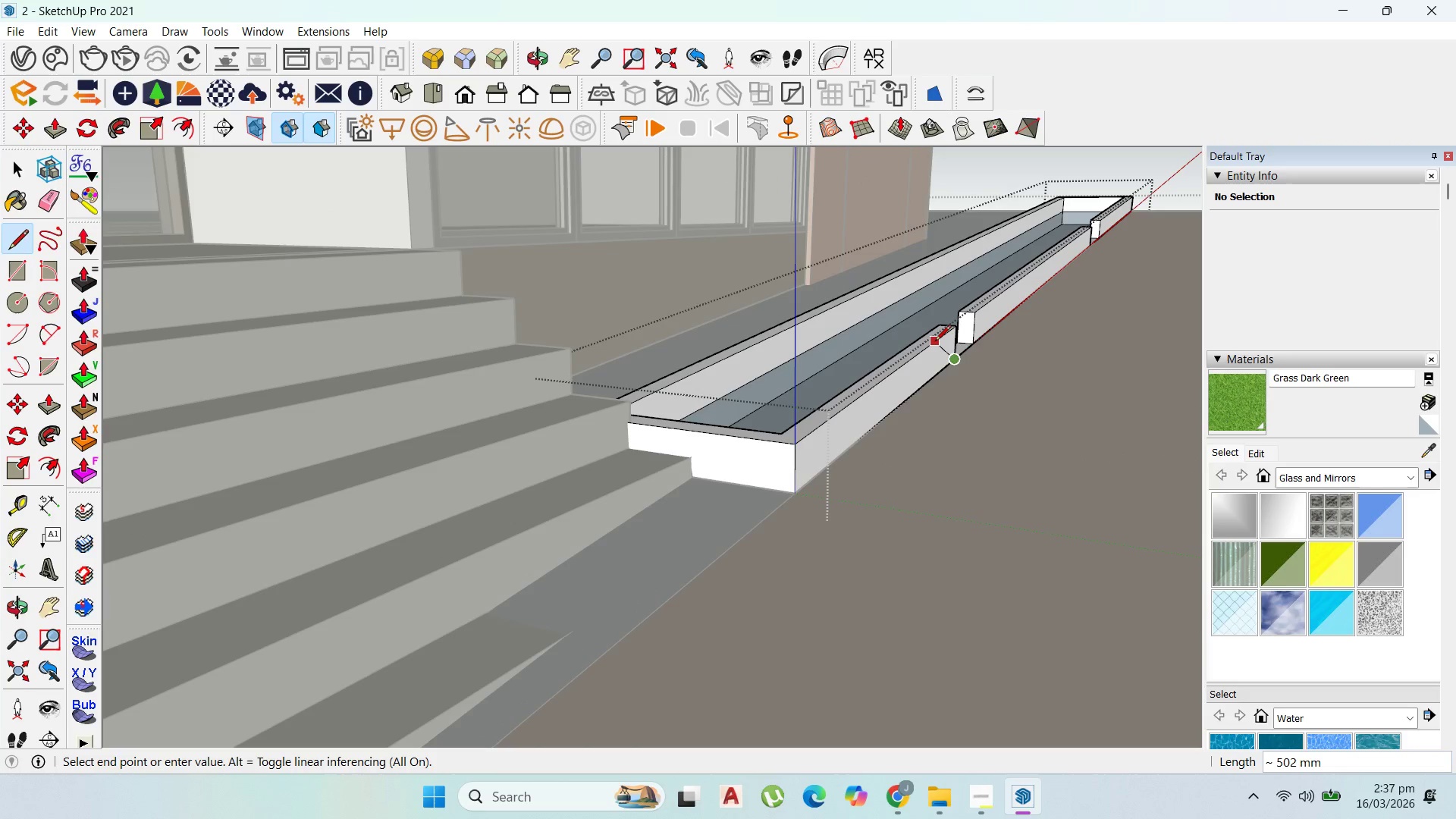 
left_click([935, 342])
 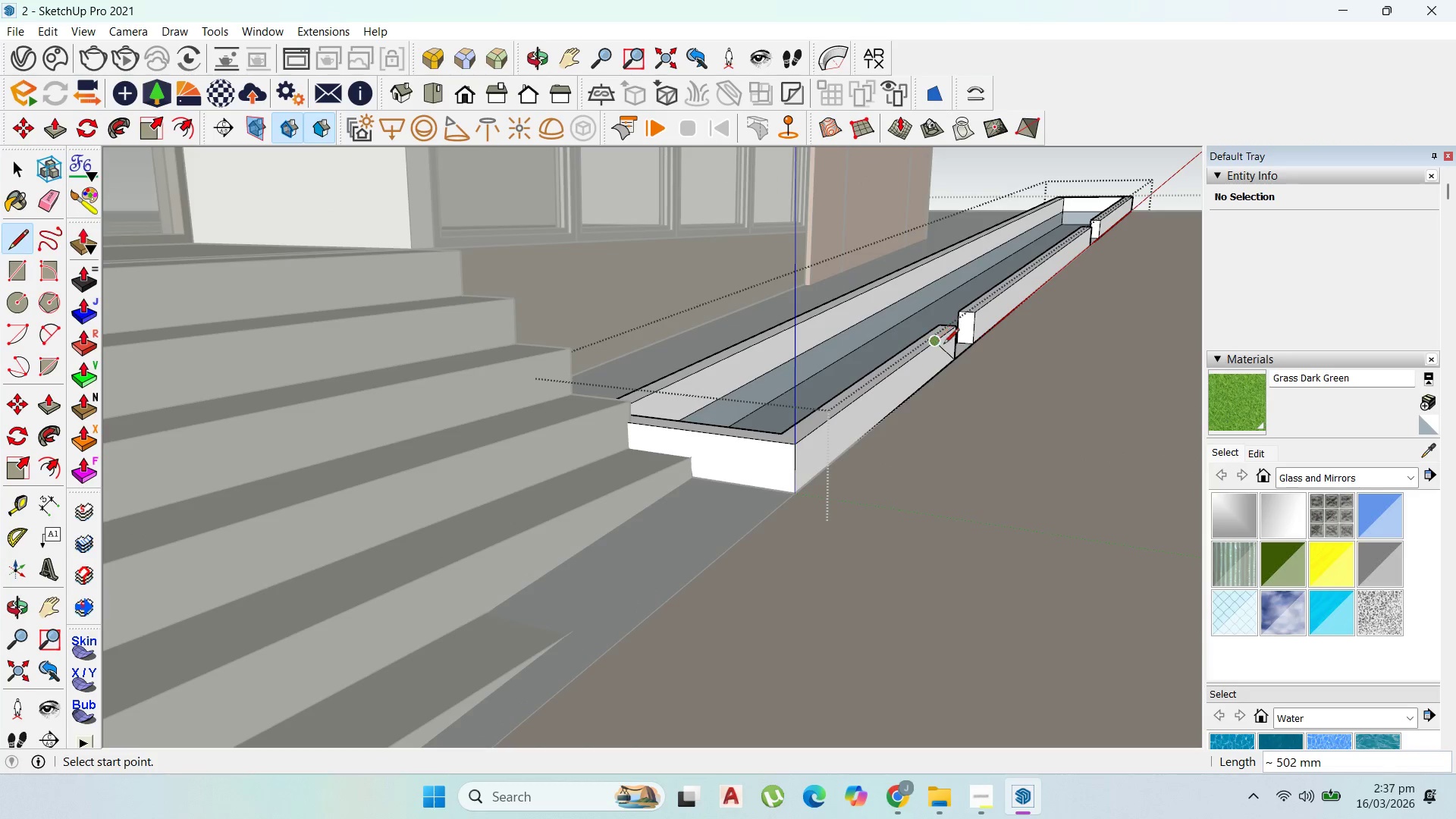 
scroll: coordinate [948, 348], scroll_direction: up, amount: 3.0
 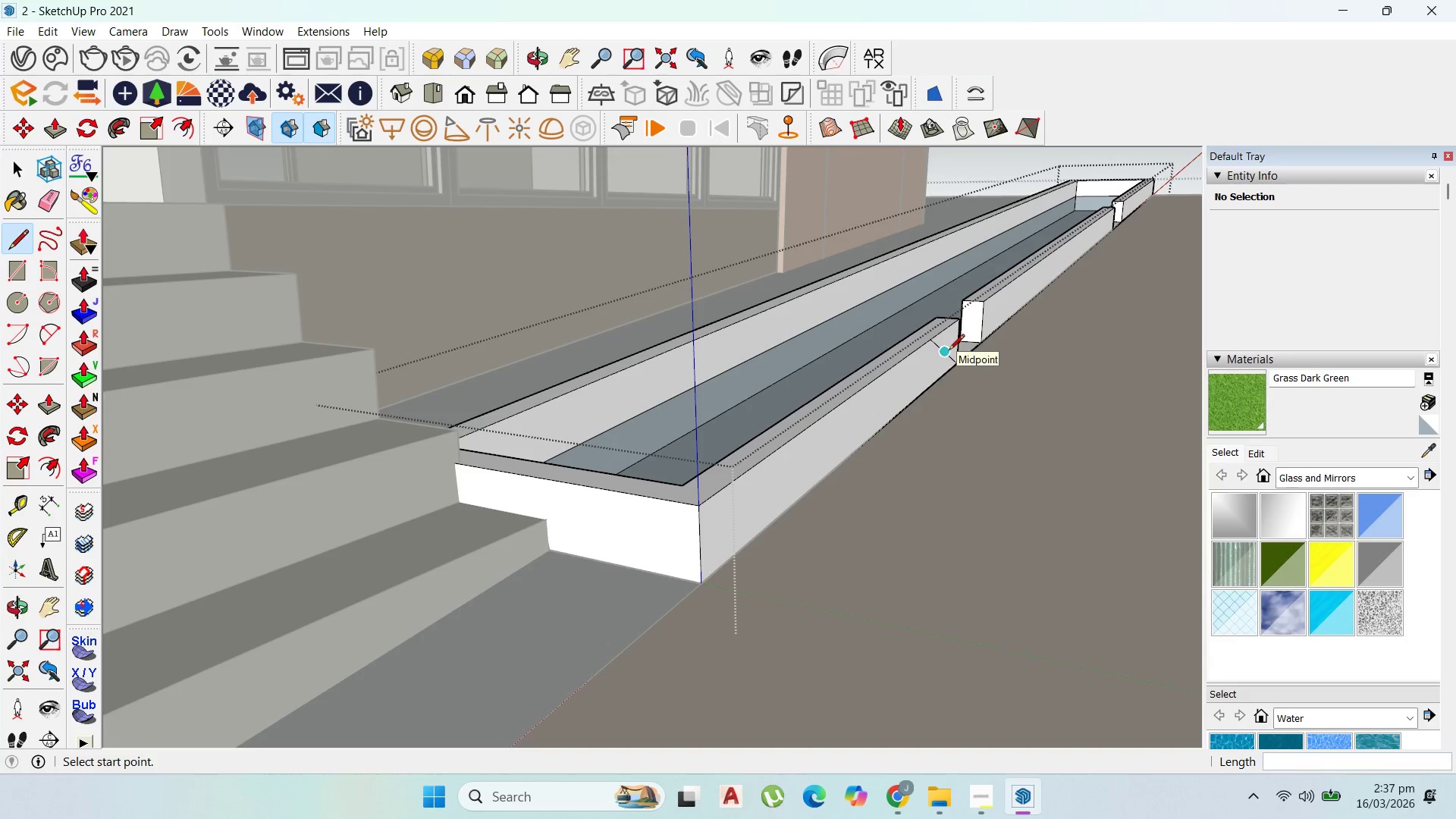 
key(P)
 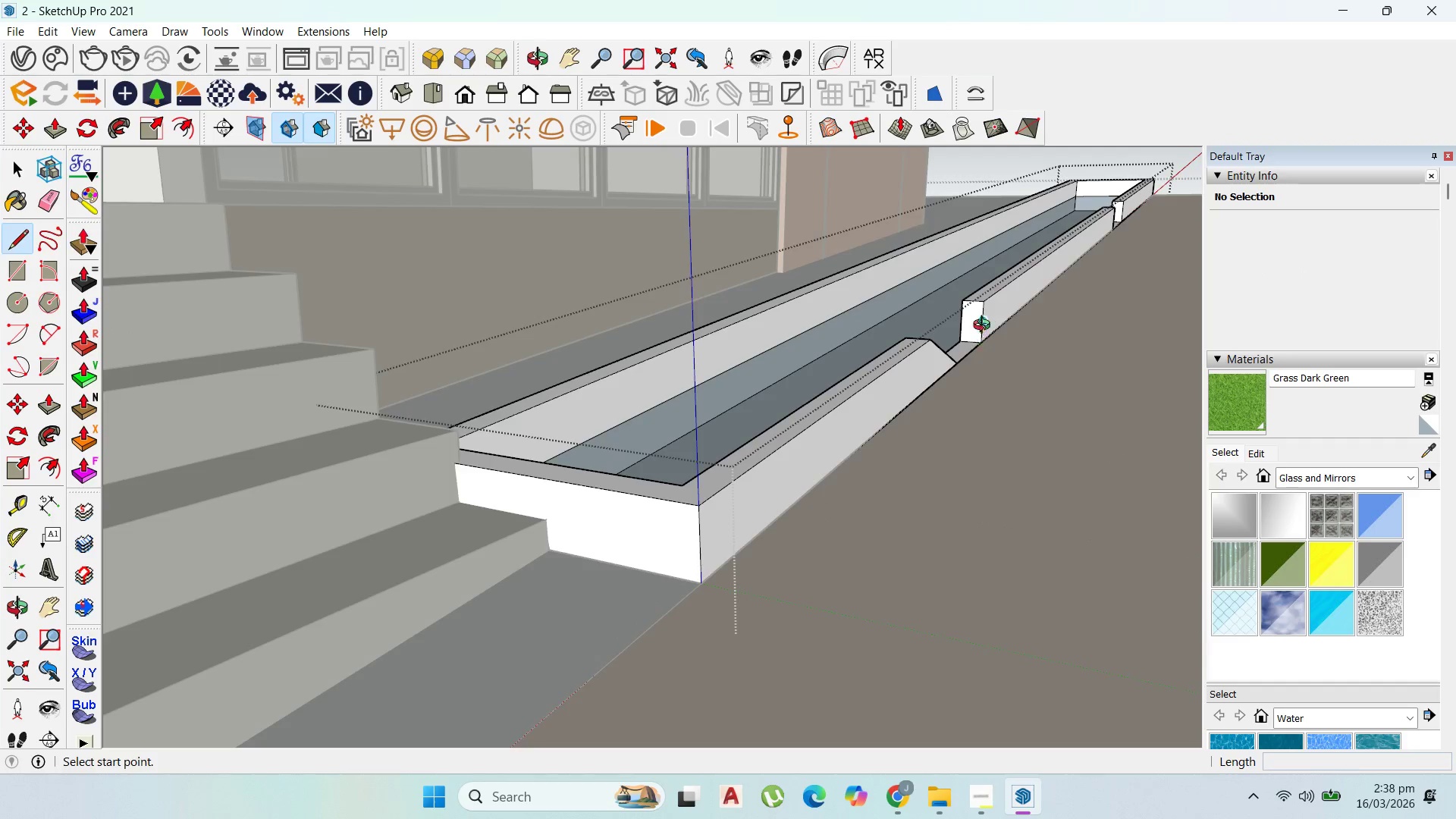 
scroll: coordinate [896, 318], scroll_direction: up, amount: 2.0
 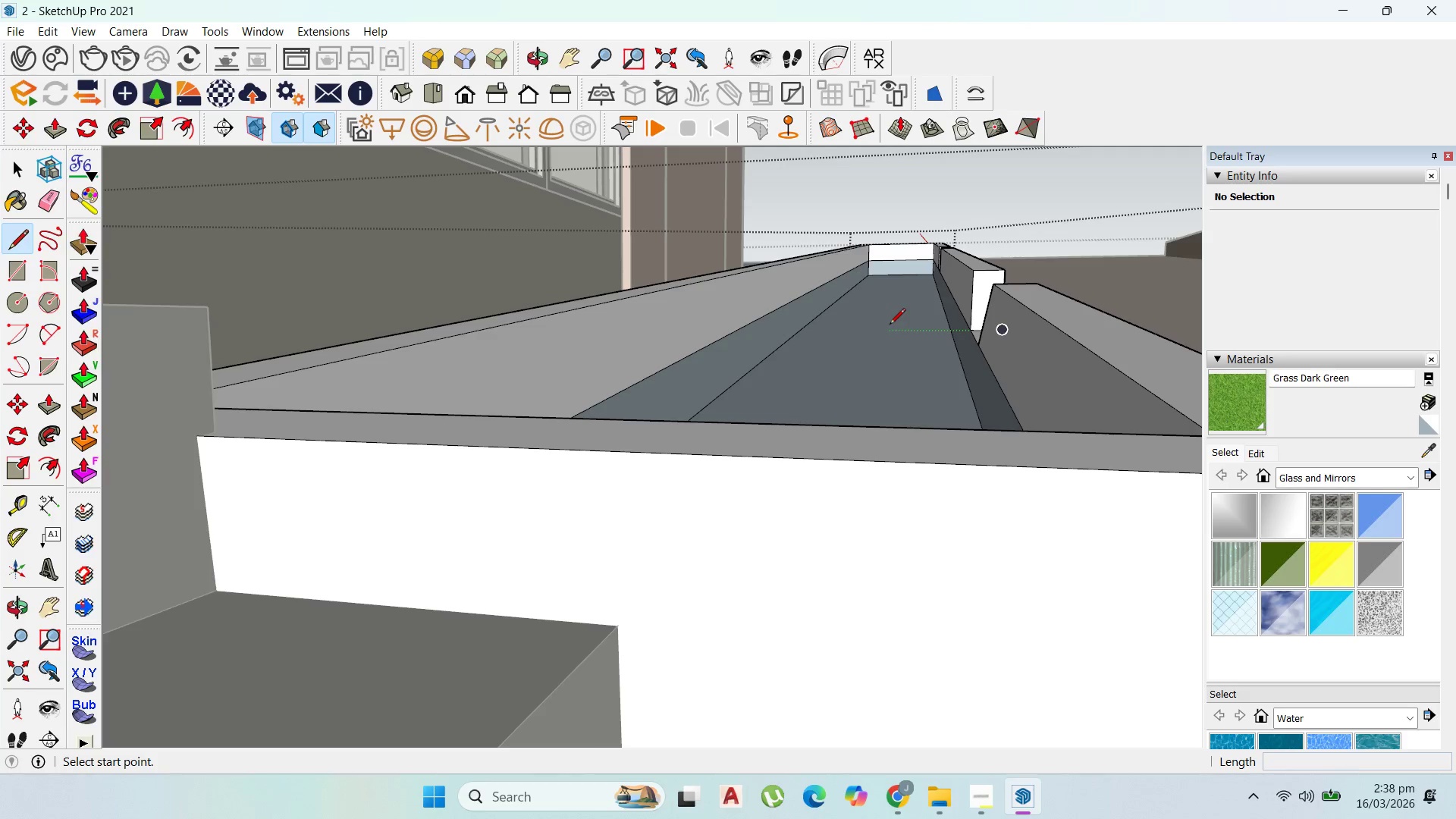 
key(BracketLeft)
 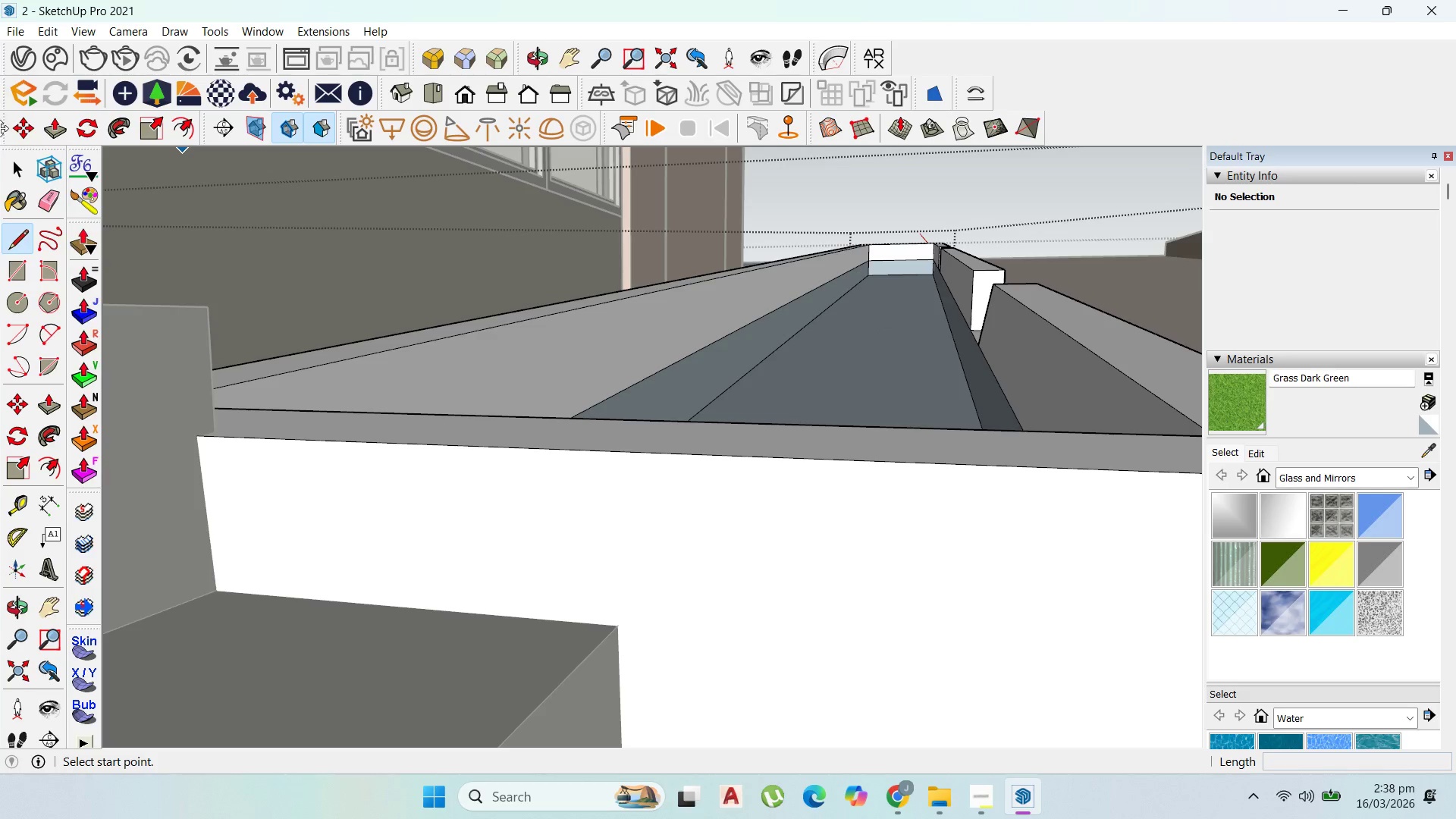 
left_click([7, 160])
 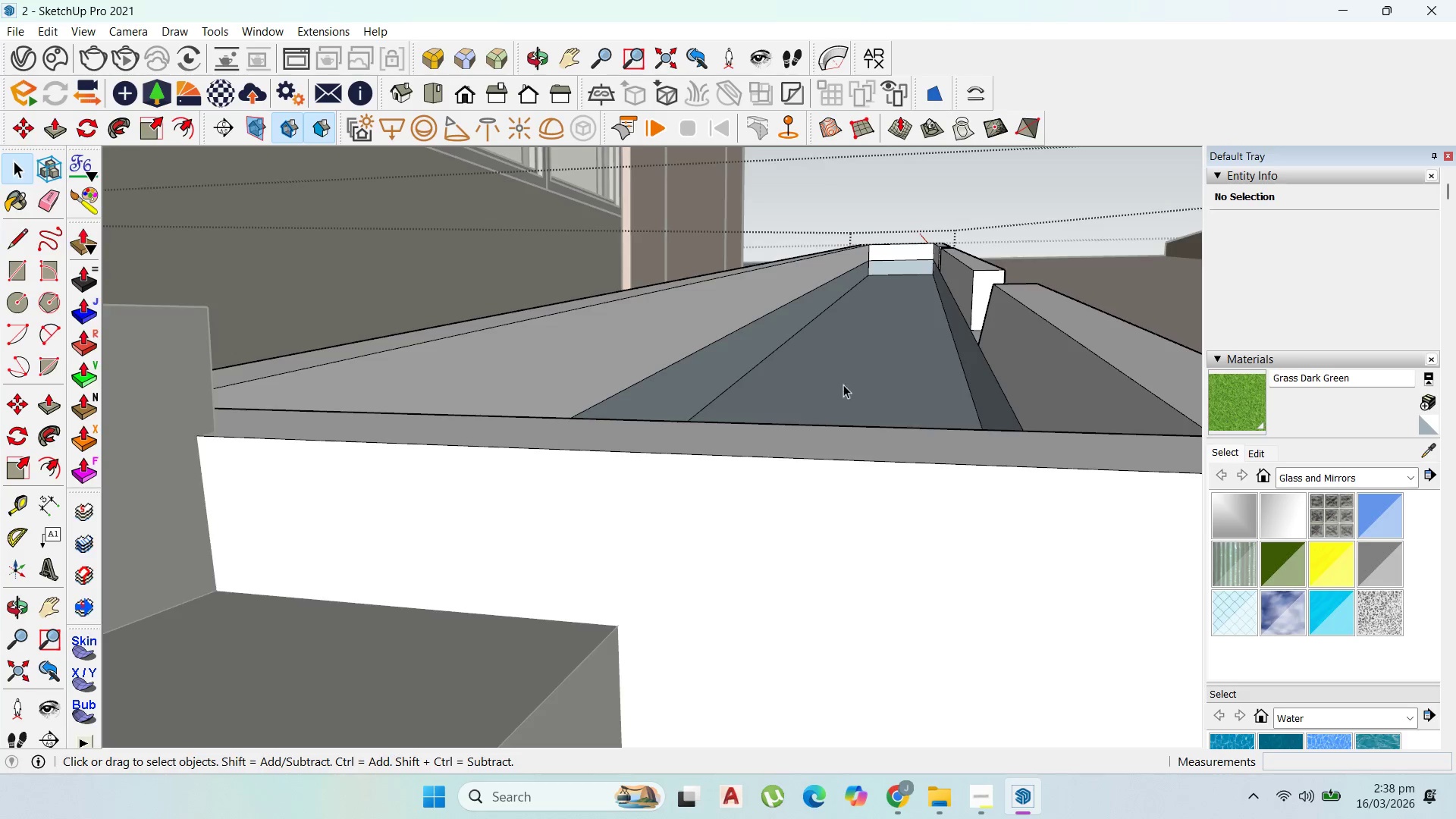 
double_click([861, 374])
 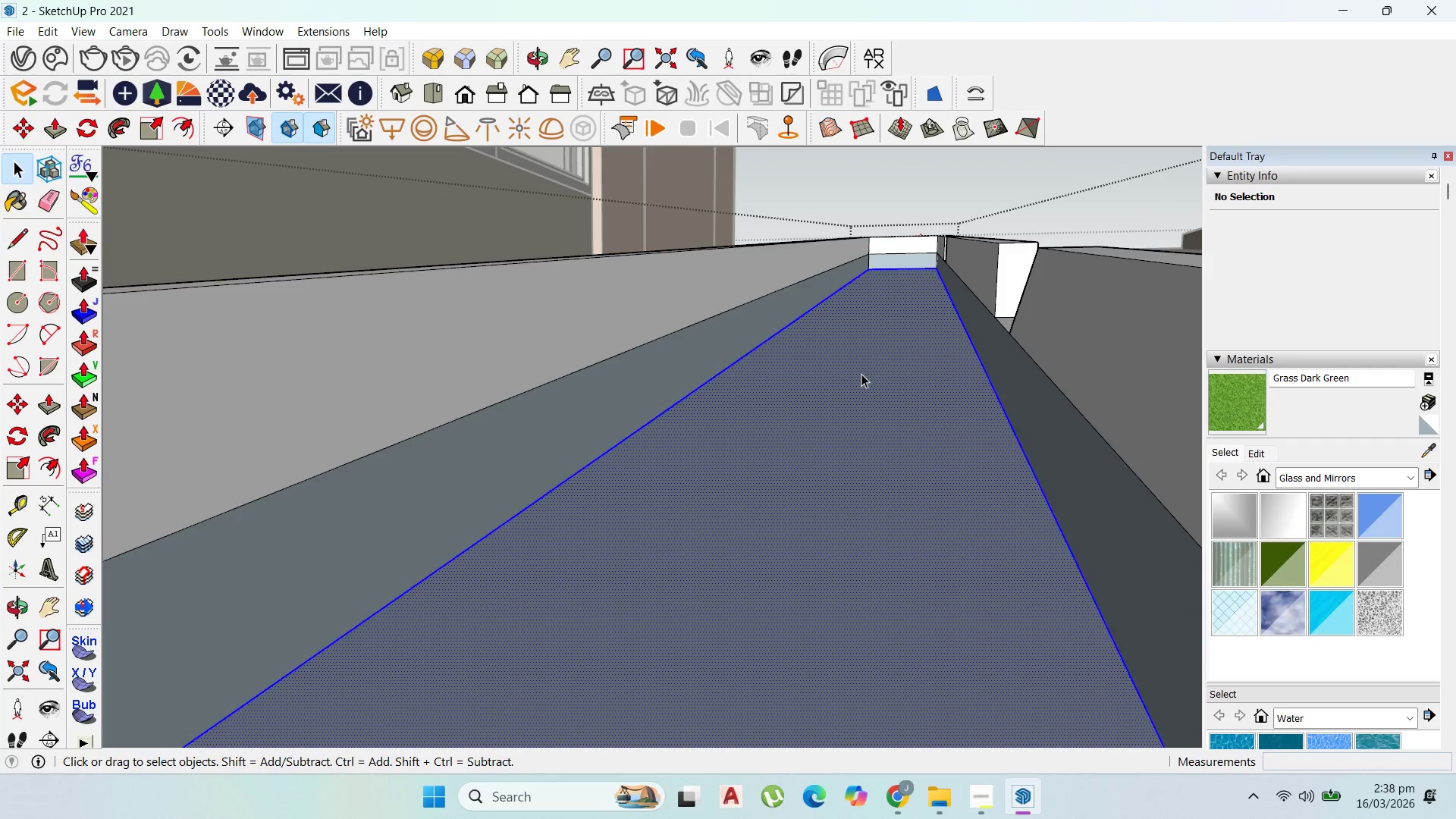 
scroll: coordinate [874, 388], scroll_direction: up, amount: 2.0
 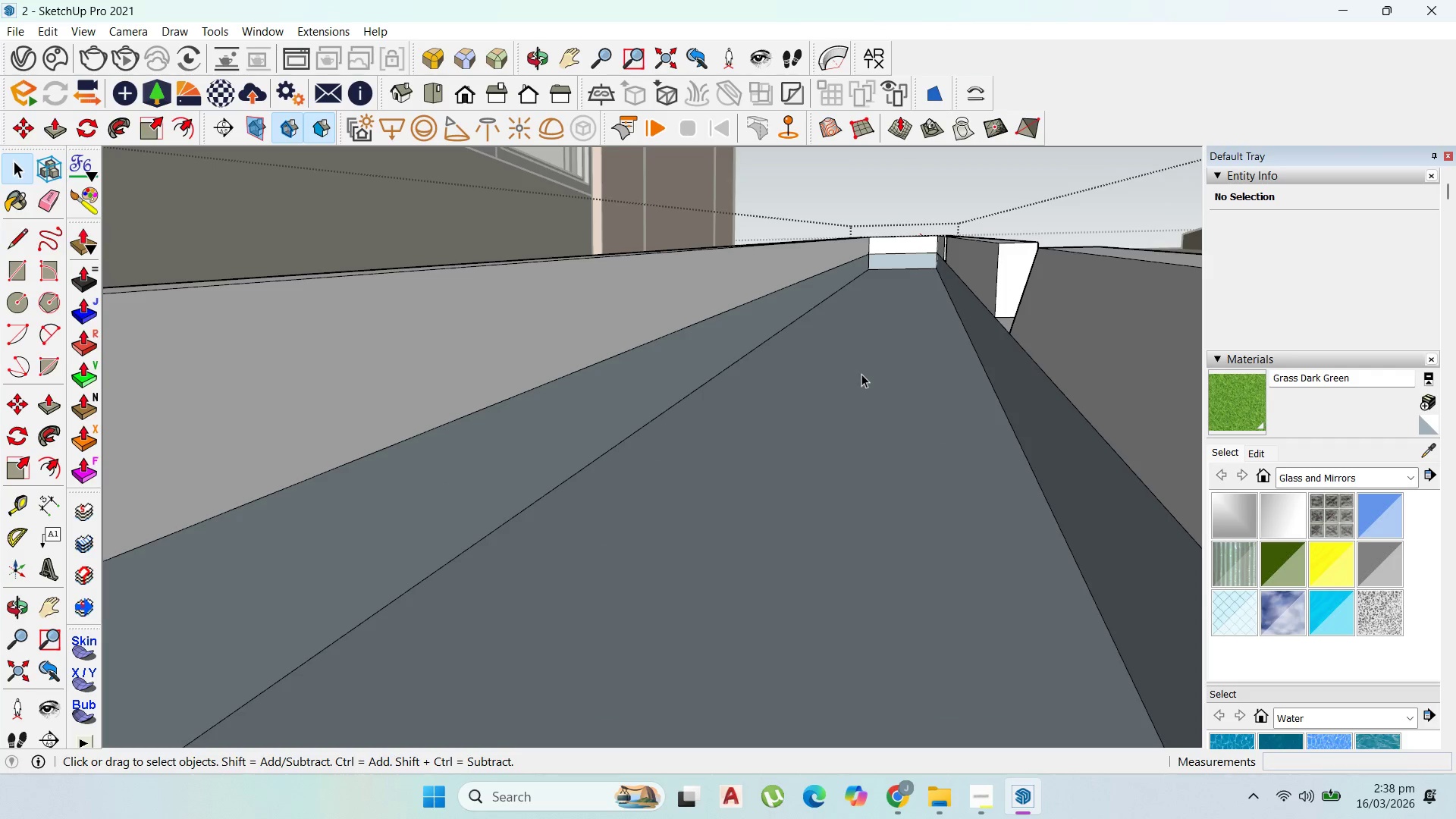 
triple_click([861, 374])
 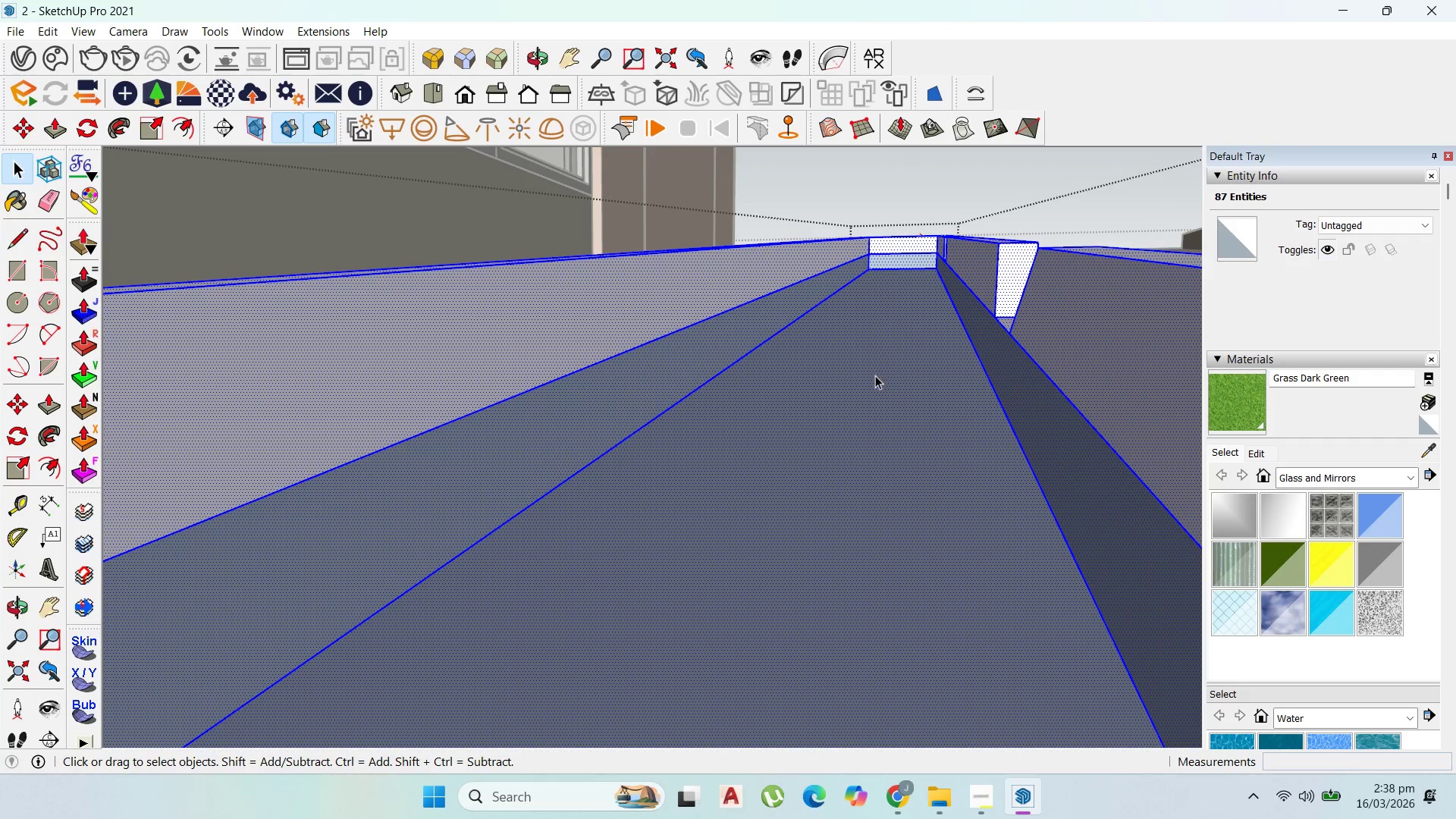 
key(P)
 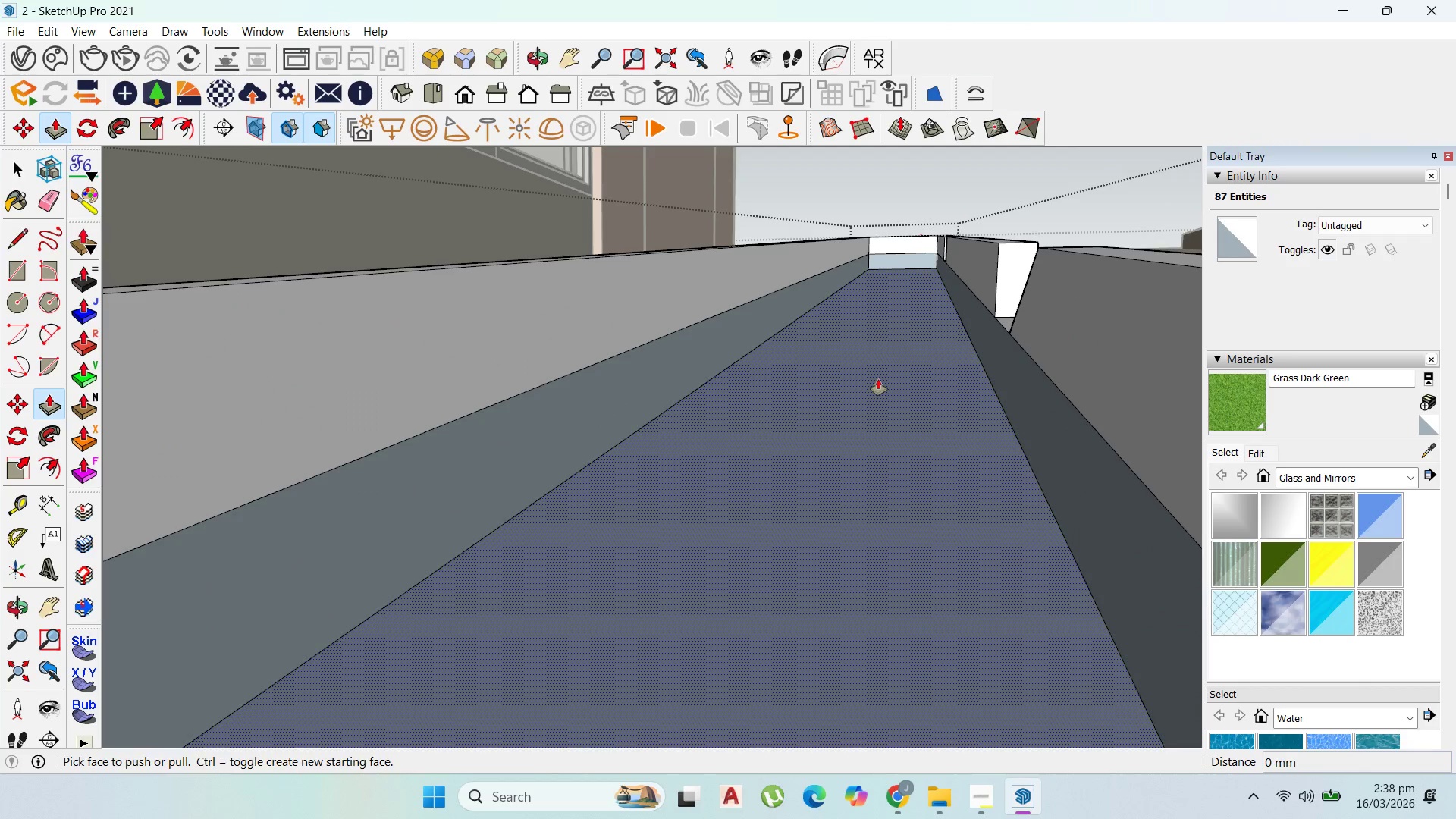 
left_click_drag(start_coordinate=[878, 379], to_coordinate=[882, 359])
 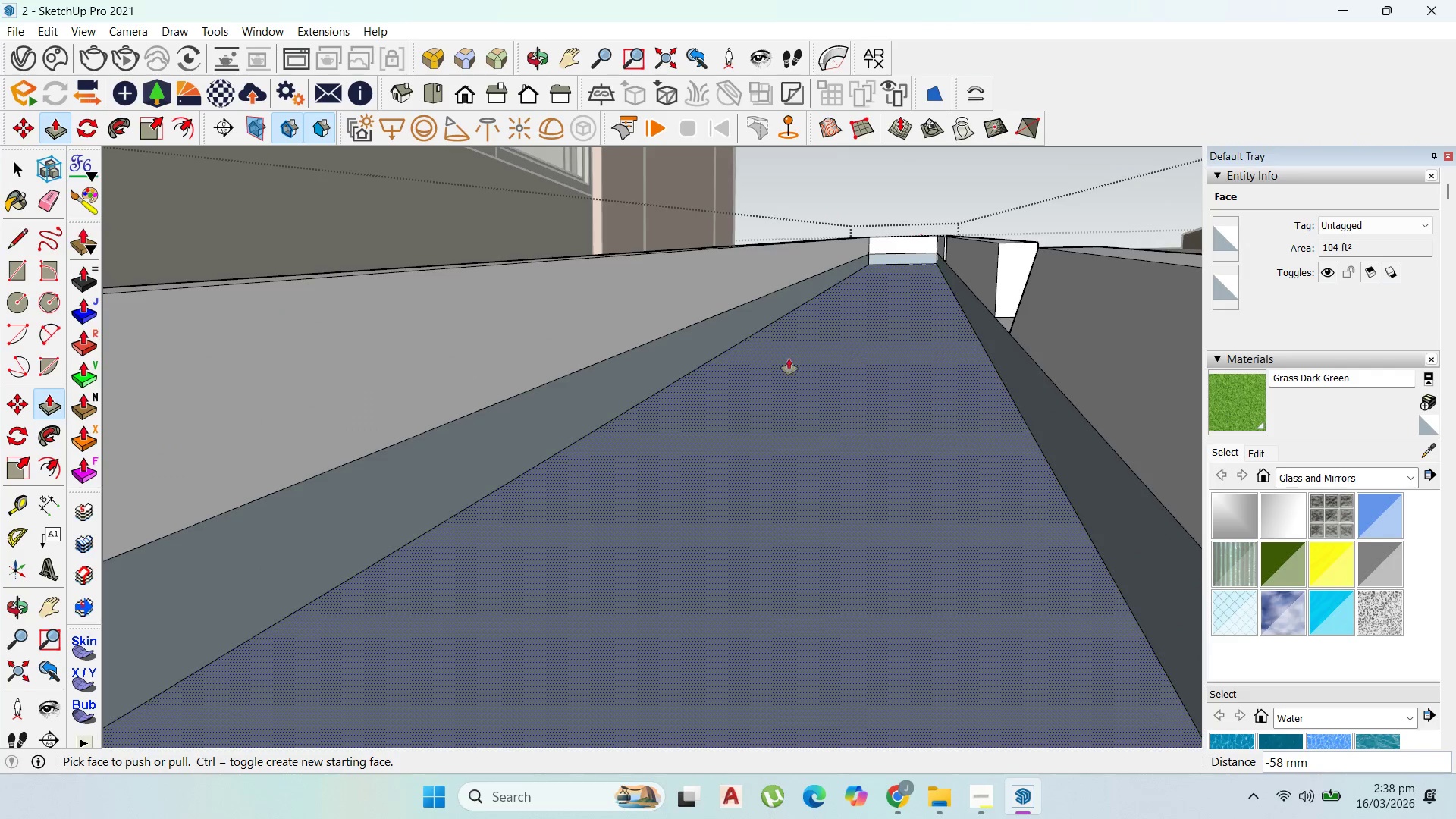 
scroll: coordinate [675, 375], scroll_direction: down, amount: 21.0
 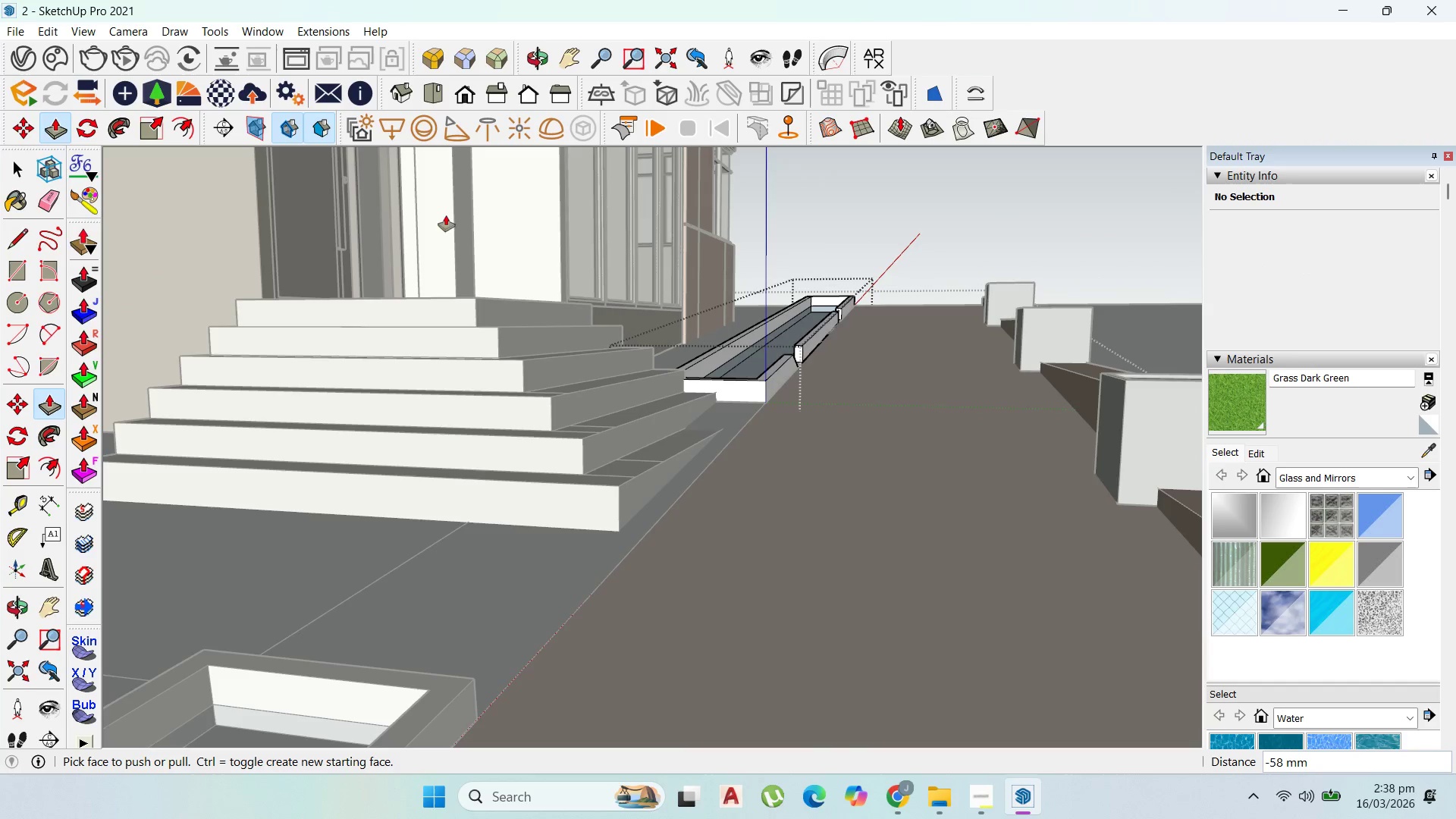 
scroll: coordinate [851, 335], scroll_direction: up, amount: 6.0
 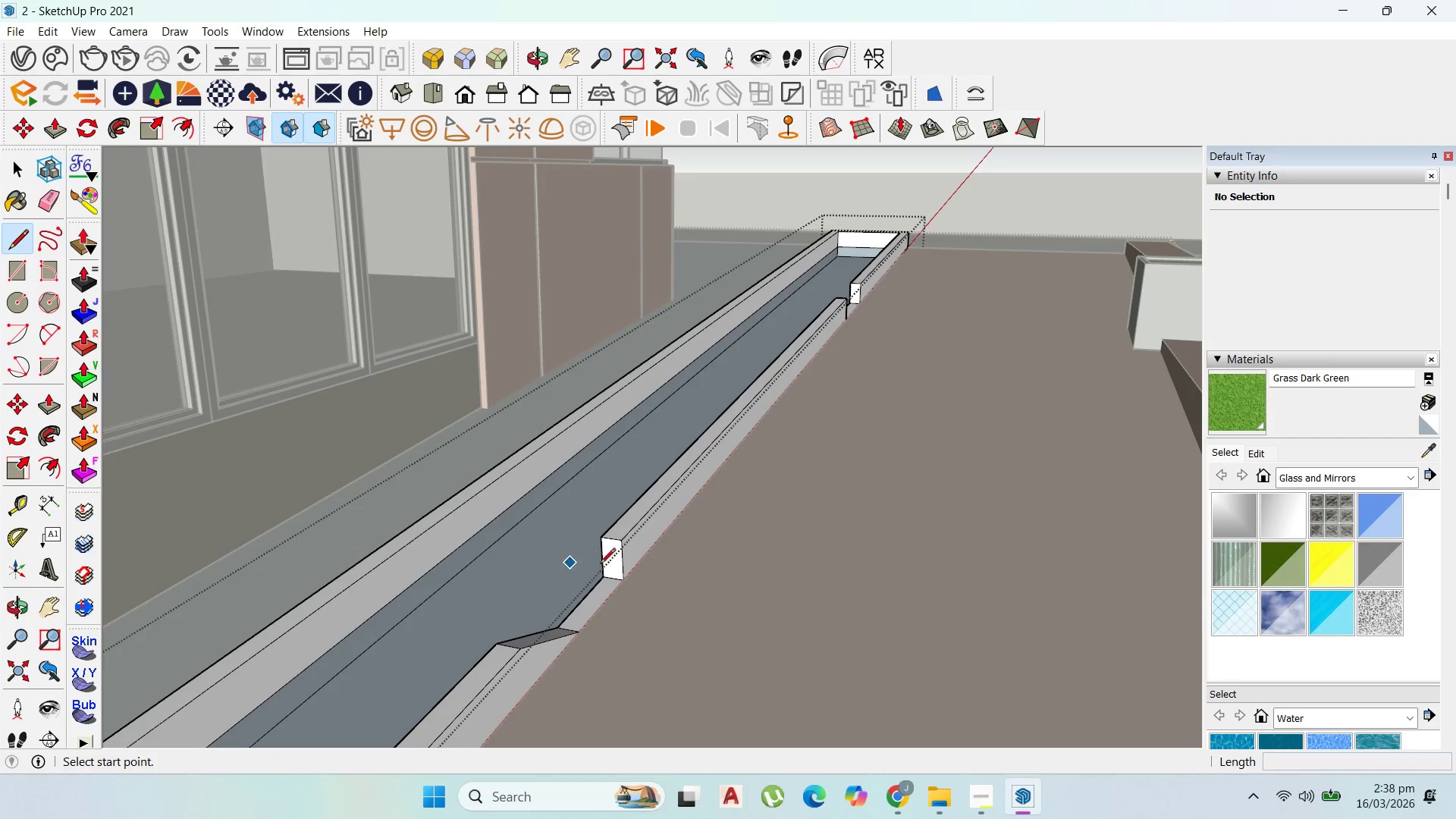 
left_click([621, 574])
 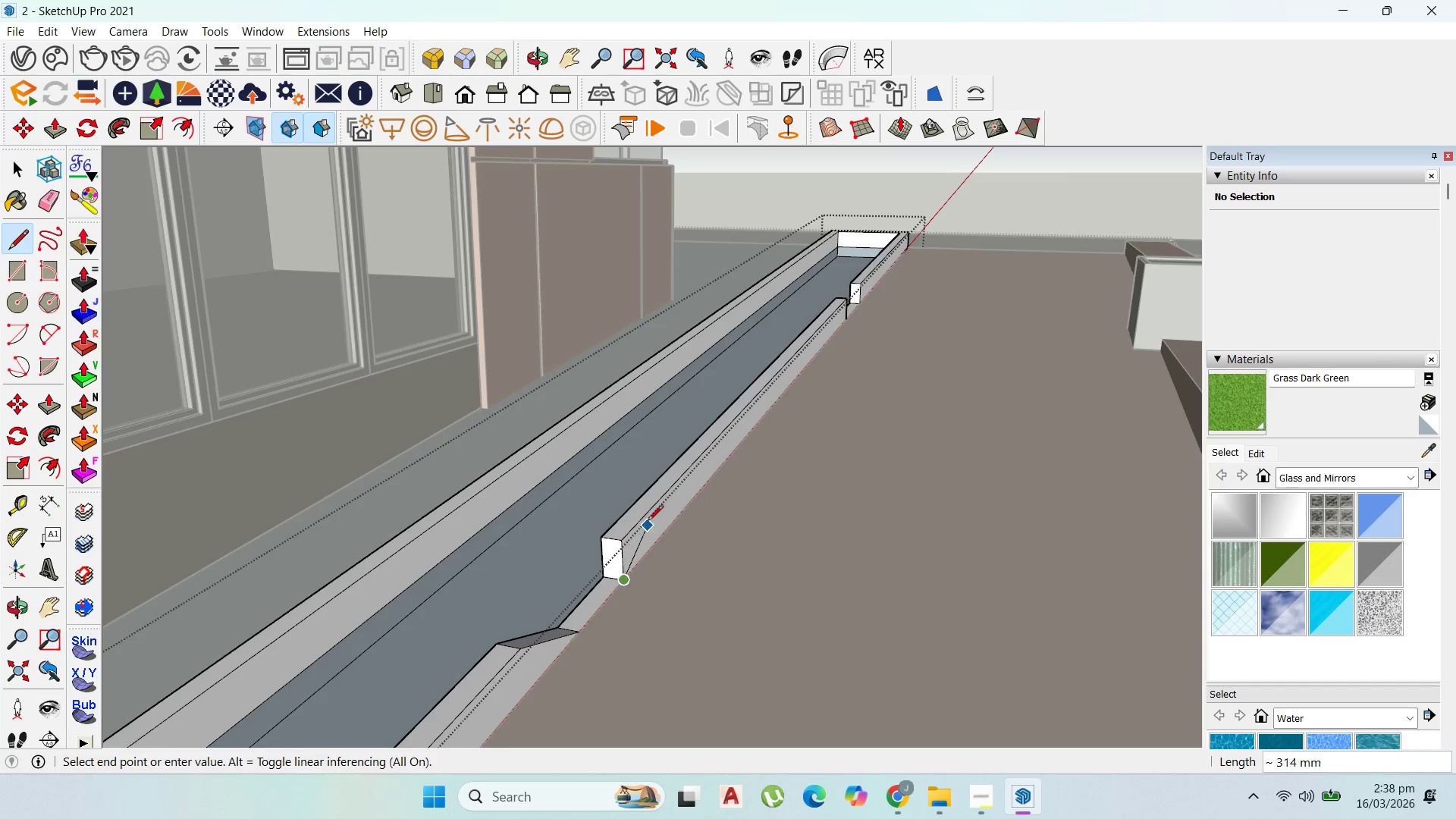 
scroll: coordinate [648, 520], scroll_direction: up, amount: 3.0
 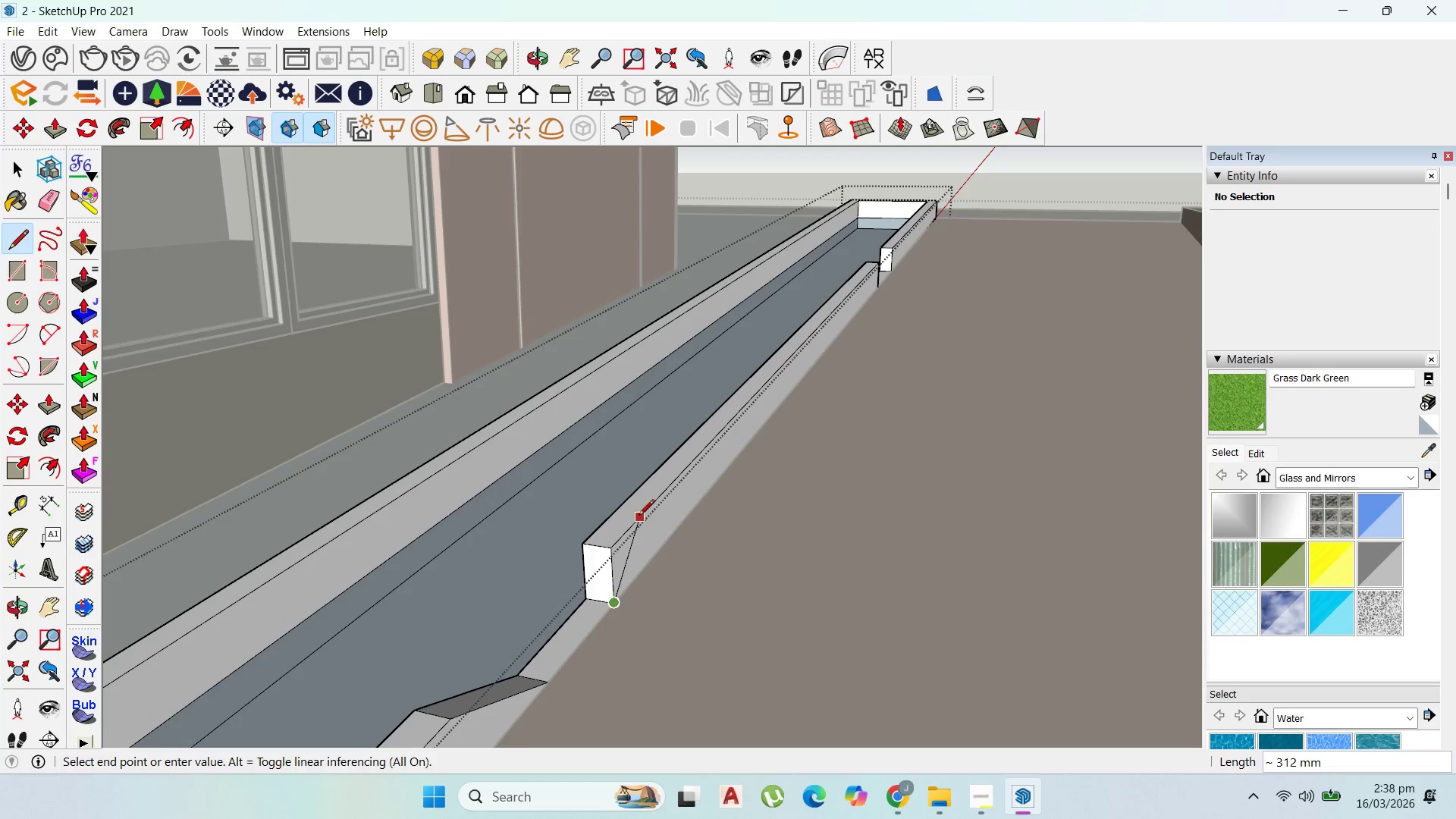 
left_click([639, 516])
 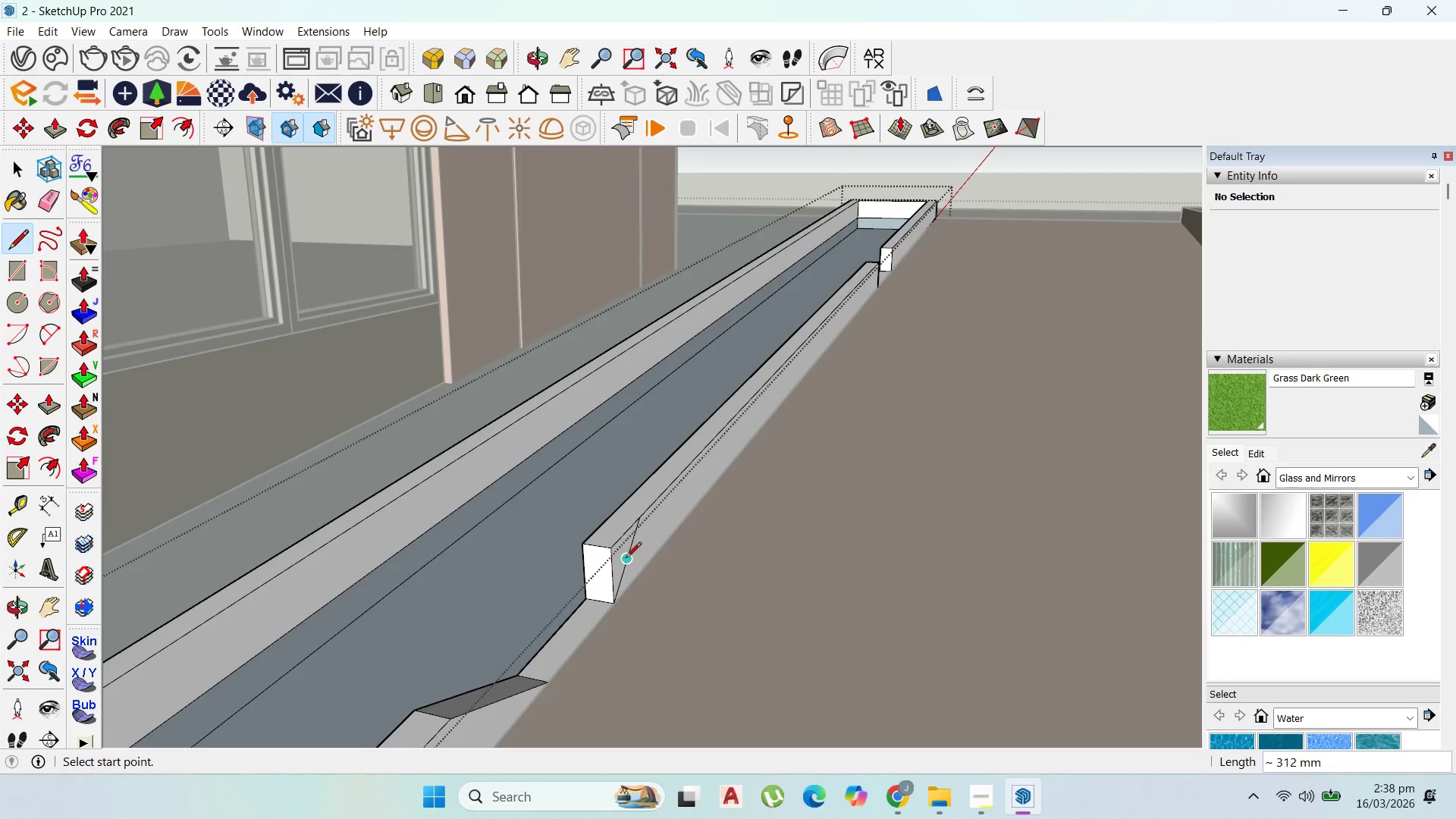 
key(P)
 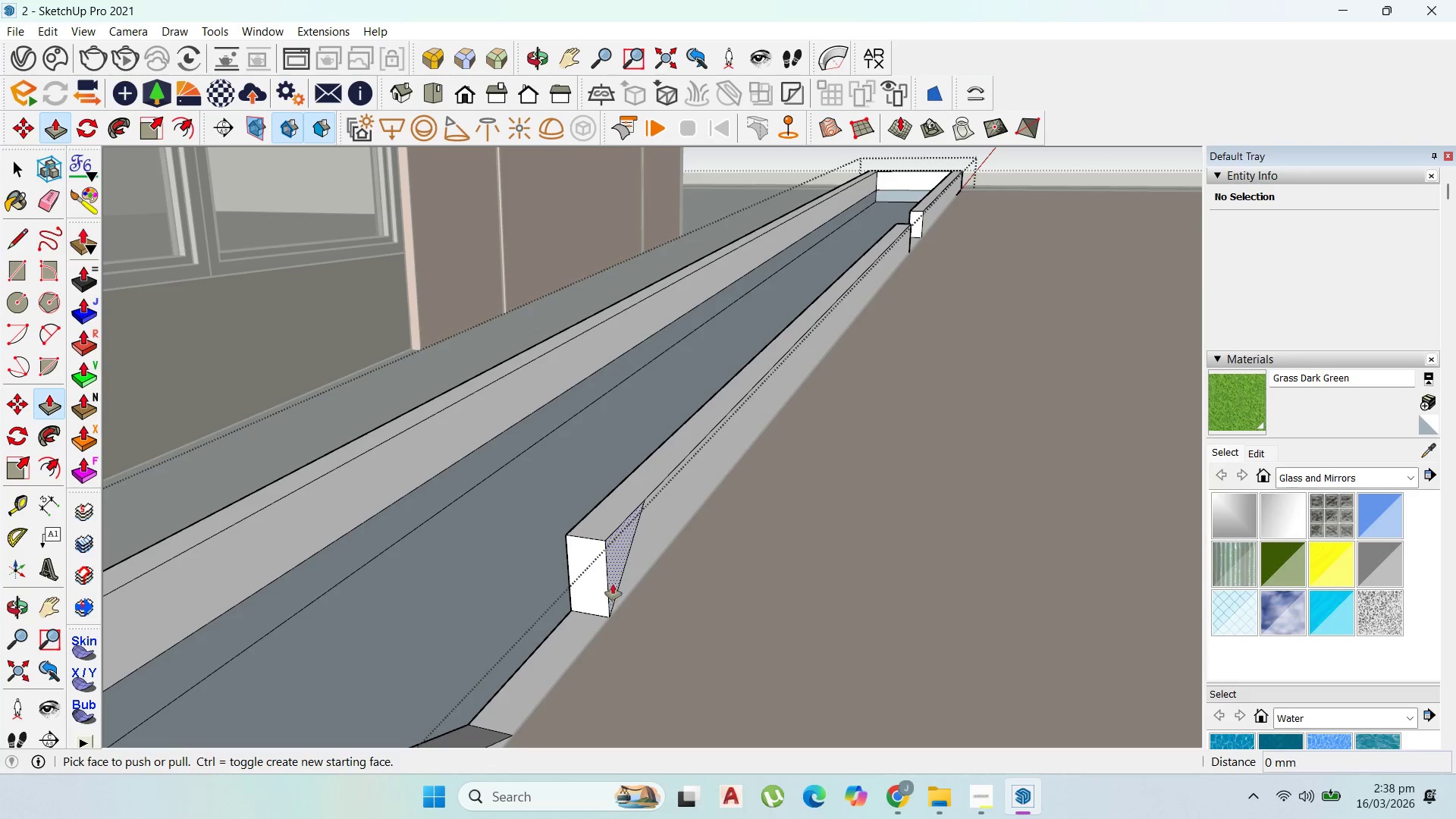 
scroll: coordinate [626, 585], scroll_direction: up, amount: 3.0
 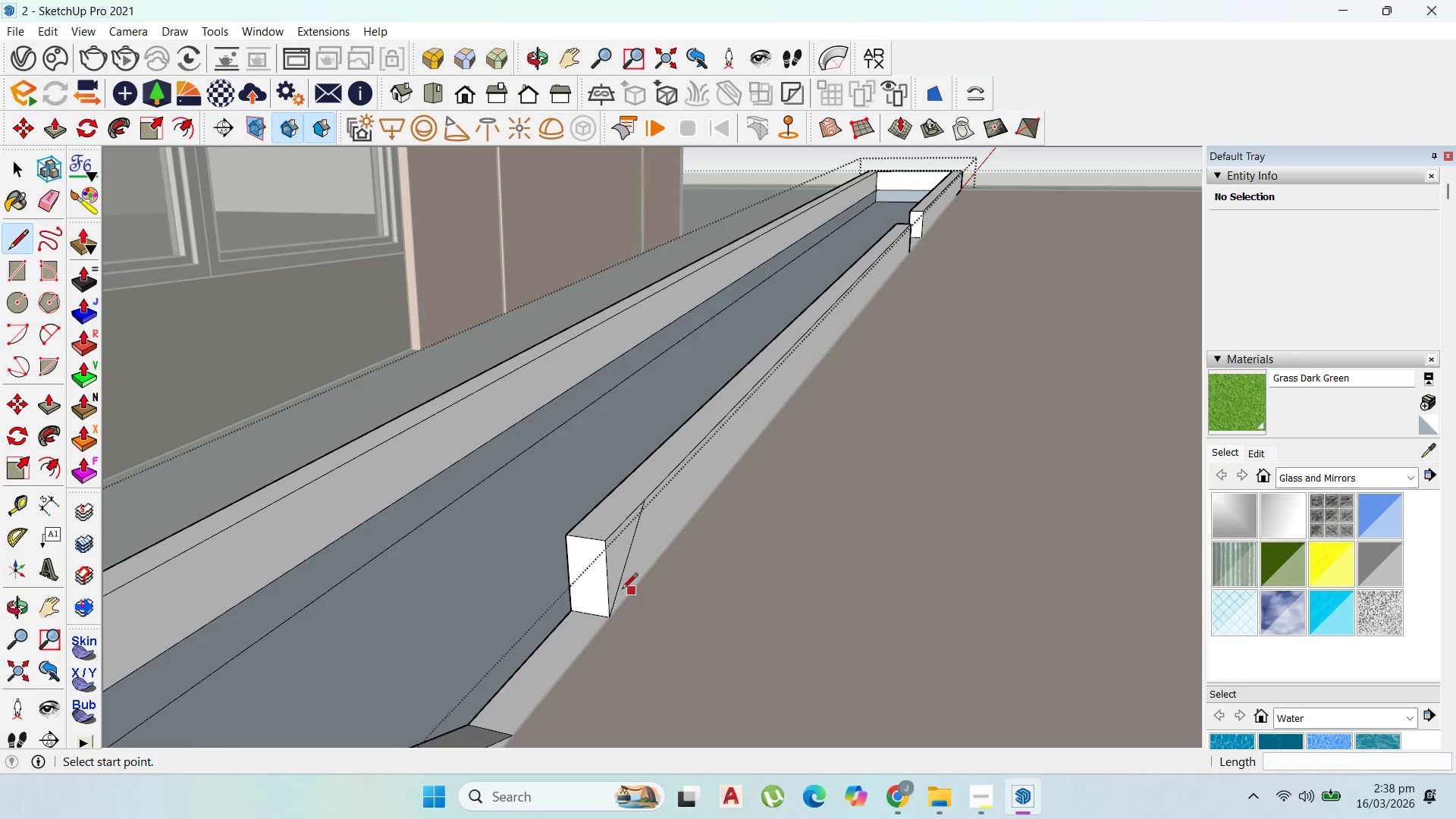 
left_click([613, 582])
 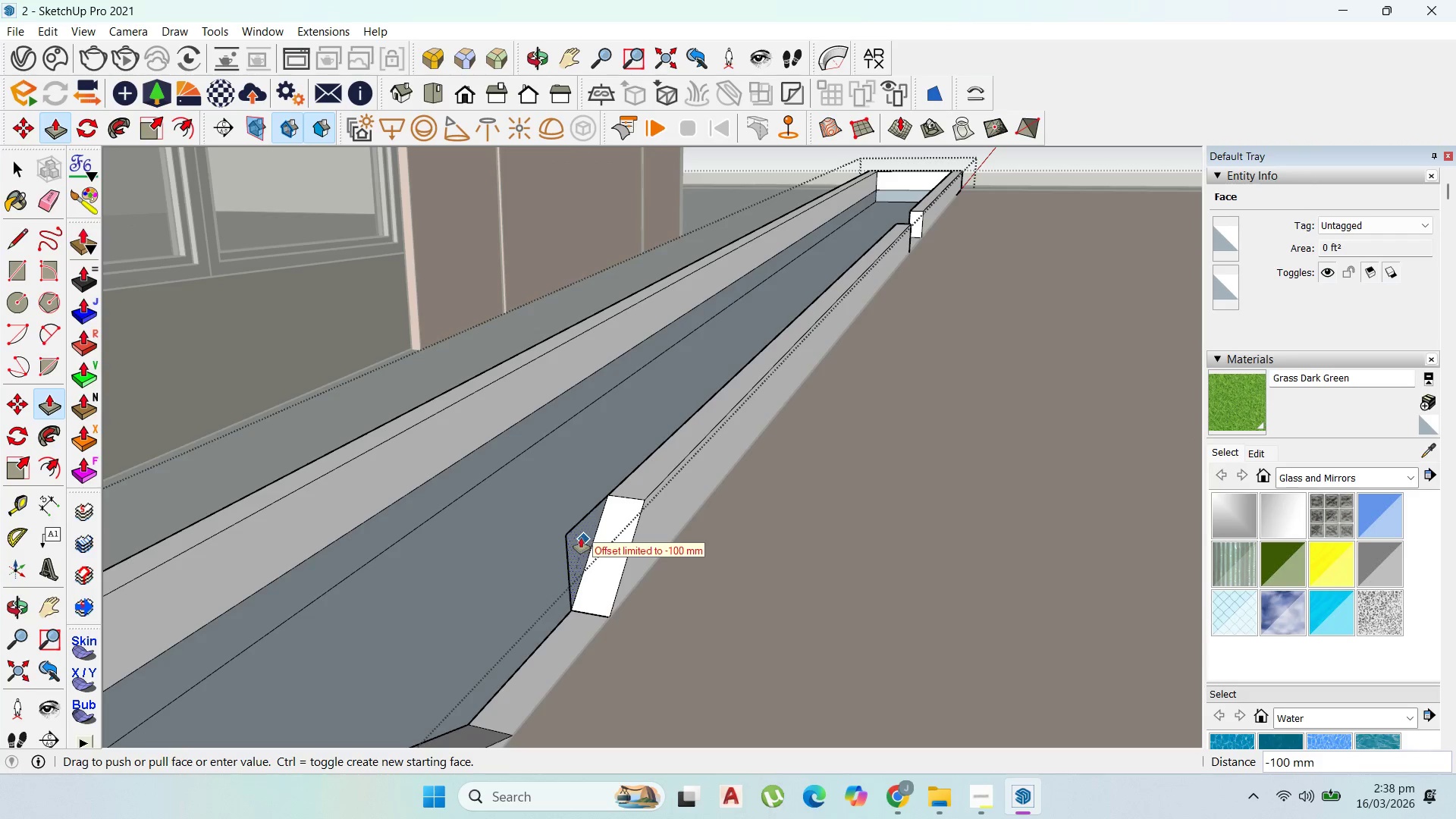 
left_click([578, 537])
 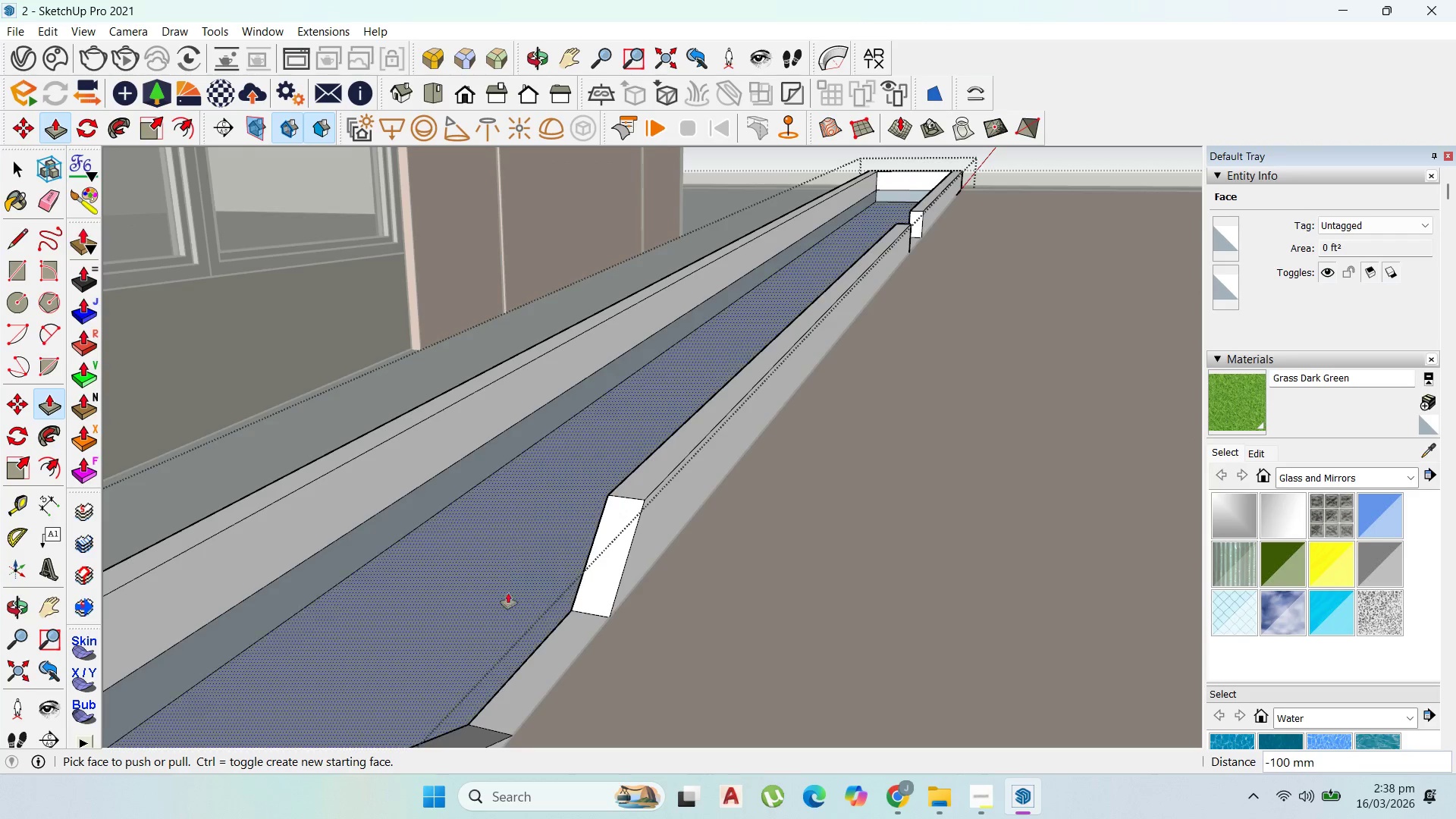 
scroll: coordinate [507, 575], scroll_direction: down, amount: 10.0
 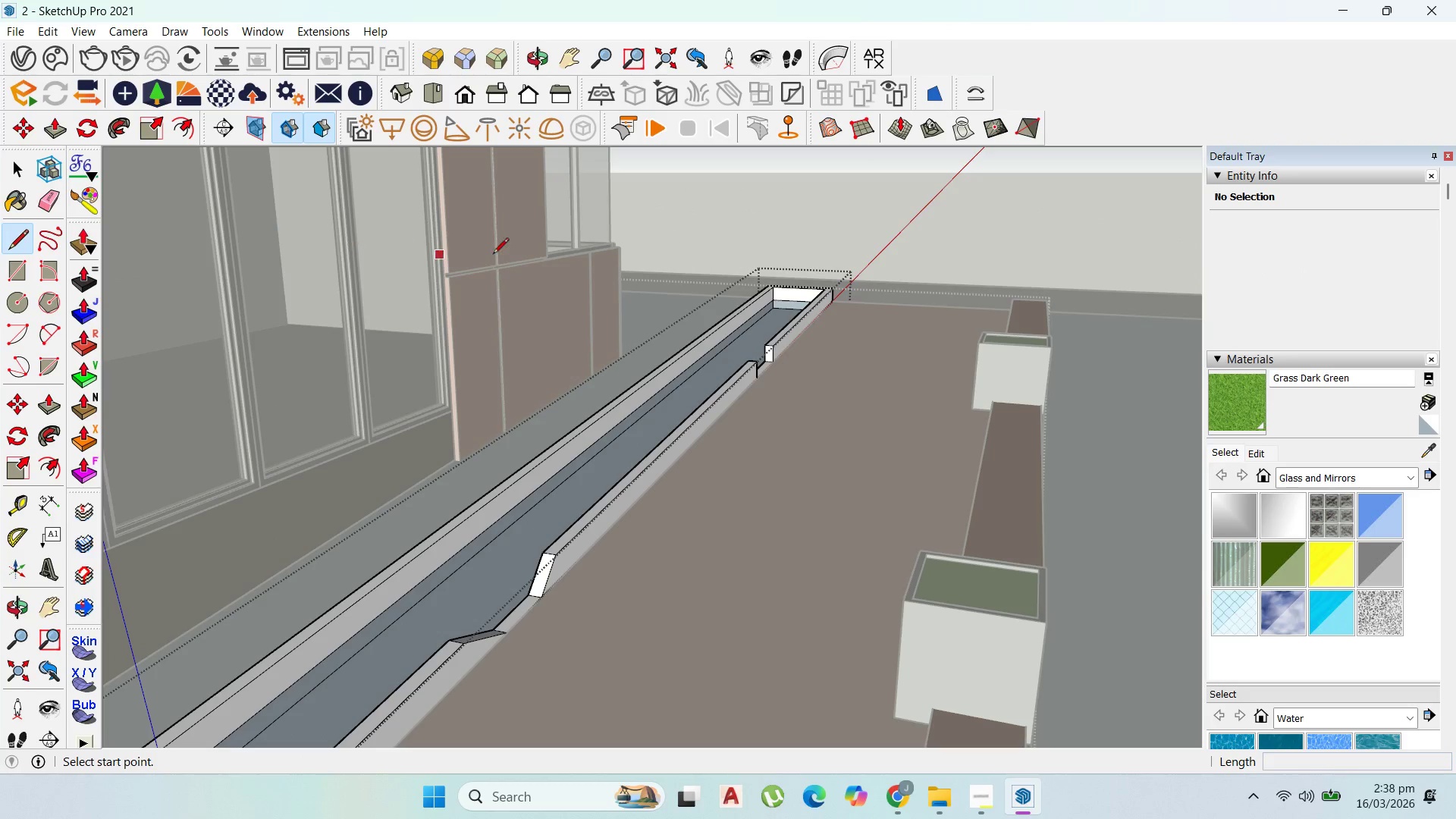 
left_click([768, 367])
 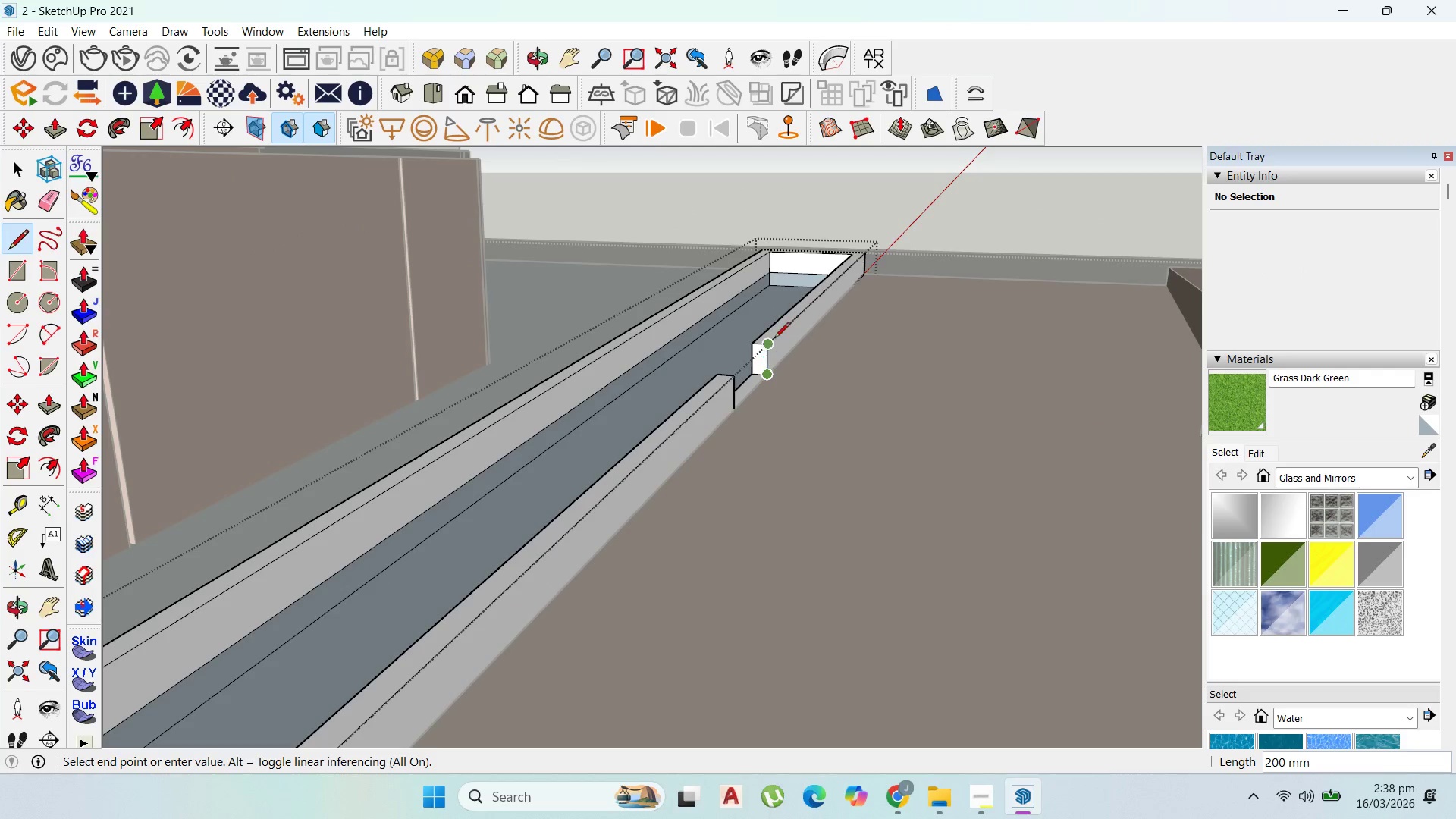 
scroll: coordinate [770, 366], scroll_direction: up, amount: 6.0
 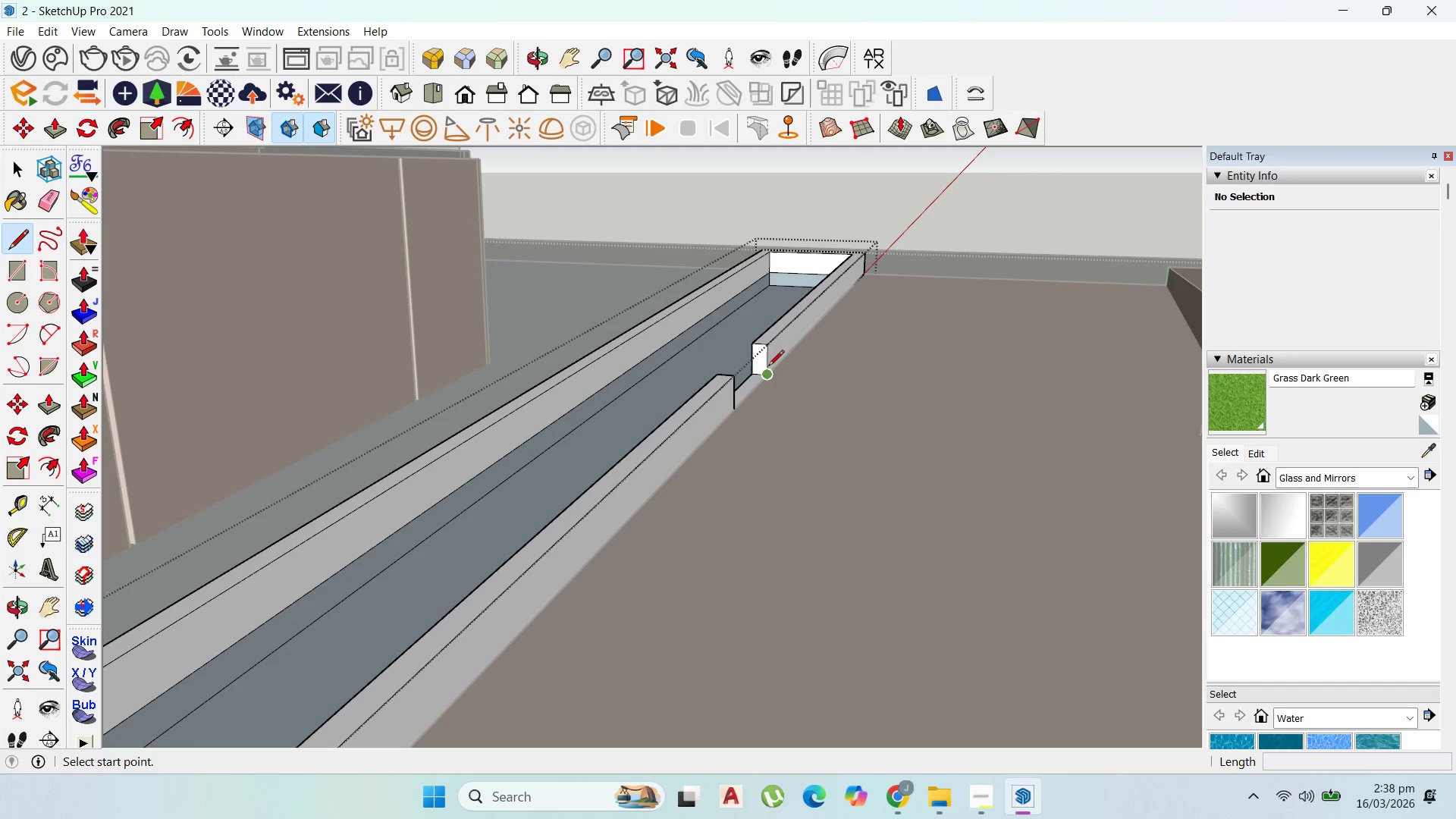 
left_click([783, 331])
 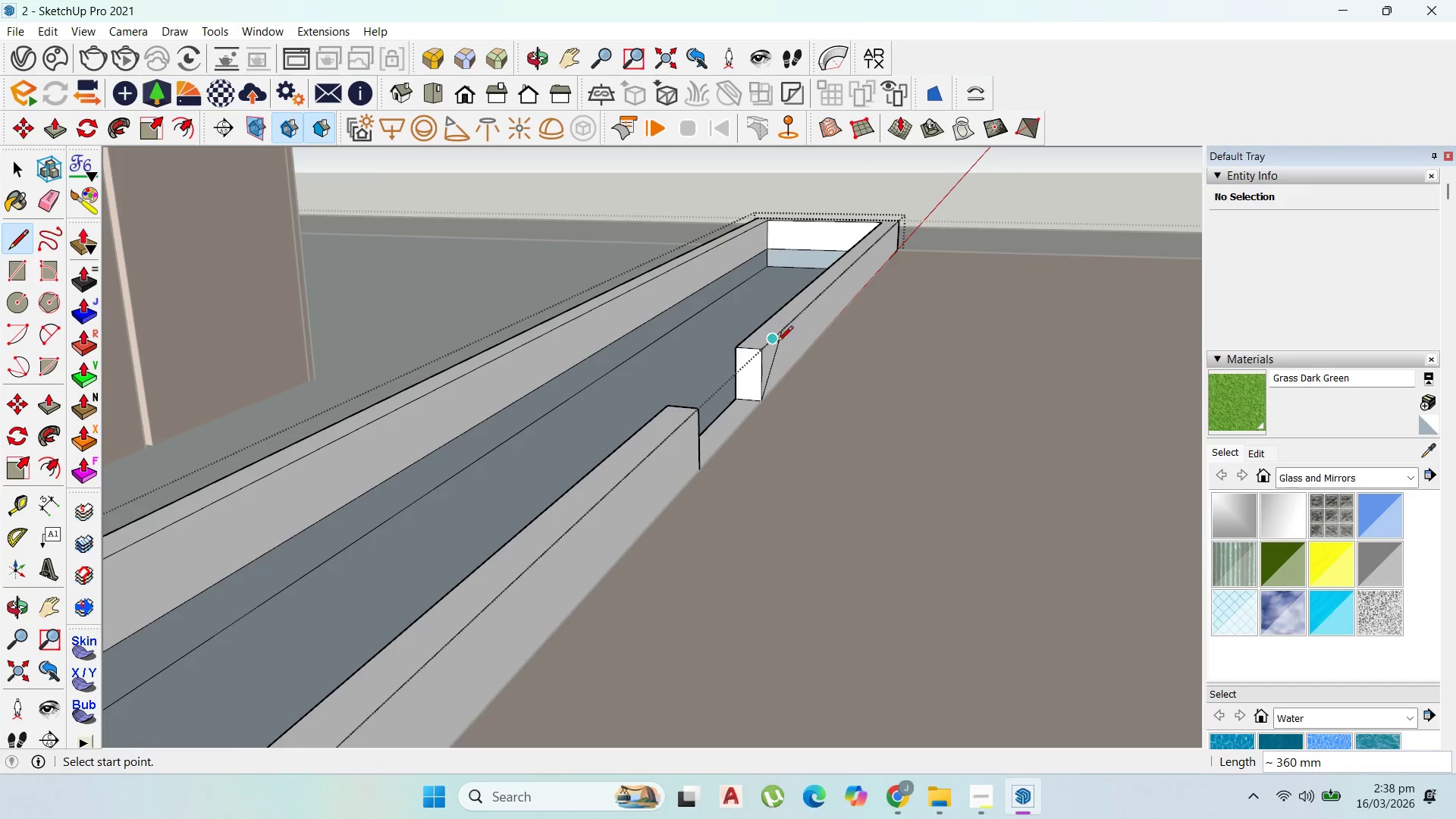 
scroll: coordinate [781, 334], scroll_direction: up, amount: 5.0
 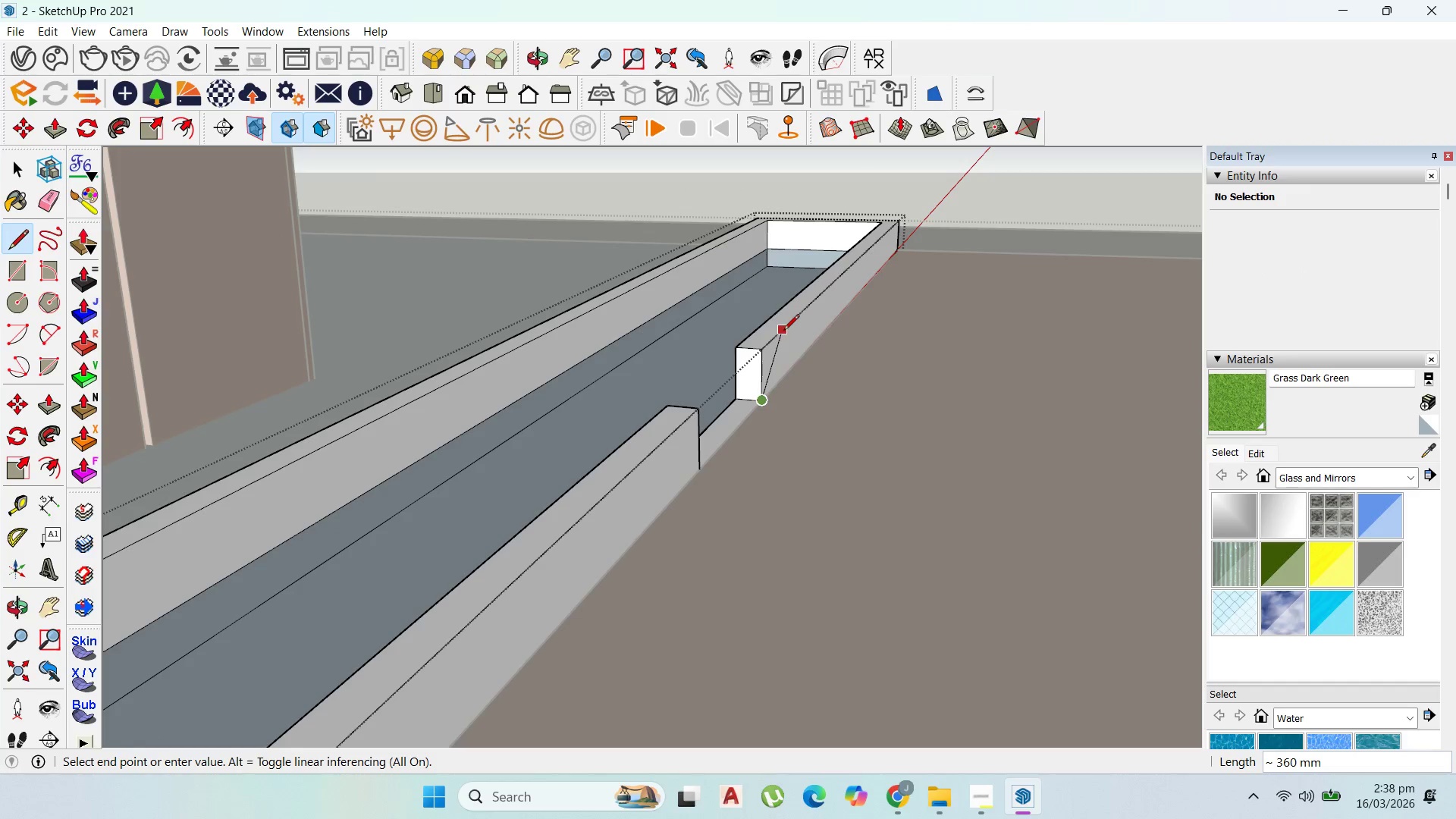 
key(P)
 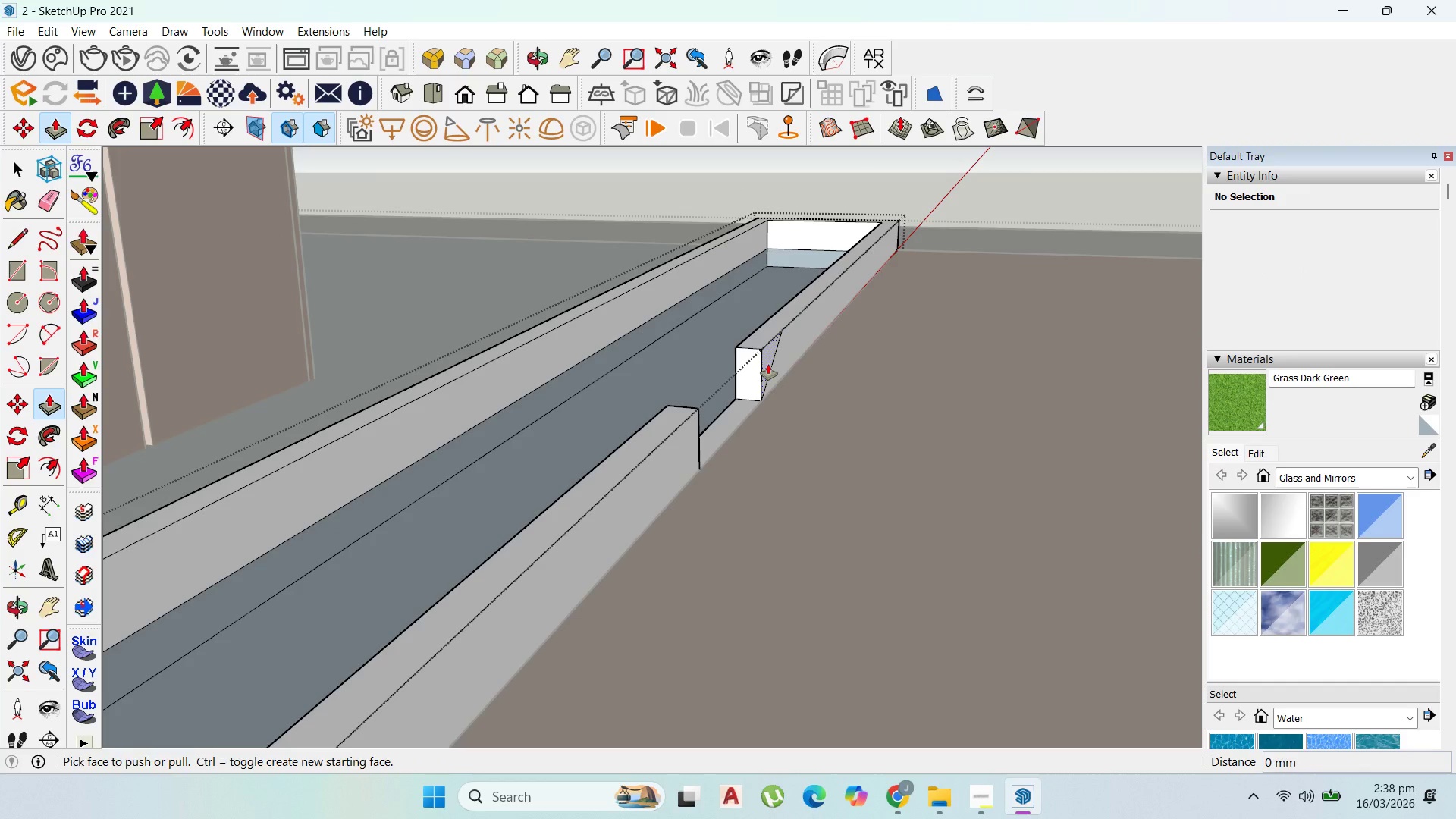 
left_click([768, 364])
 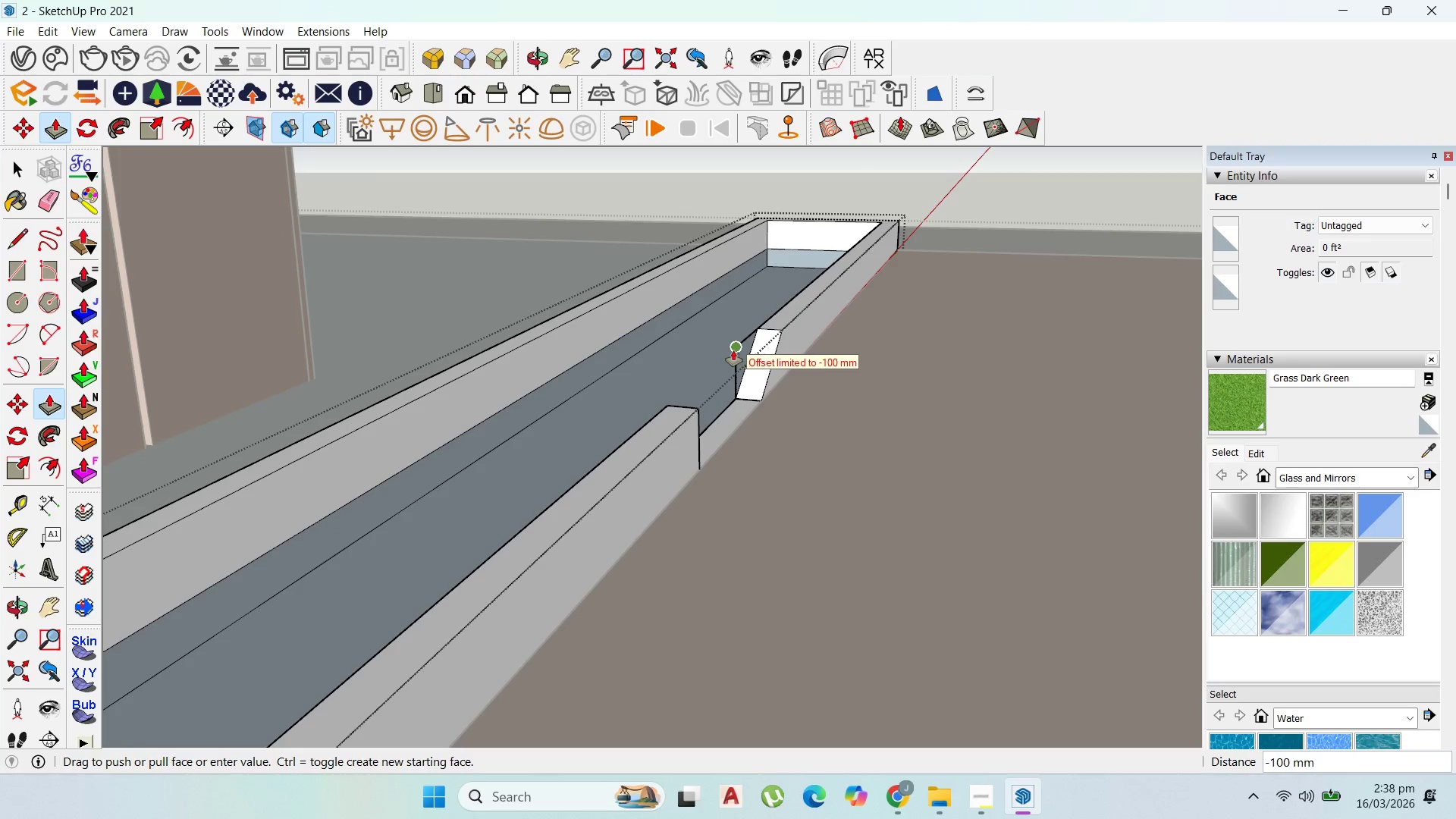 
left_click([733, 350])
 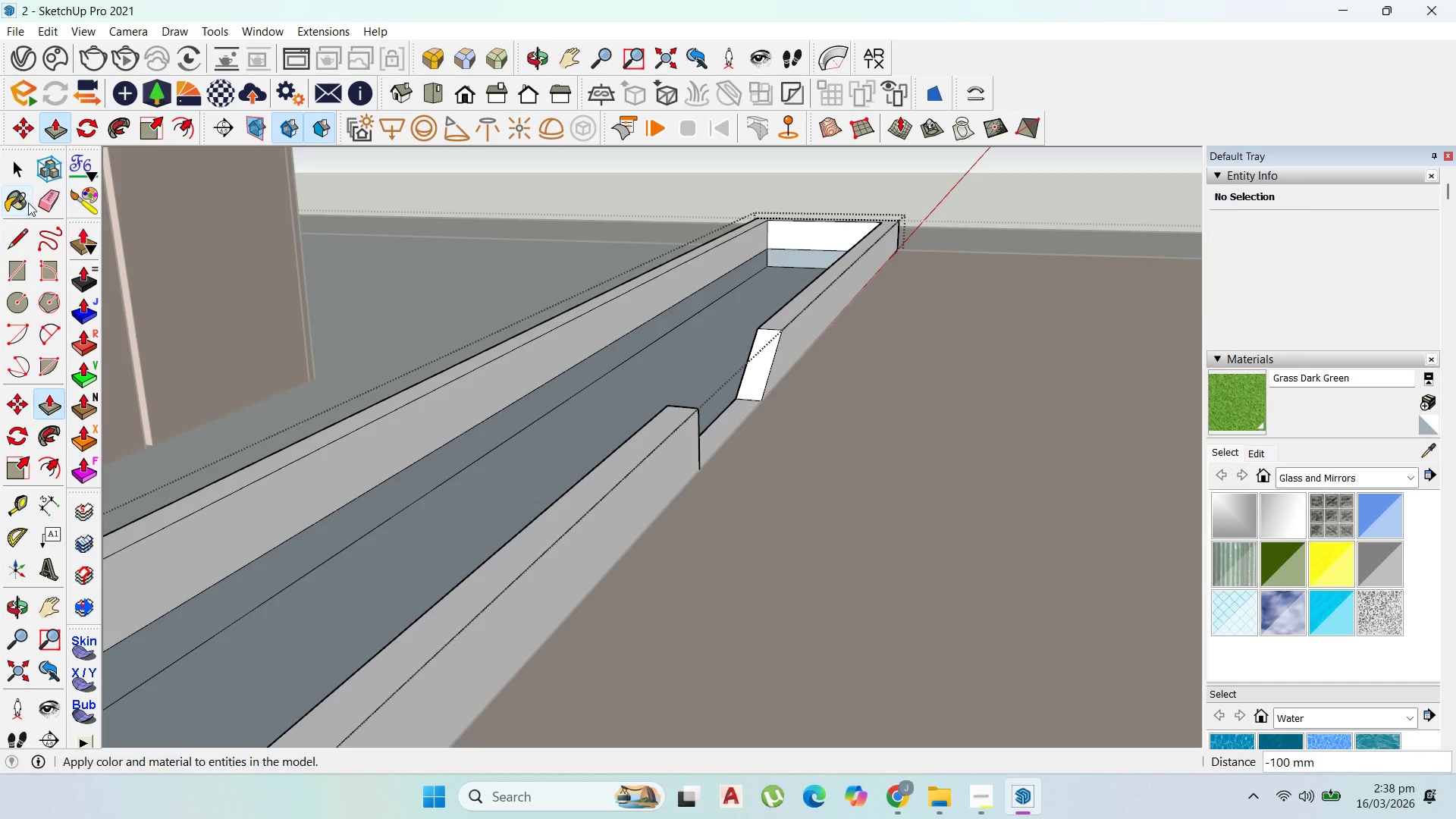 
left_click_drag(start_coordinate=[17, 231], to_coordinate=[24, 232])
 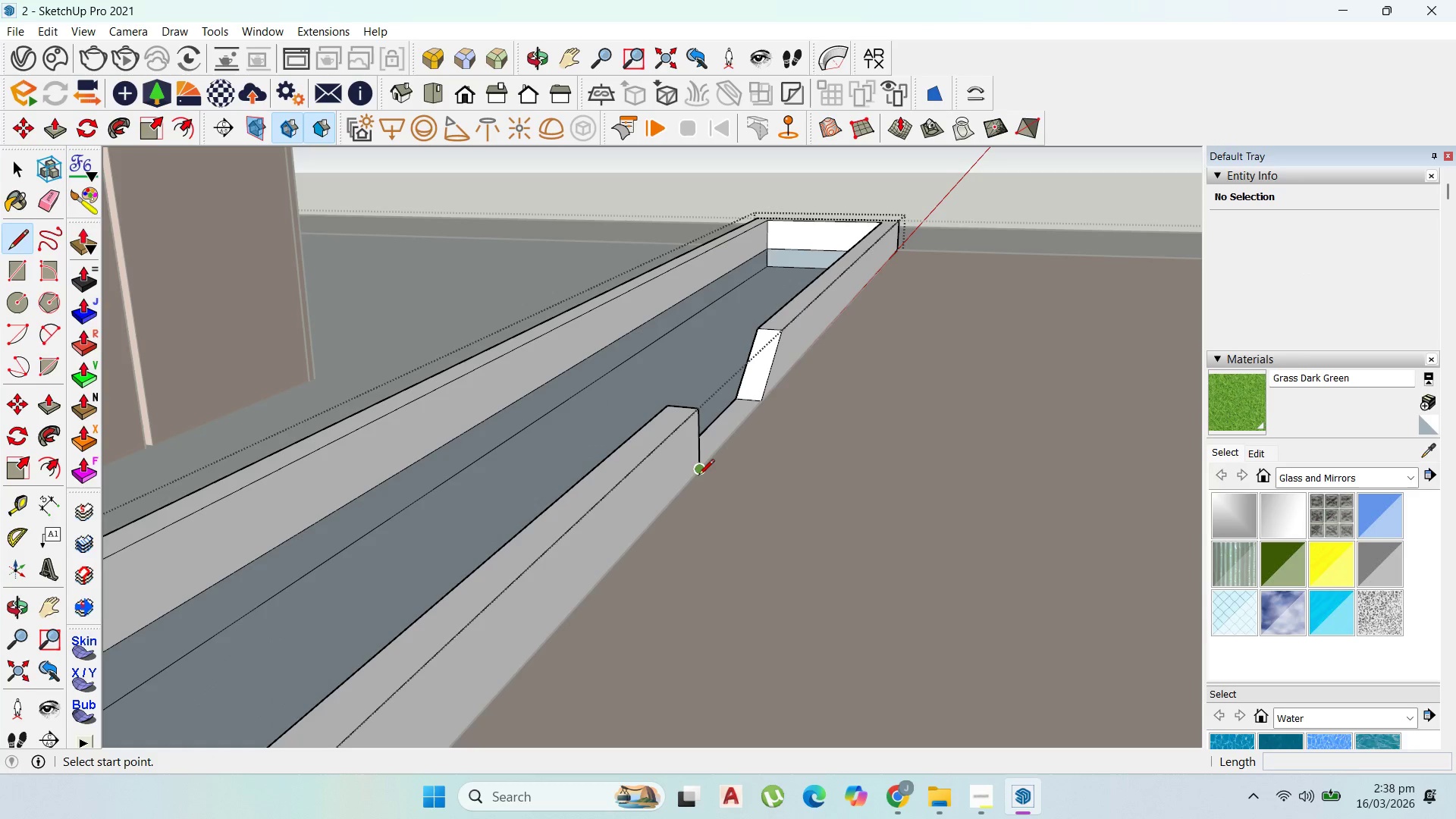 
left_click([698, 472])
 